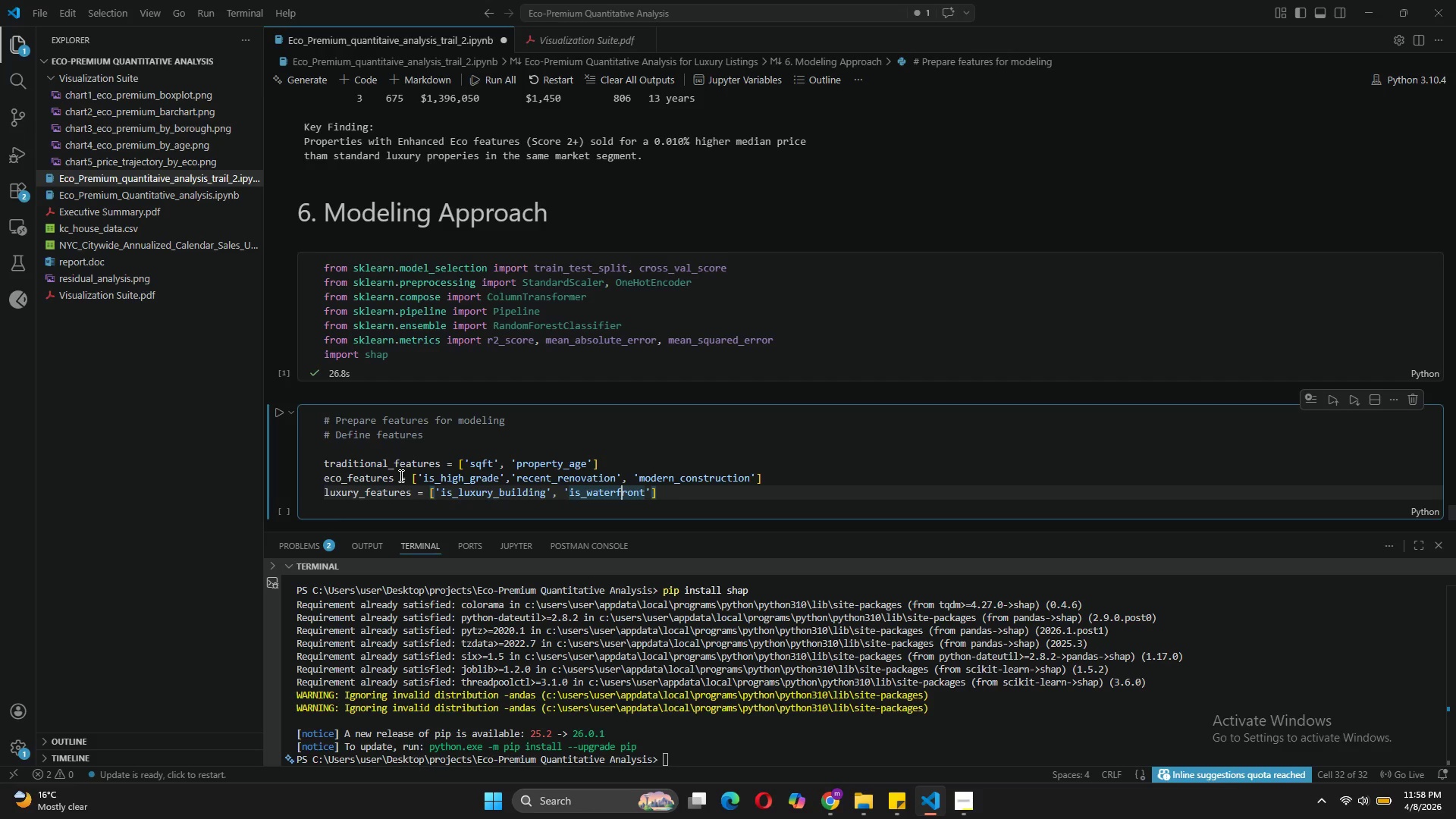 
key(ArrowRight)
 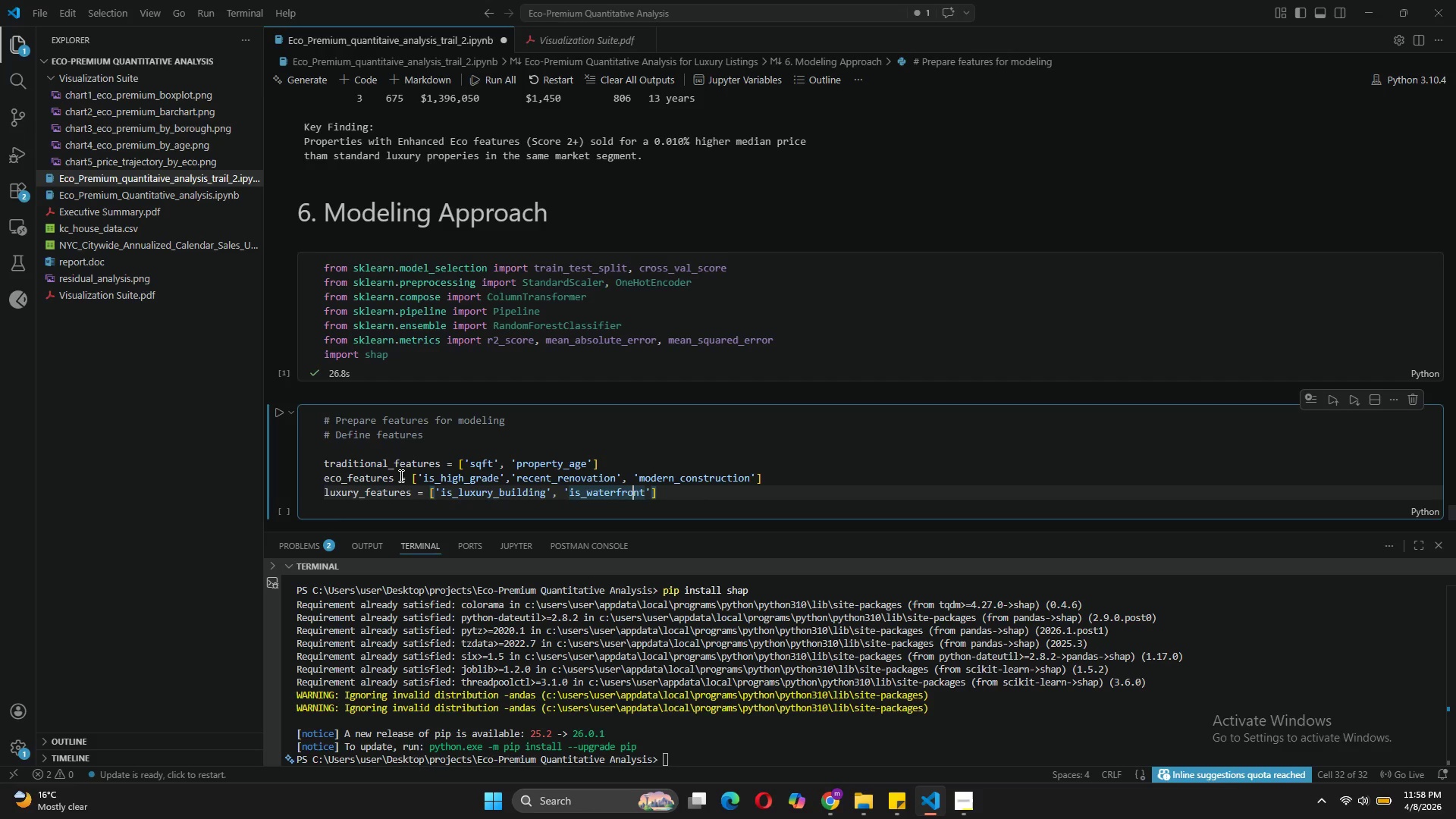 
key(ArrowRight)
 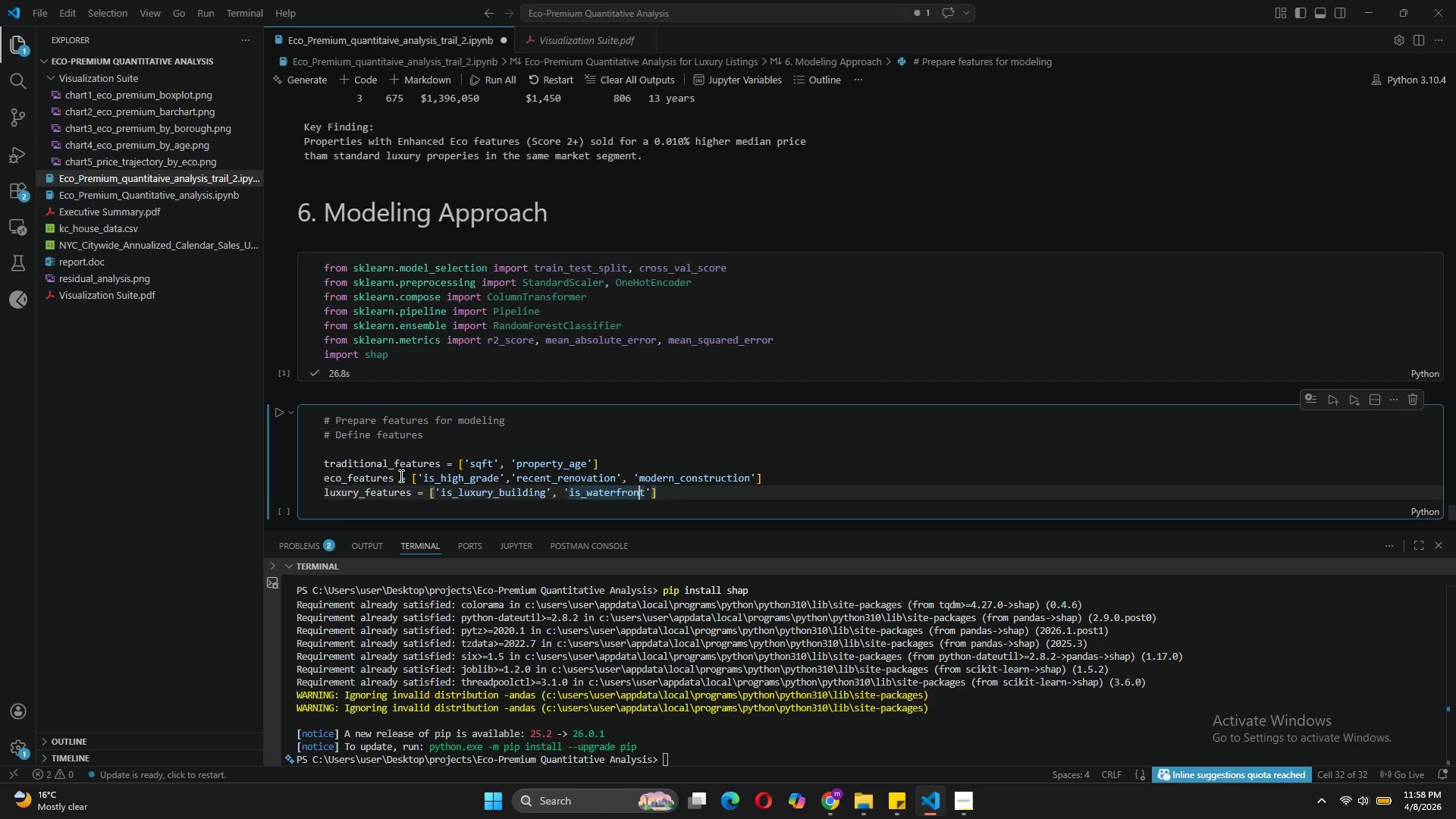 
key(ArrowRight)
 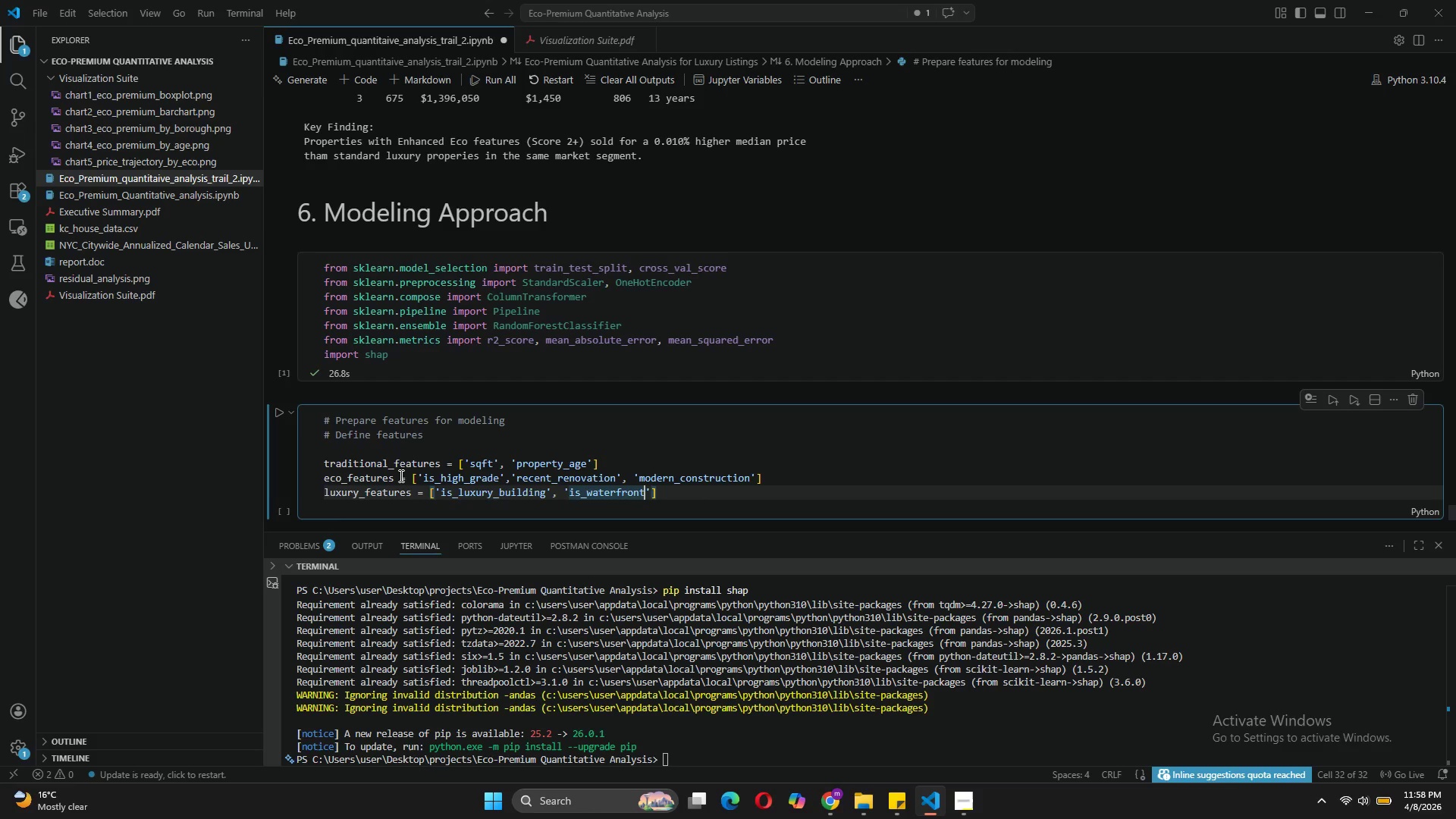 
key(ArrowRight)
 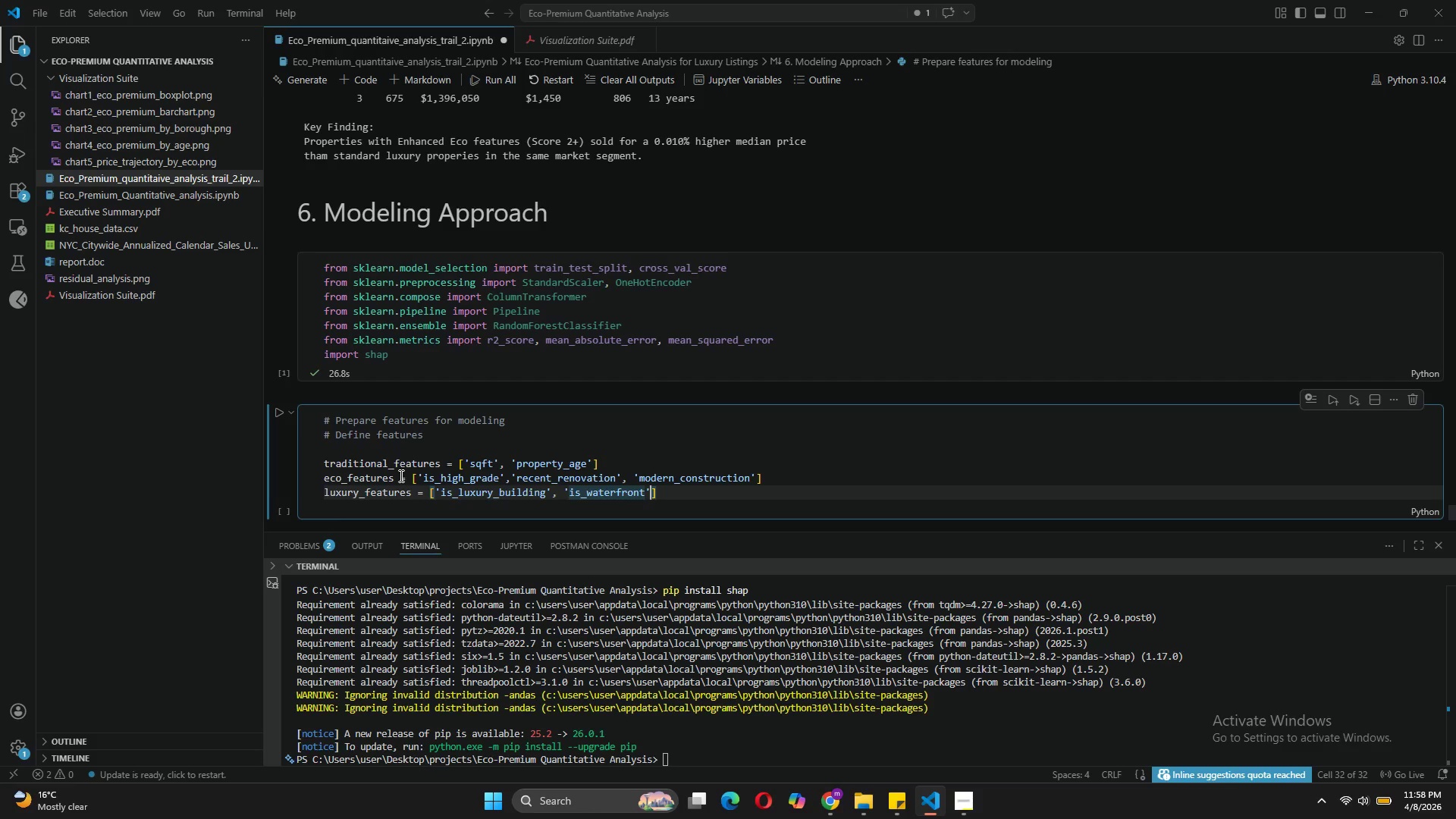 
key(ArrowRight)
 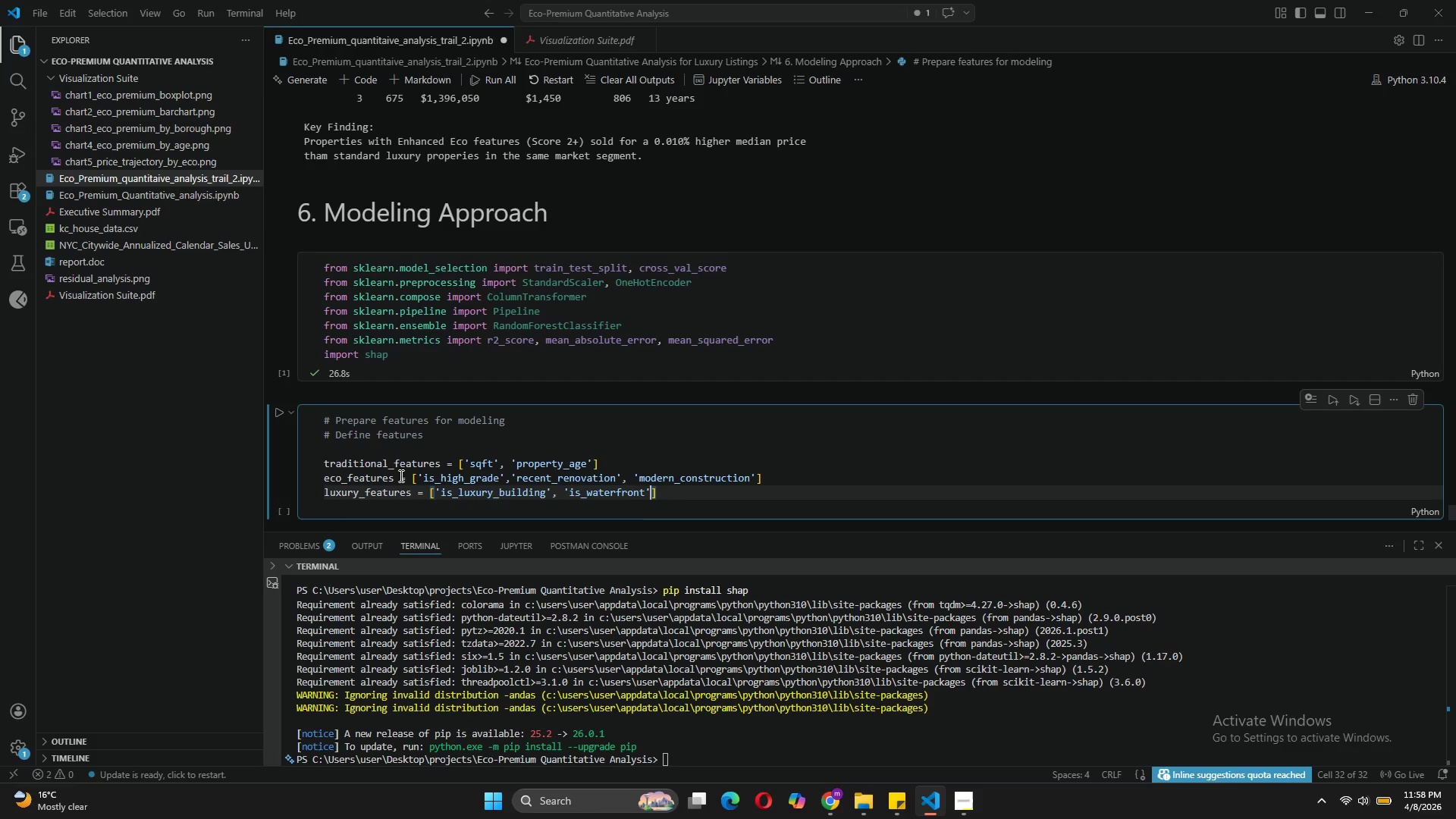 
key(ArrowRight)
 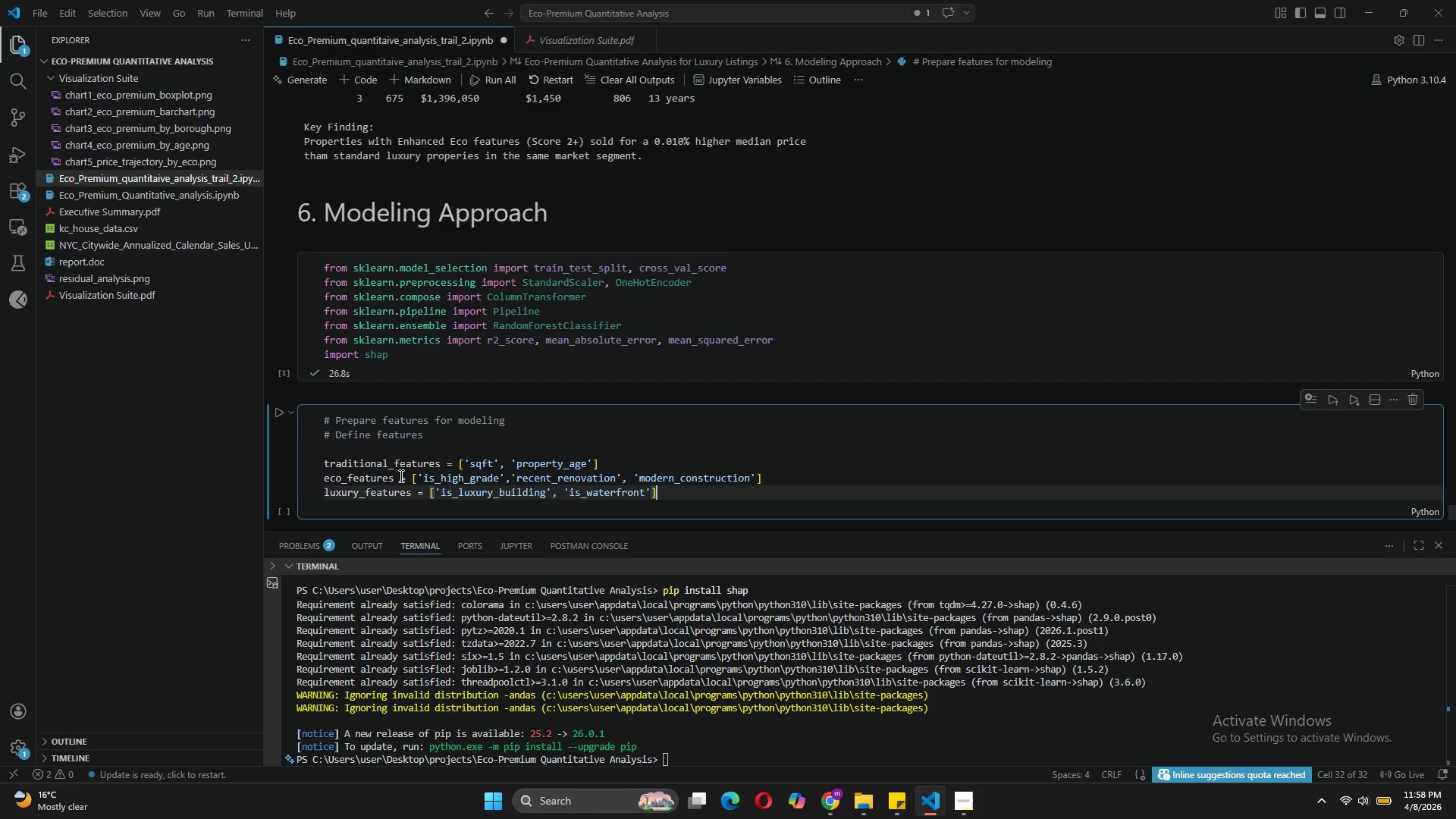 
key(Enter)
 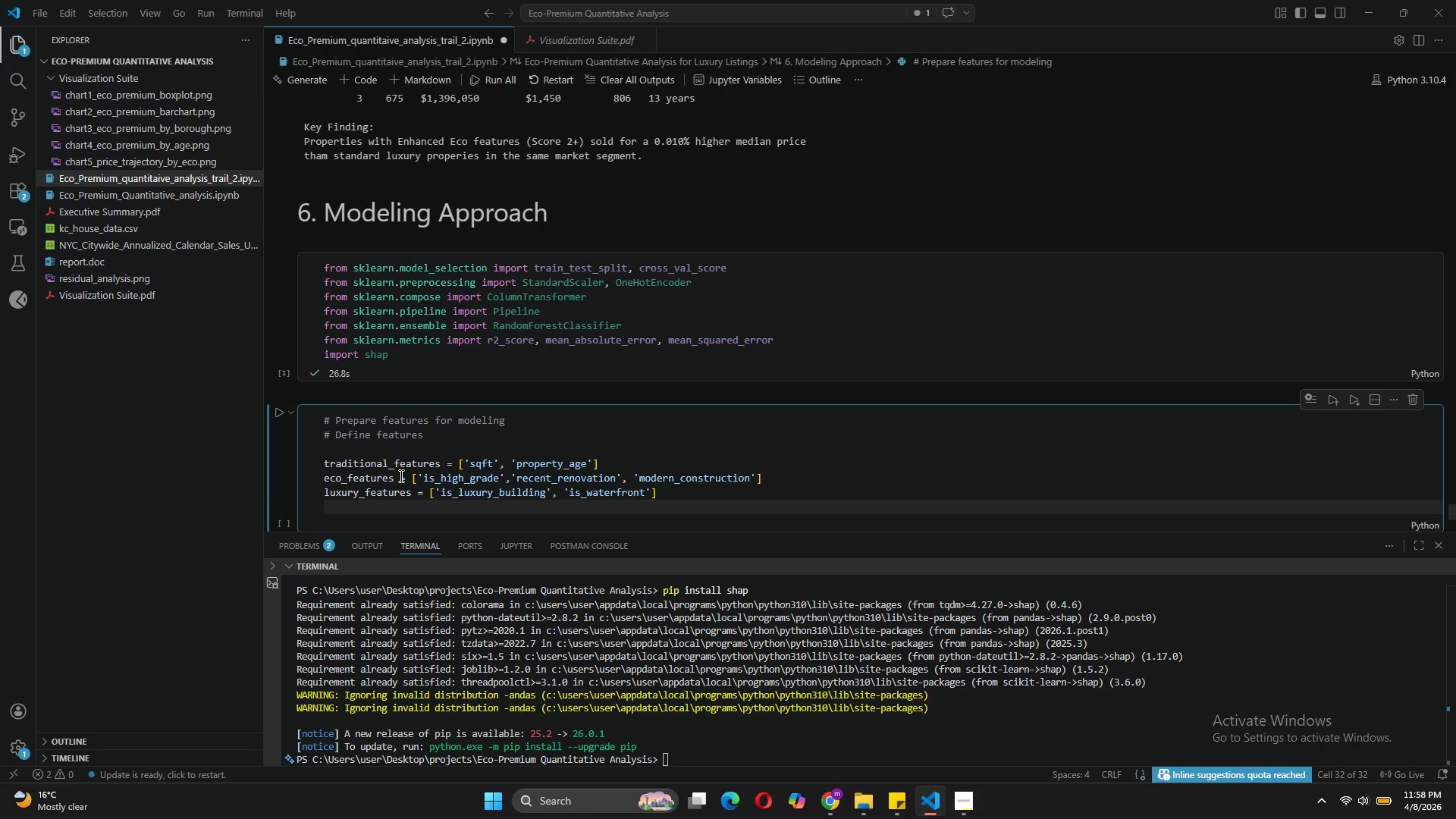 
type(categorical_features = ['n)
key(Backspace)
type(borough)
 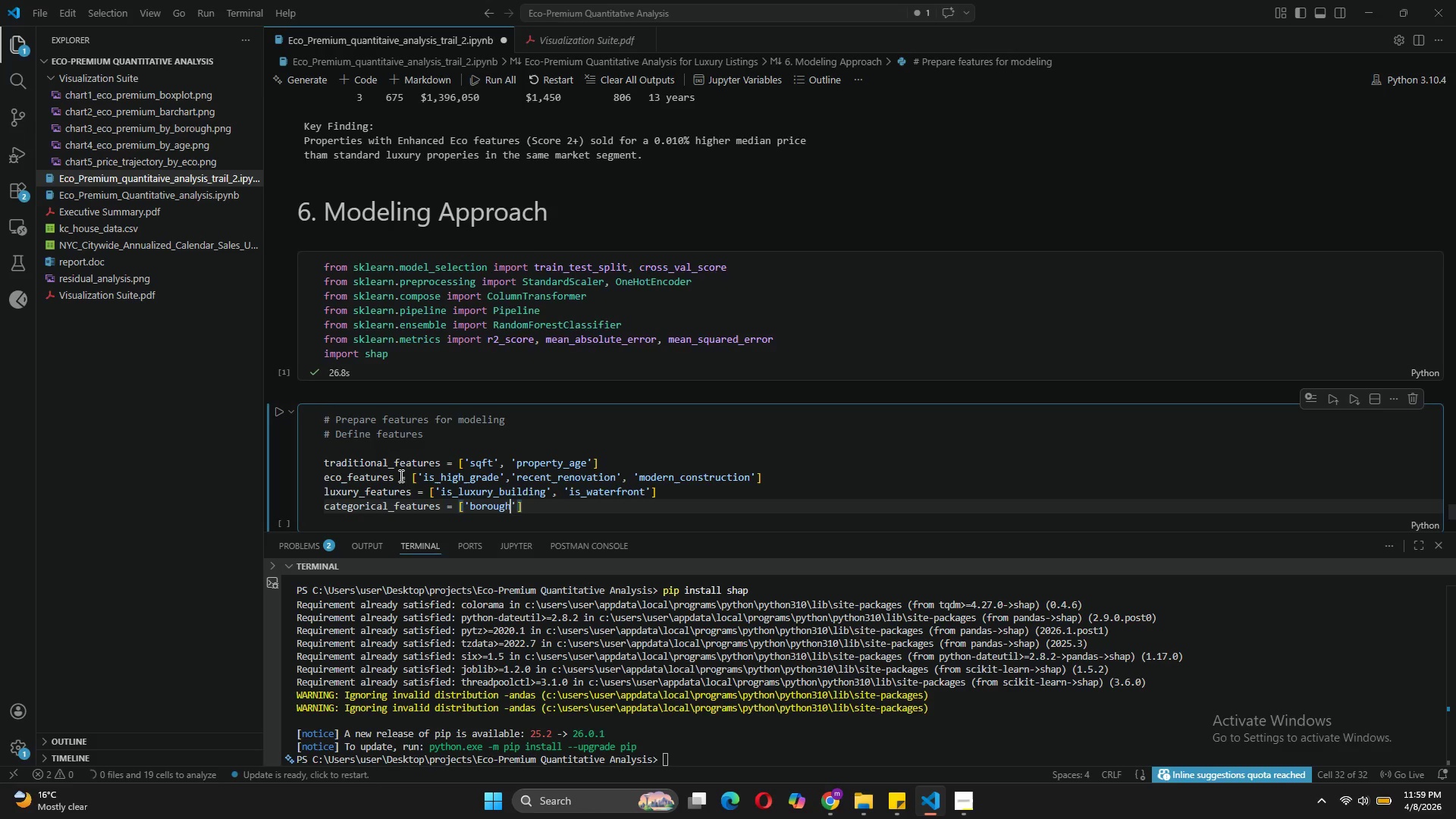 
key(ArrowRight)
 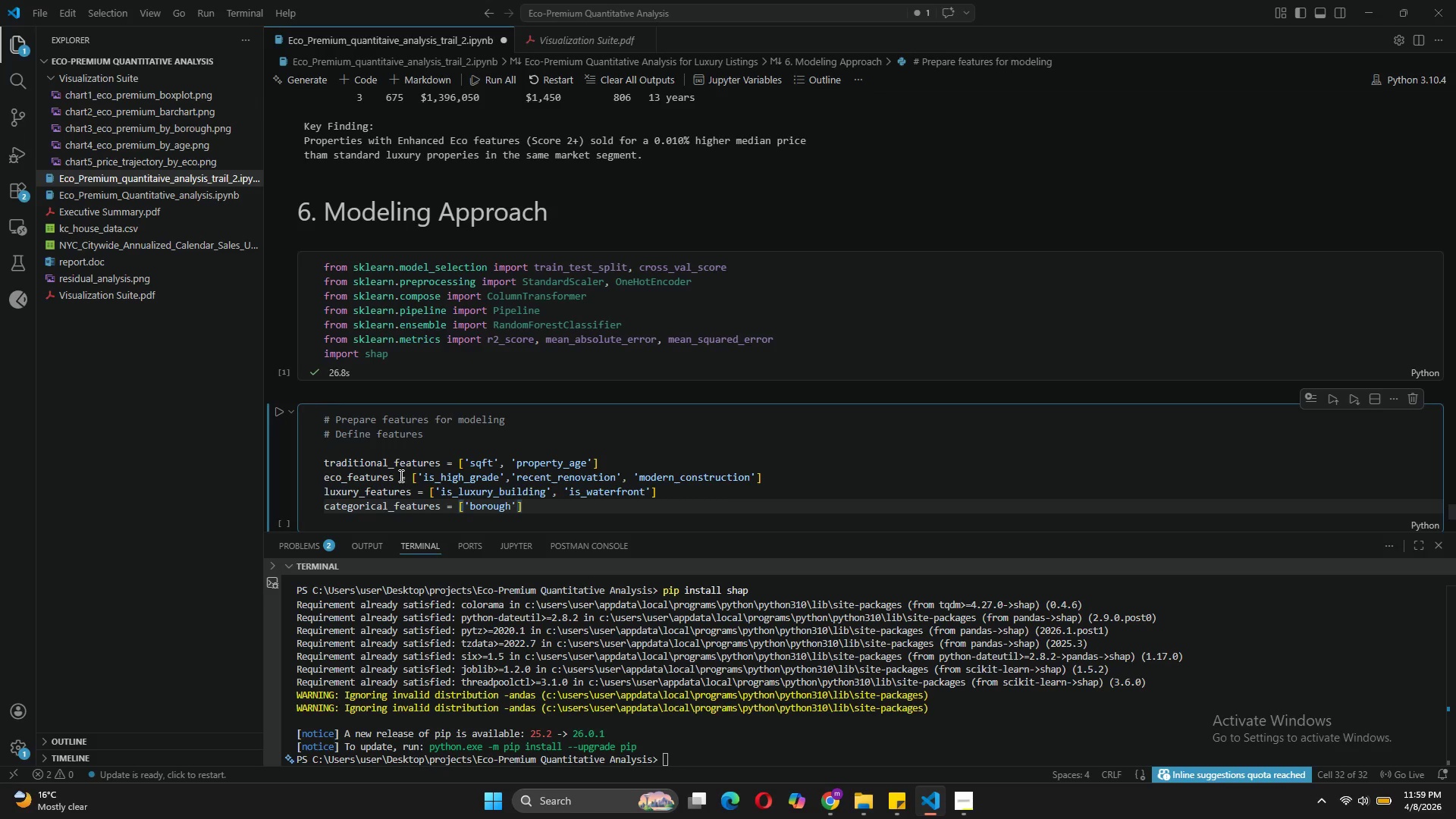 
type(, )
key(Backspace)
type(, )
key(Backspace)
key(Backspace)
type( 'BUILDING CLASS A)
key(Backspace)
type(CATEGORY)
 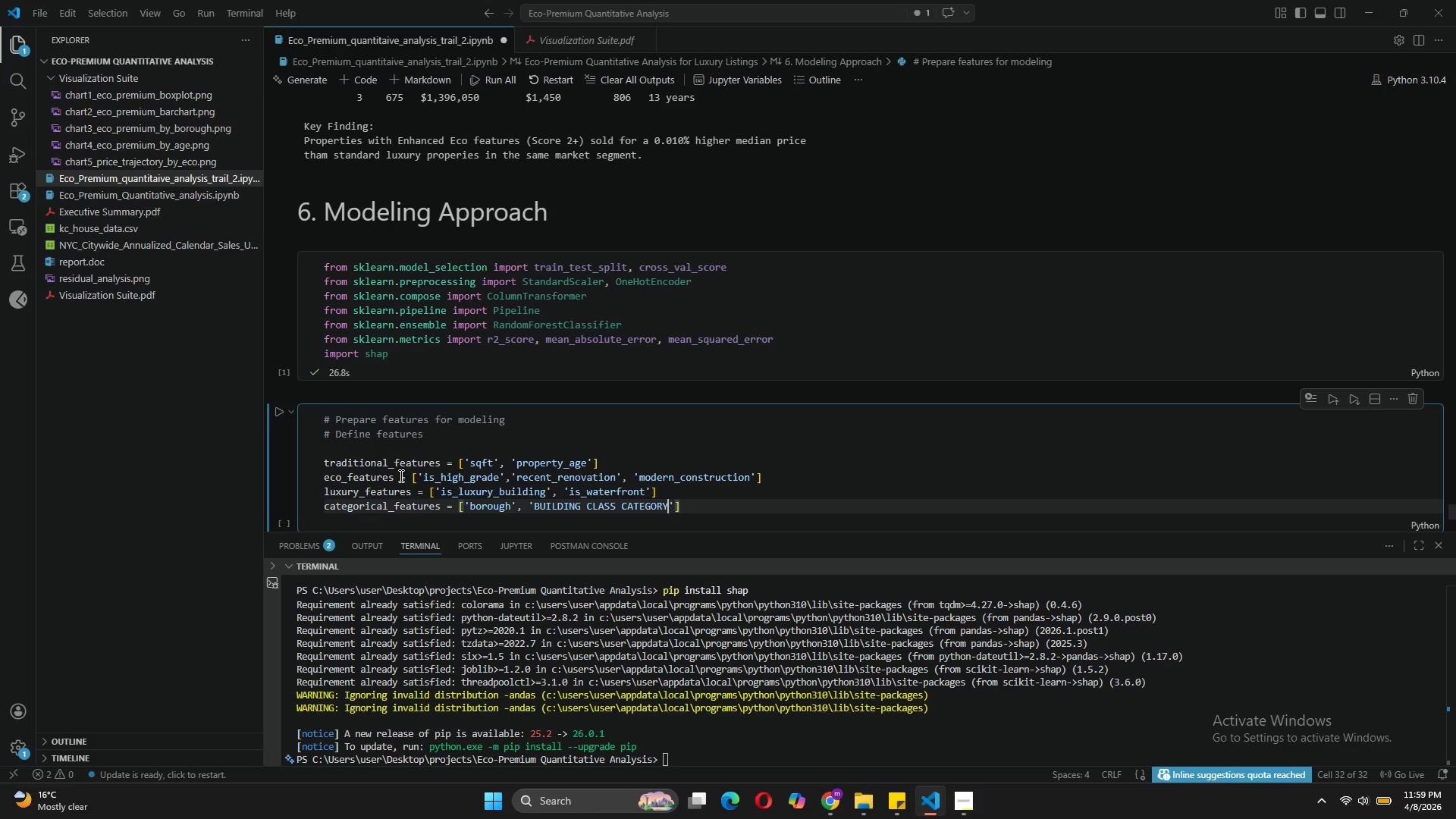 
key(ArrowRight)
 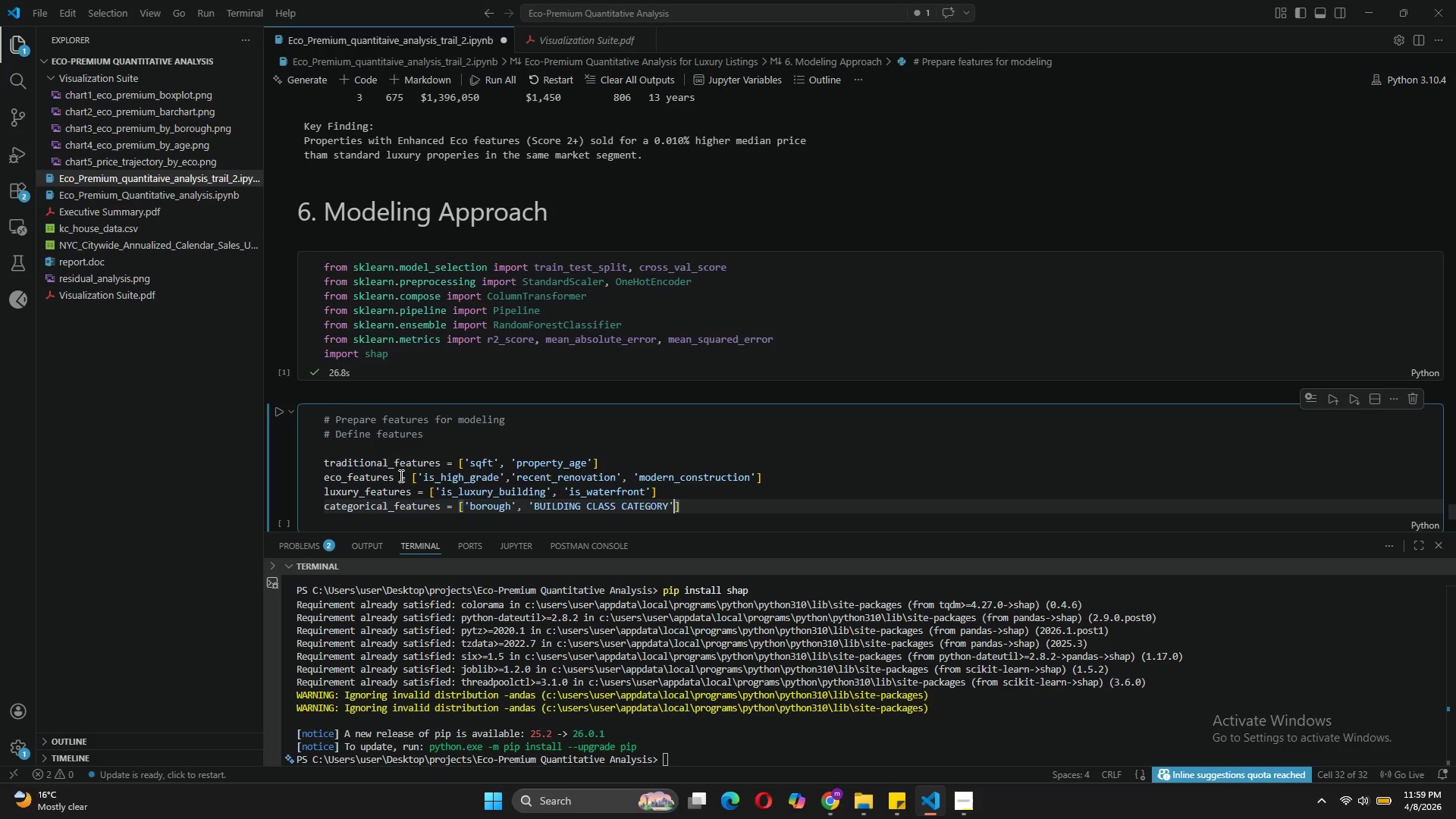 
key(ArrowRight)
 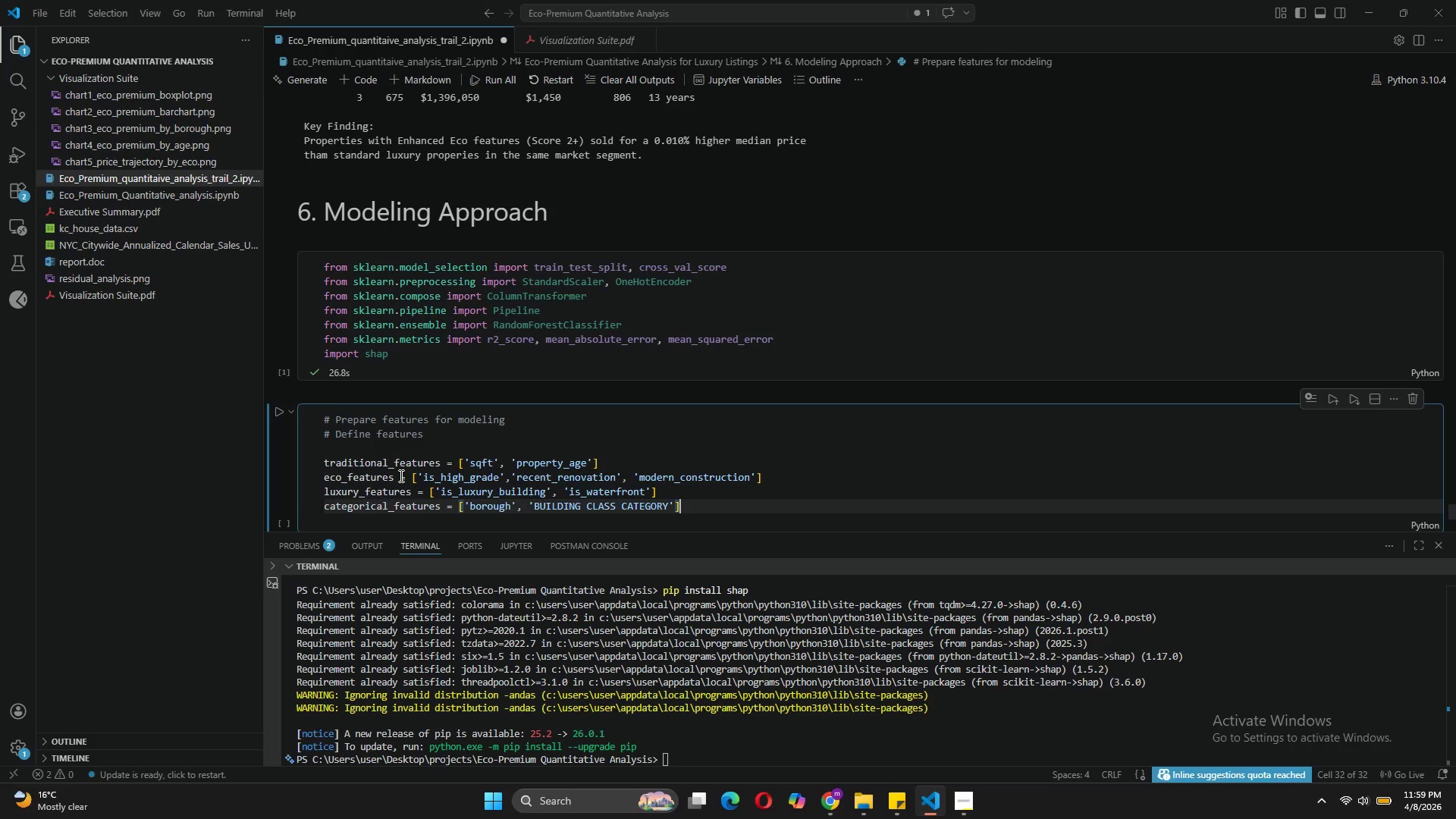 
key(Enter)
 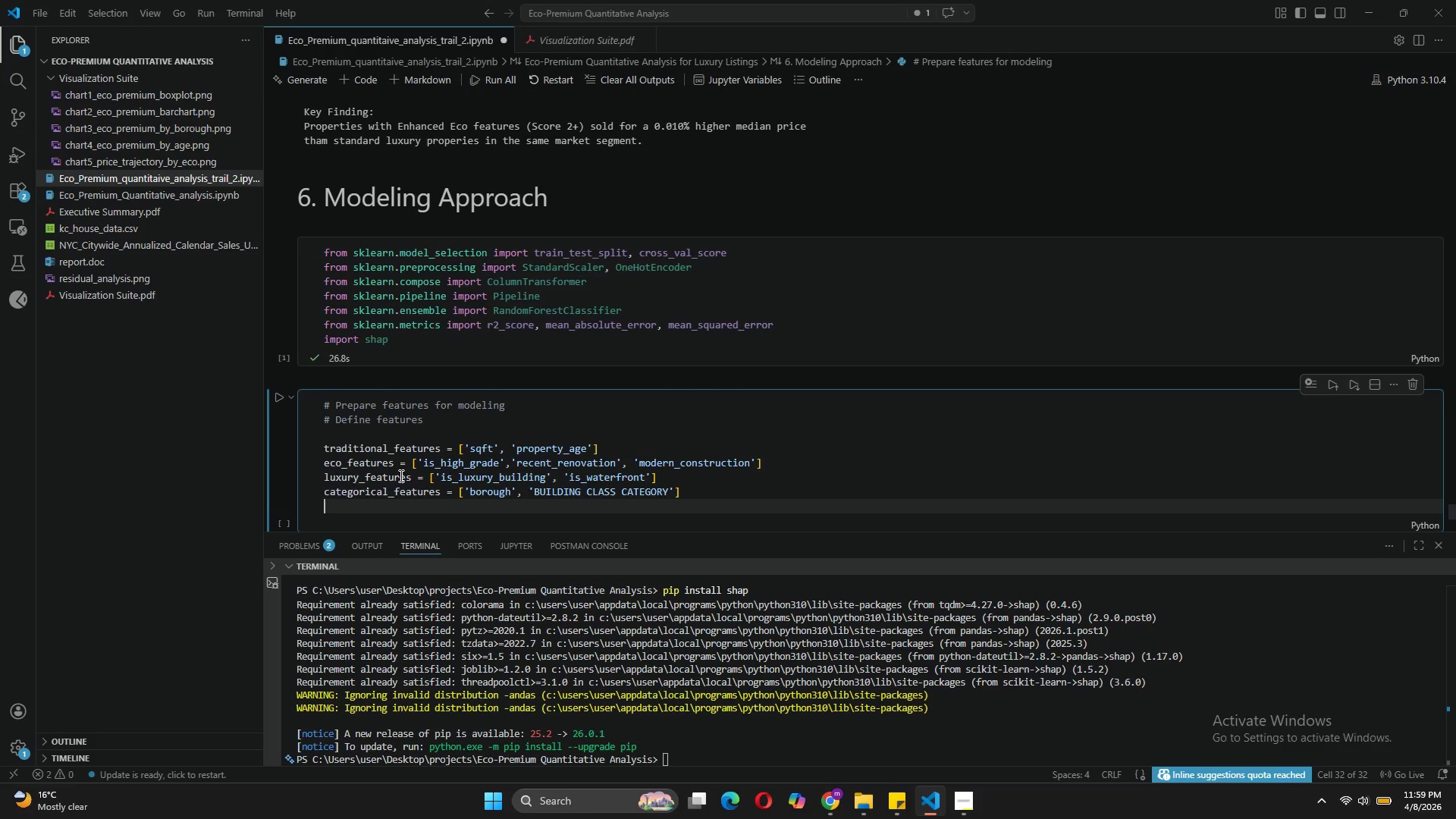 
key(Enter)
 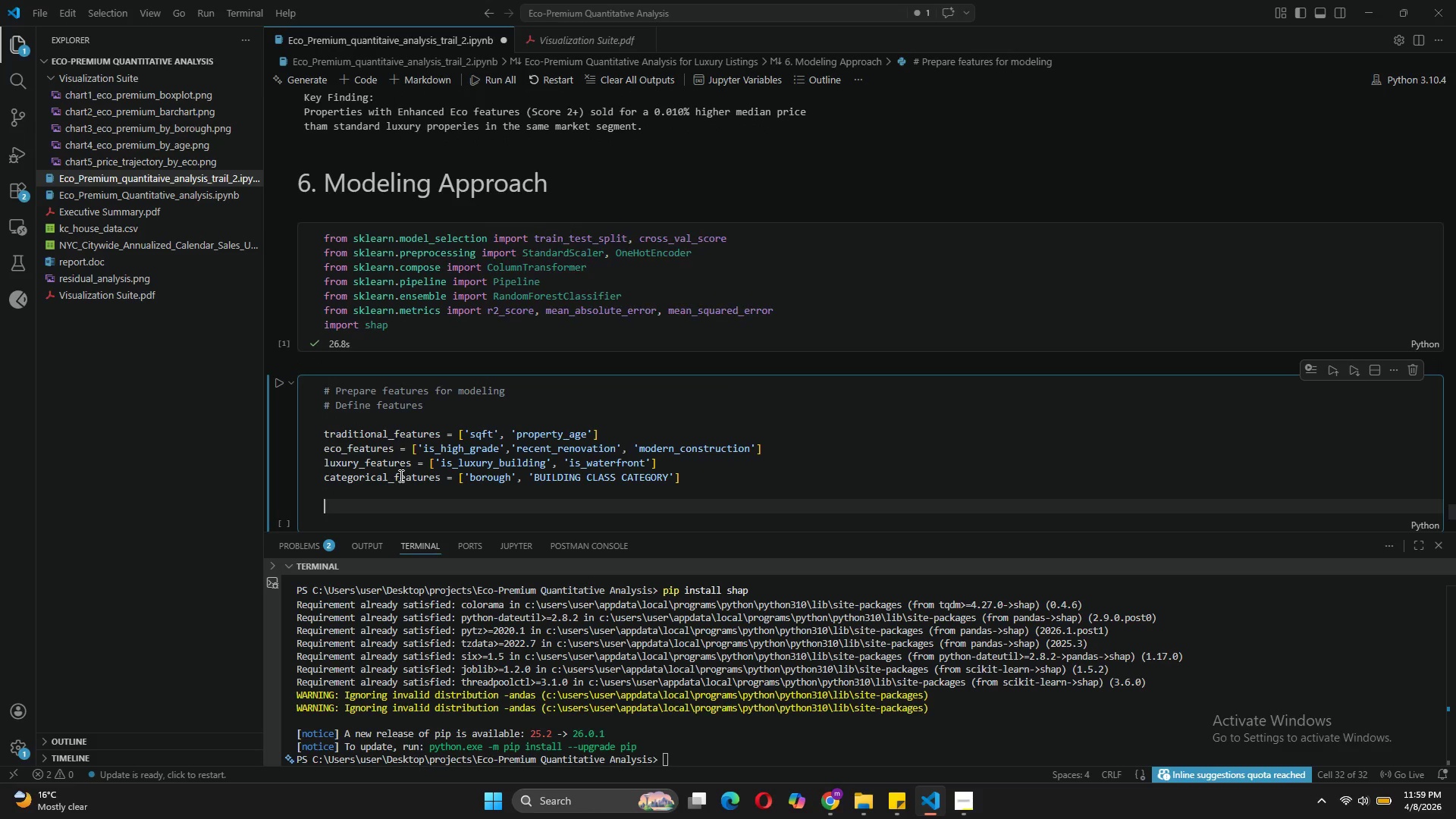 
type(all_features = tradi)
key(Tab)
type( _)
key(Backspace)
type(+ eco_)
 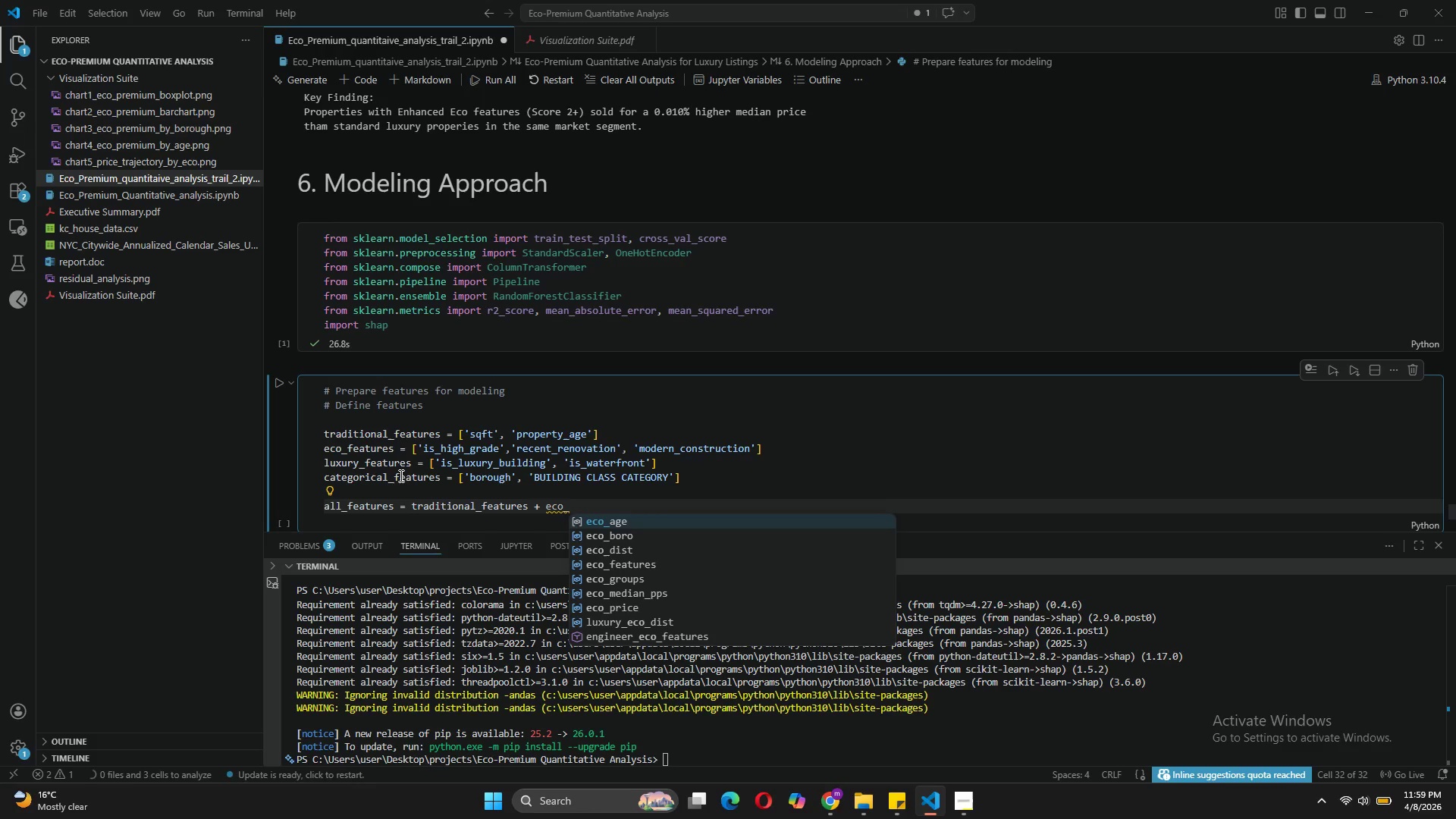 
key(ArrowDown)
 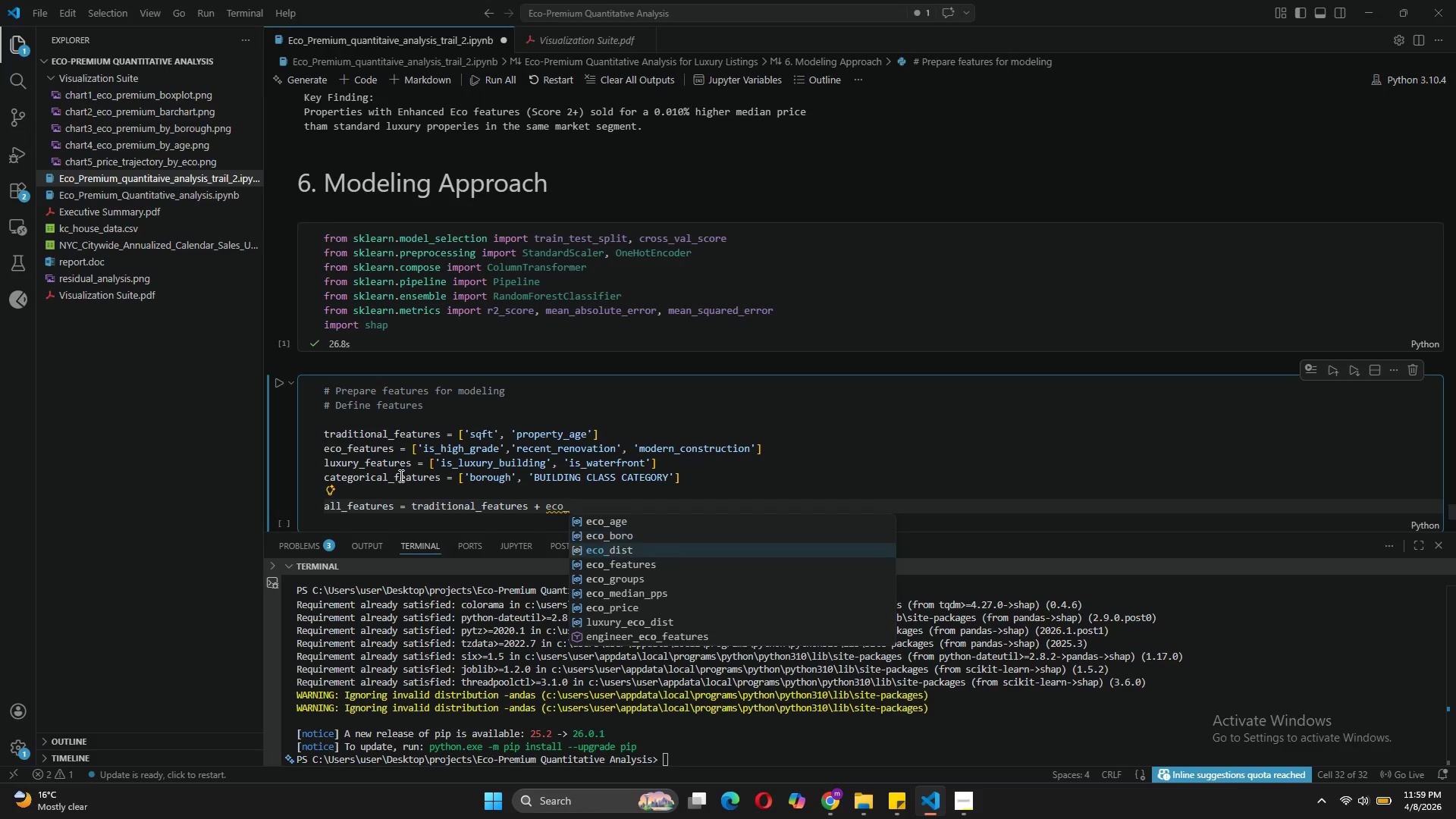 
key(ArrowDown)
 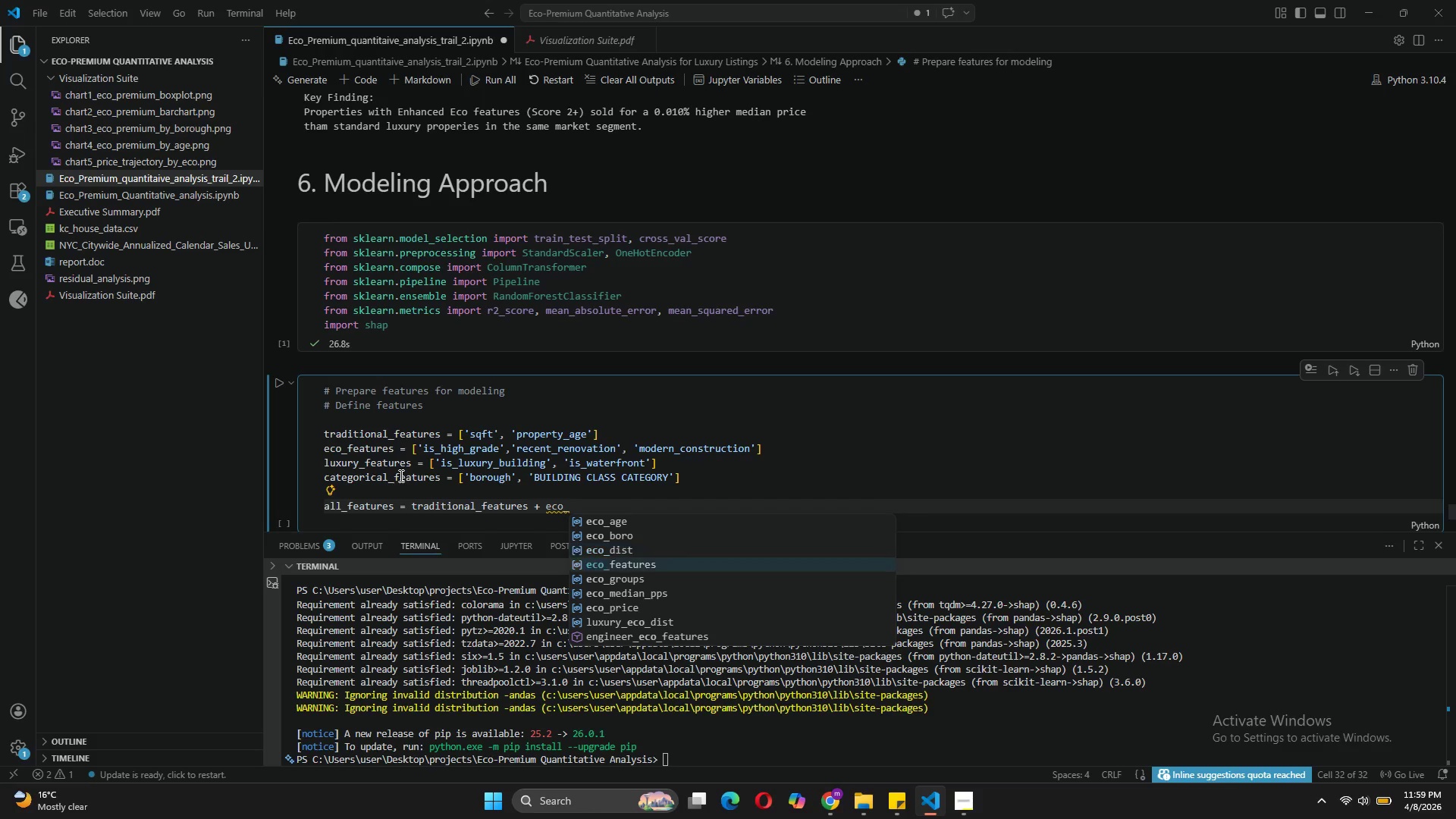 
key(ArrowDown)
 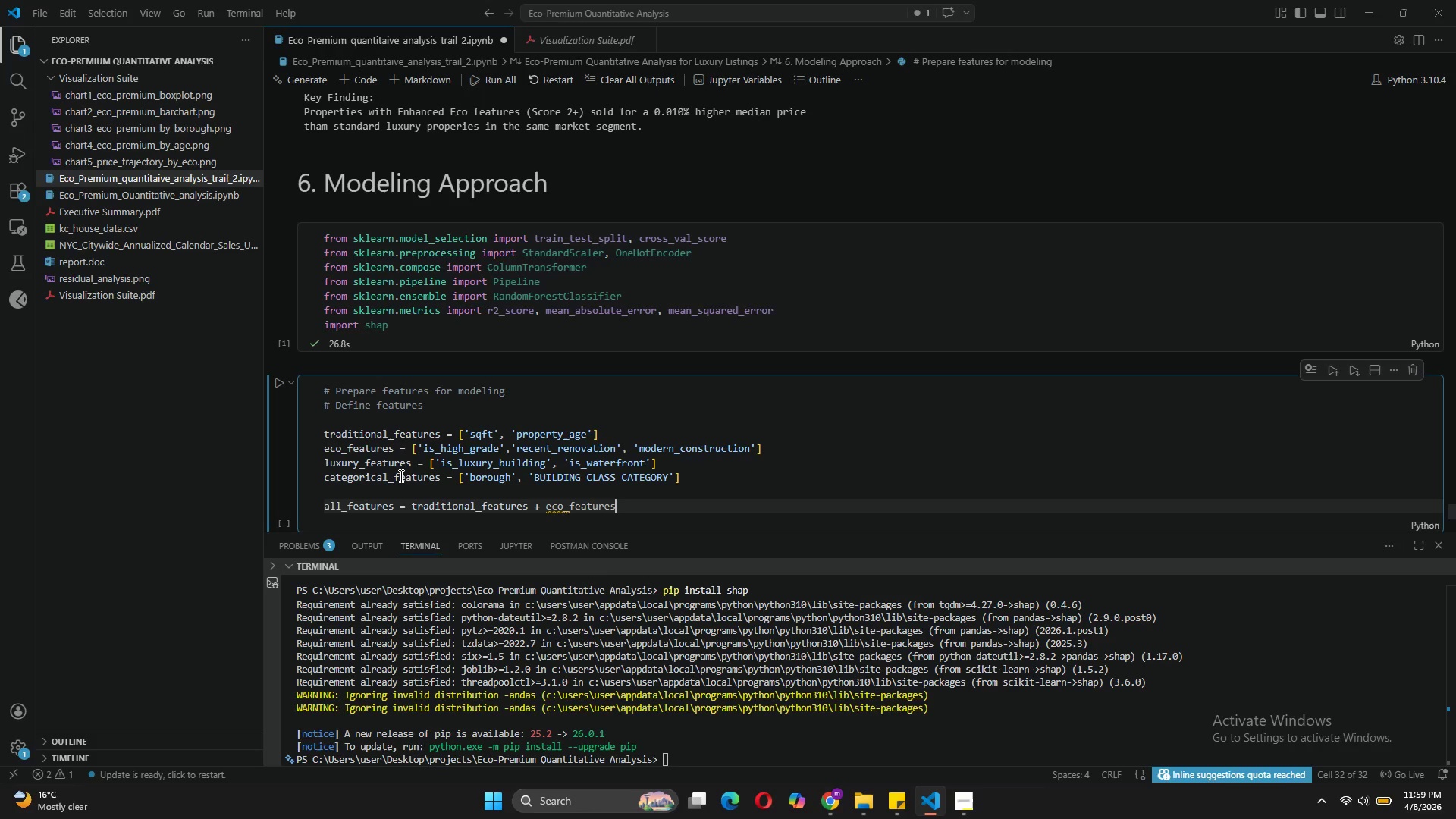 
key(Tab)
 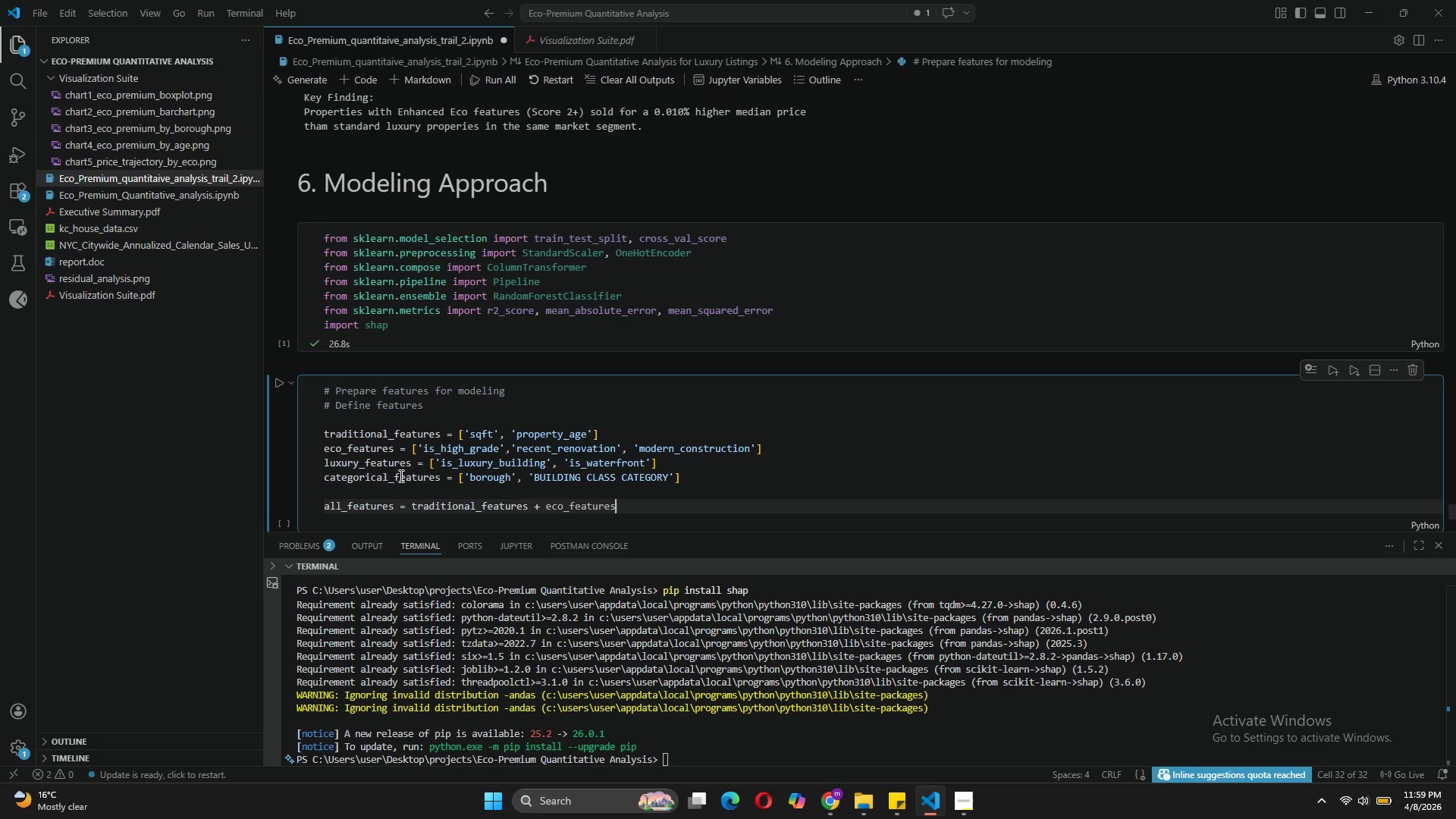 
key(ArrowRight)
 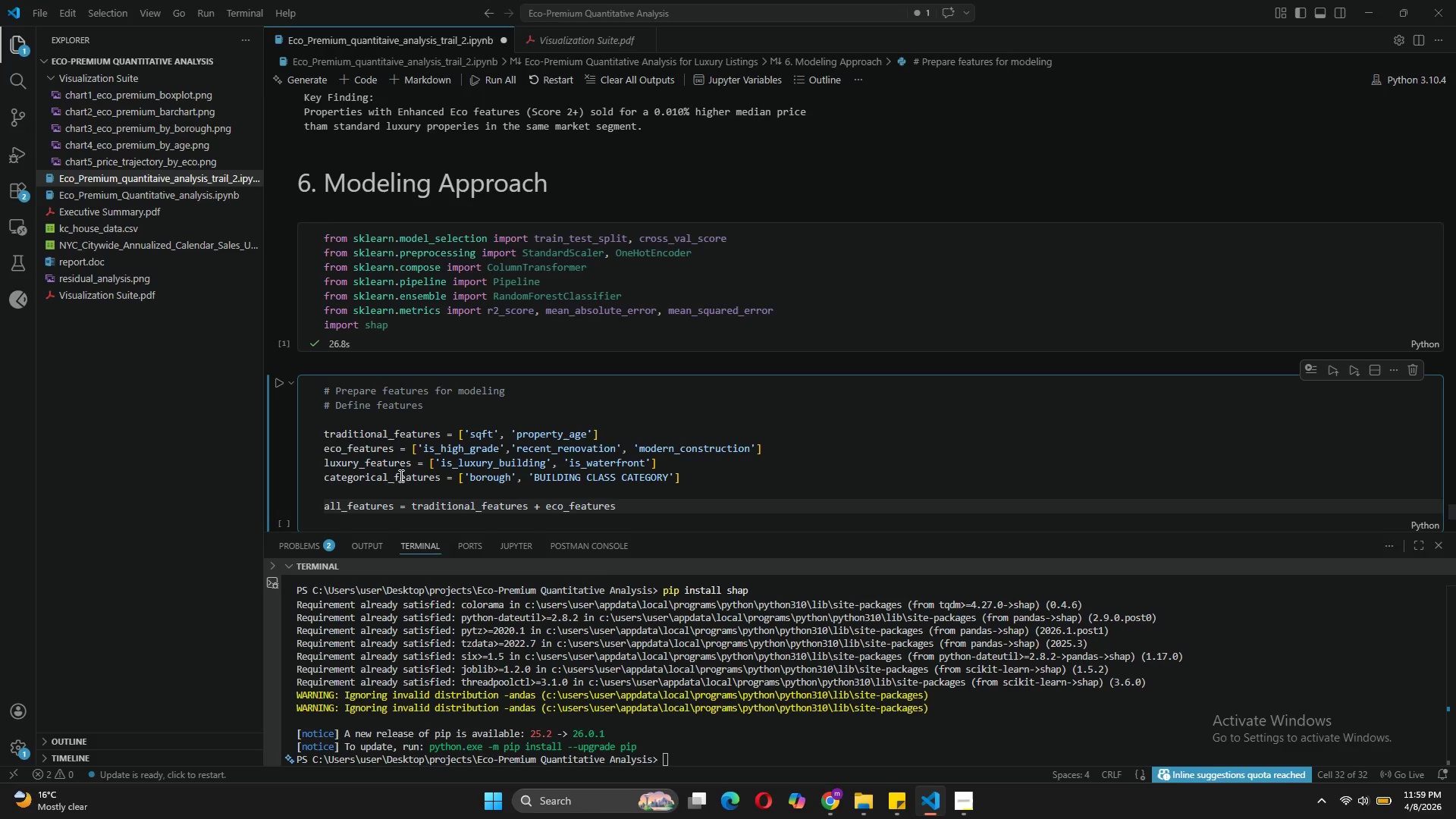 
type( + luxu)
 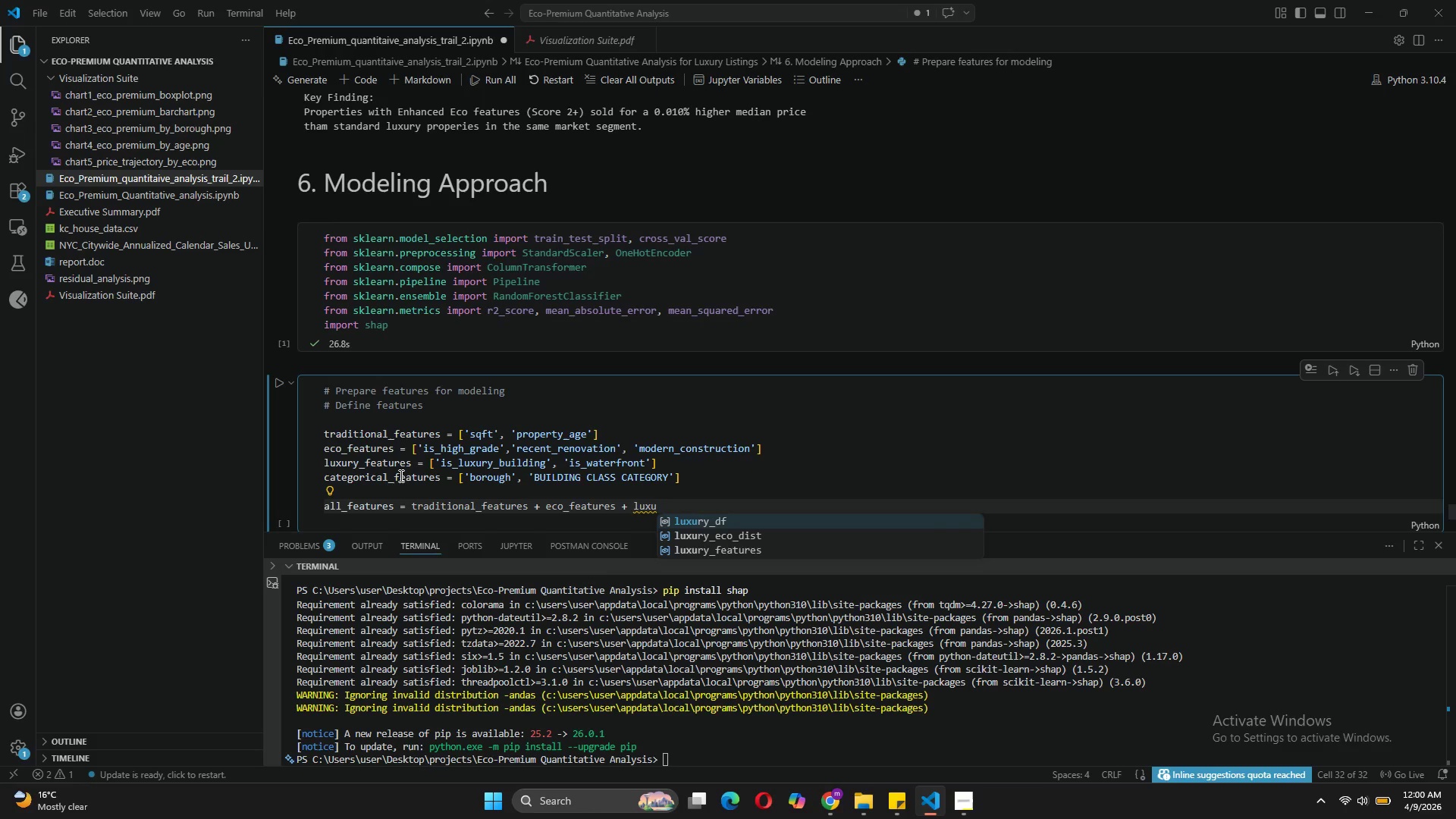 
key(ArrowDown)
 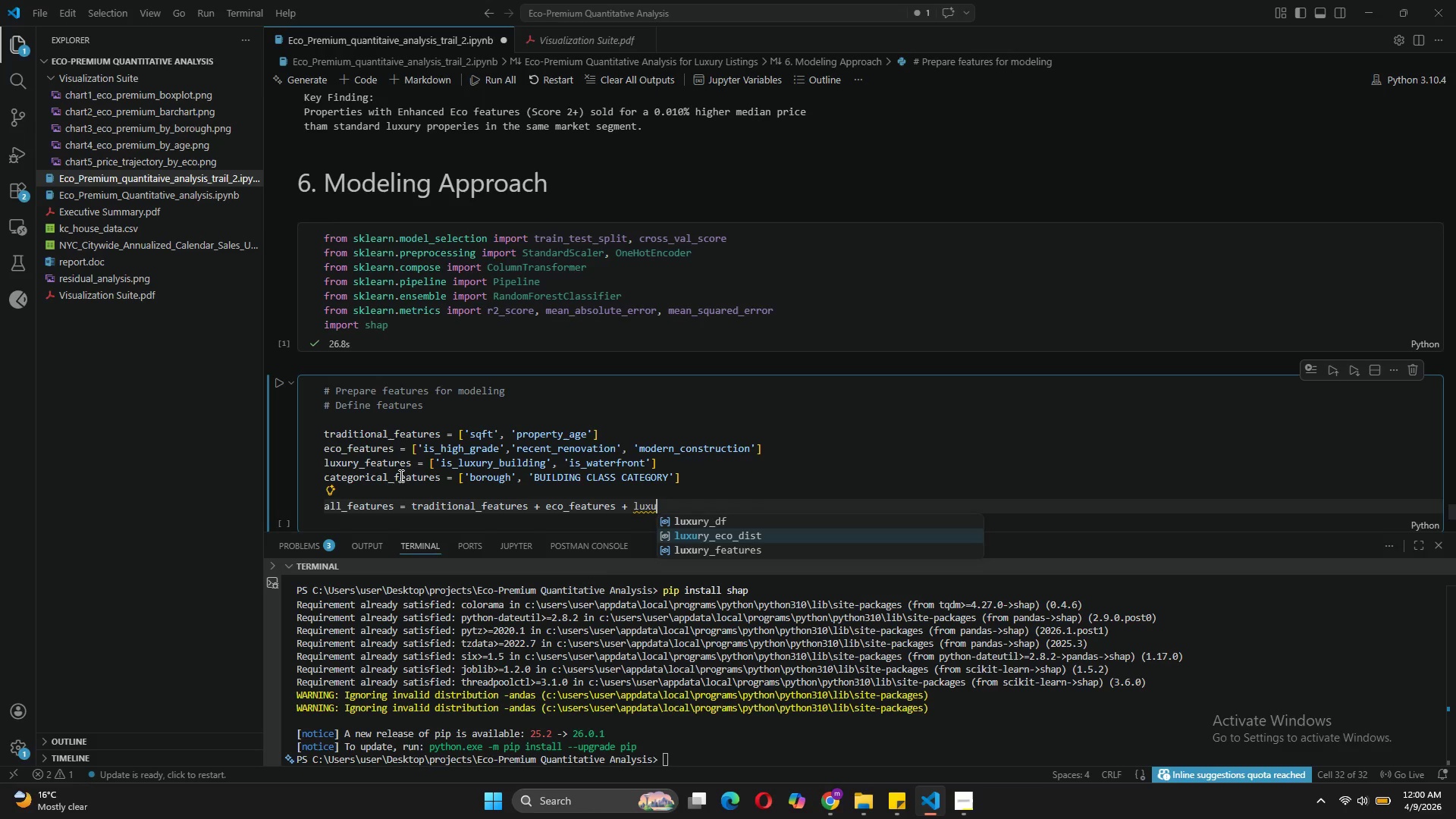 
key(ArrowDown)
 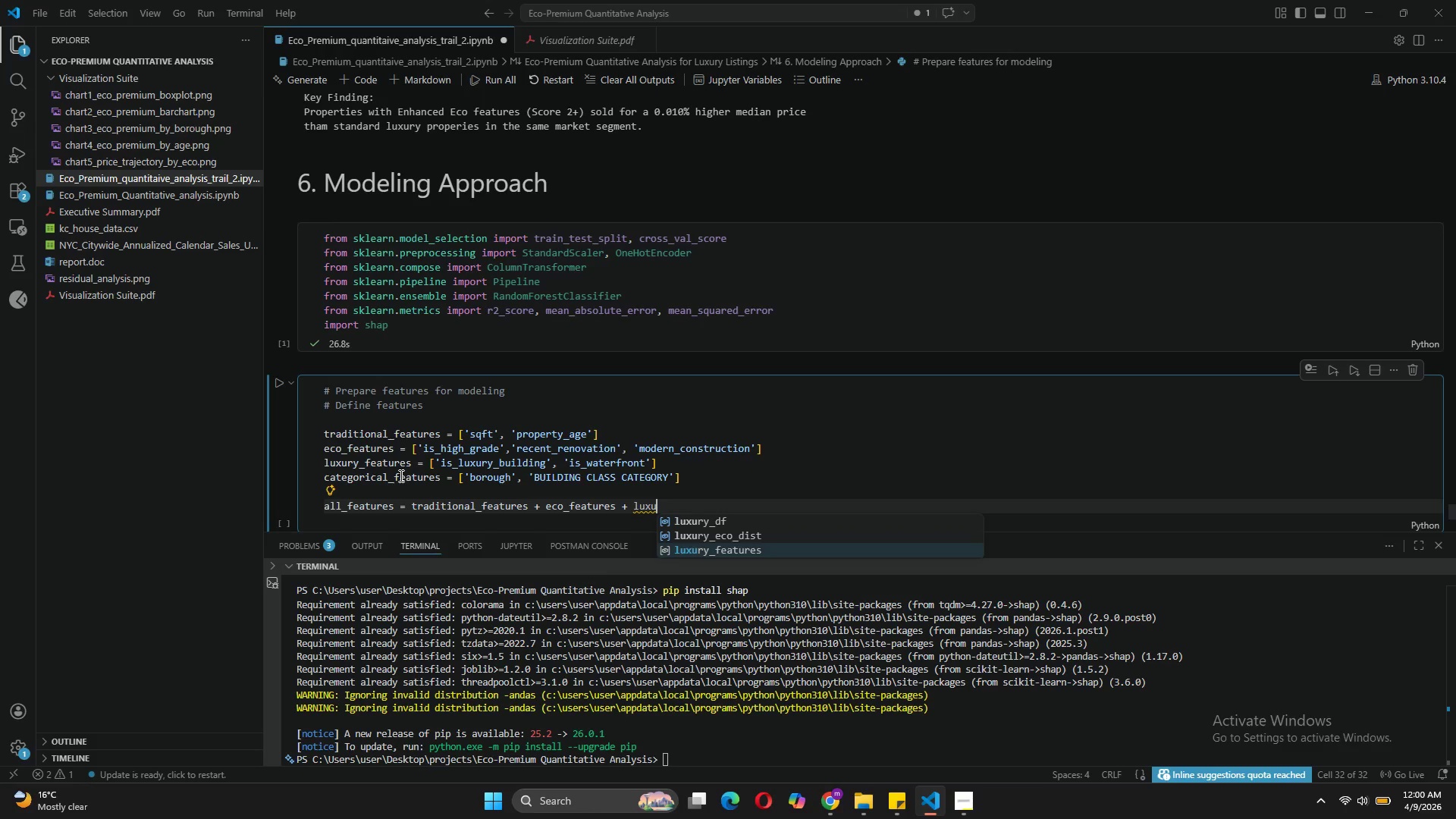 
key(Tab)
type( + catego)
key(Tab)
 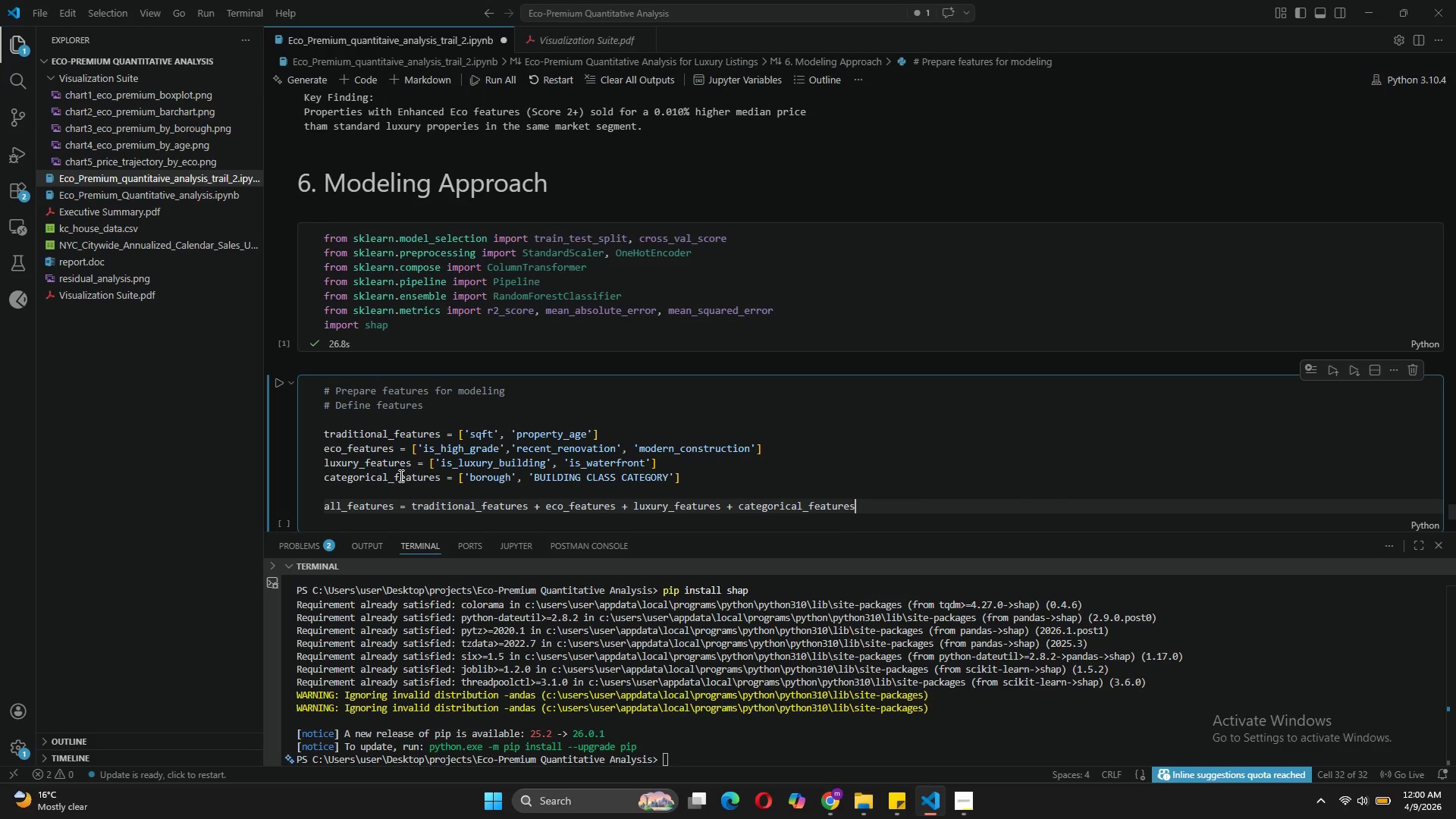 
key(Enter)
 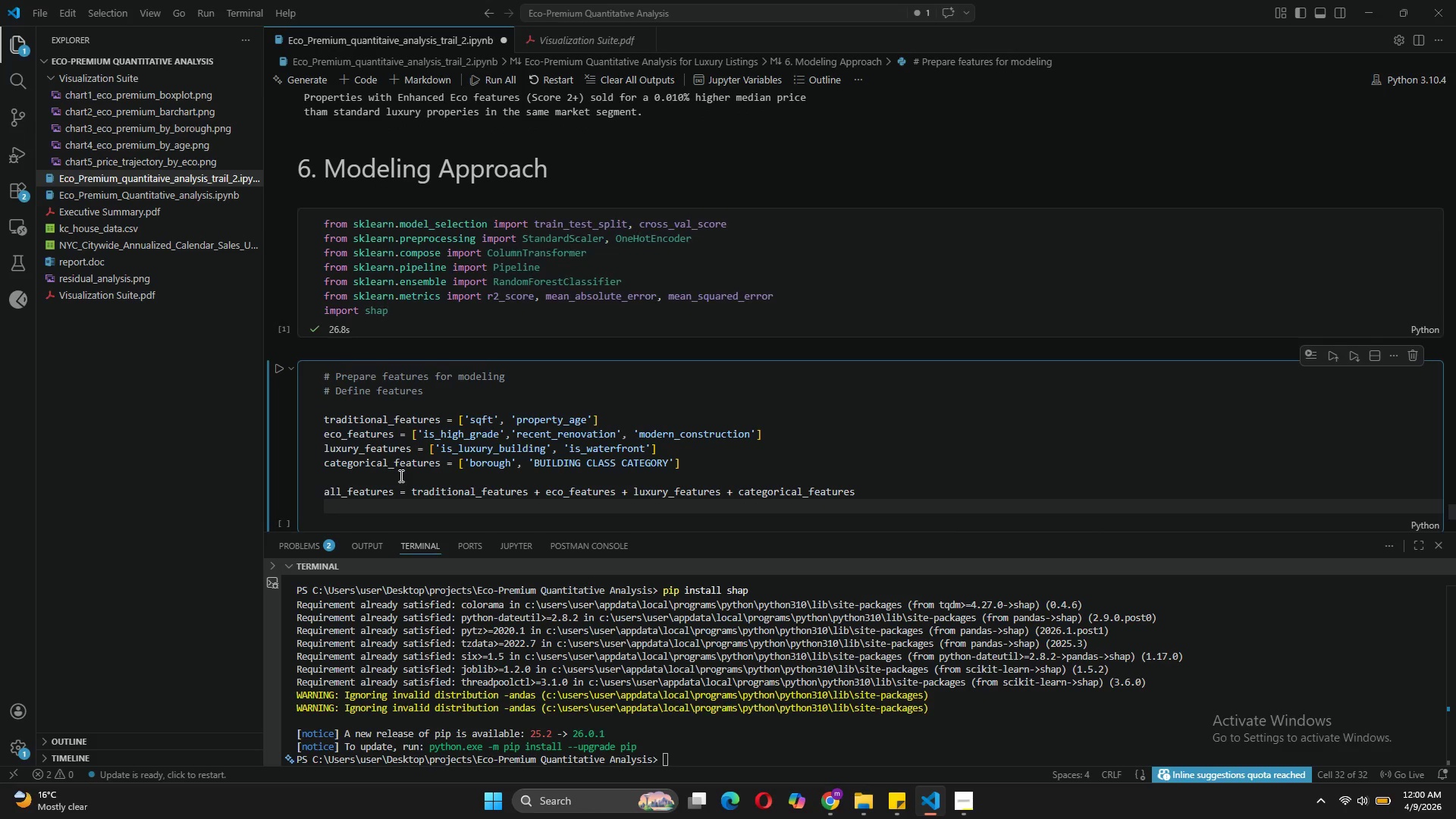 
key(Enter)
 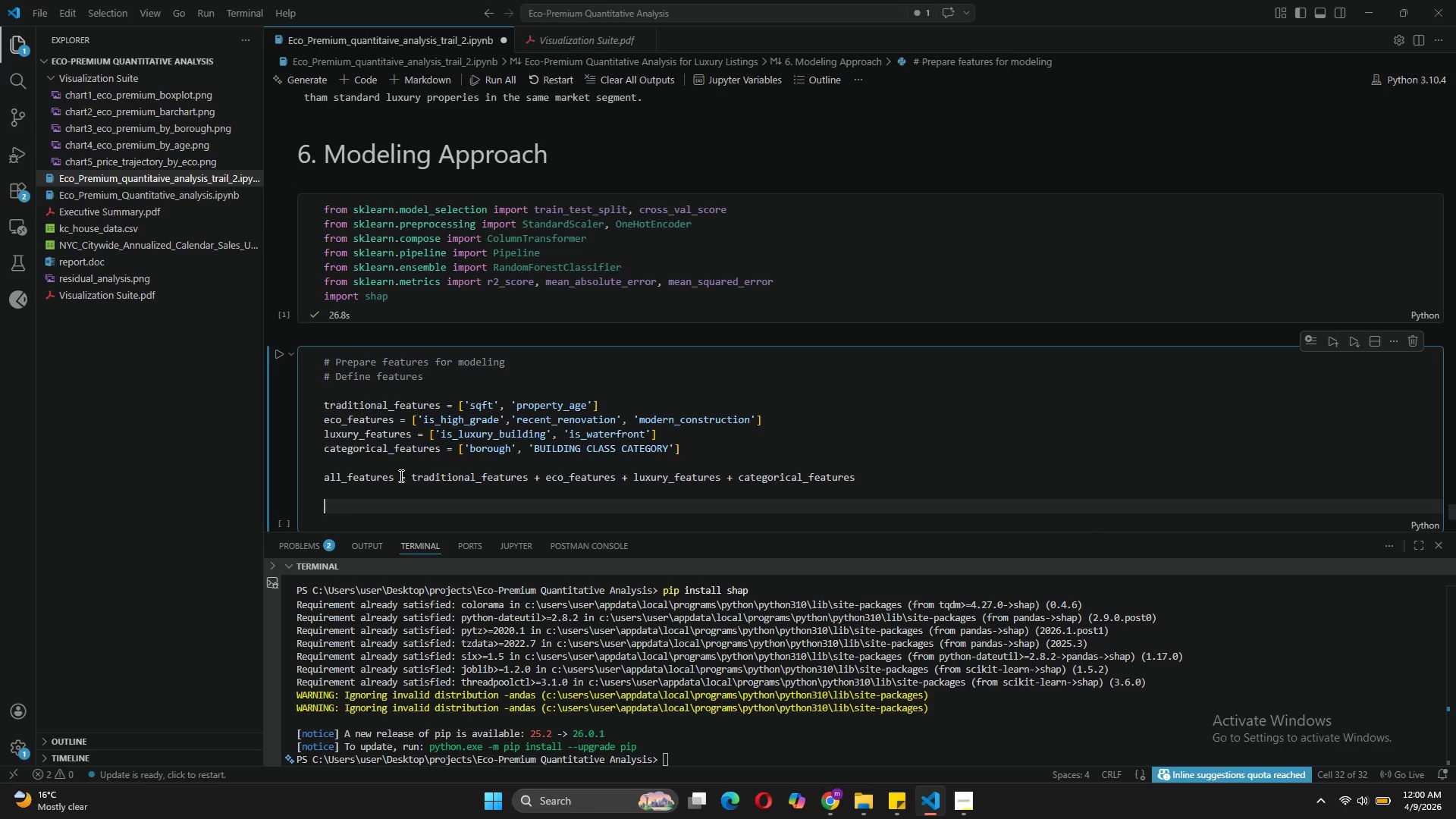 
type(# Prepare )
 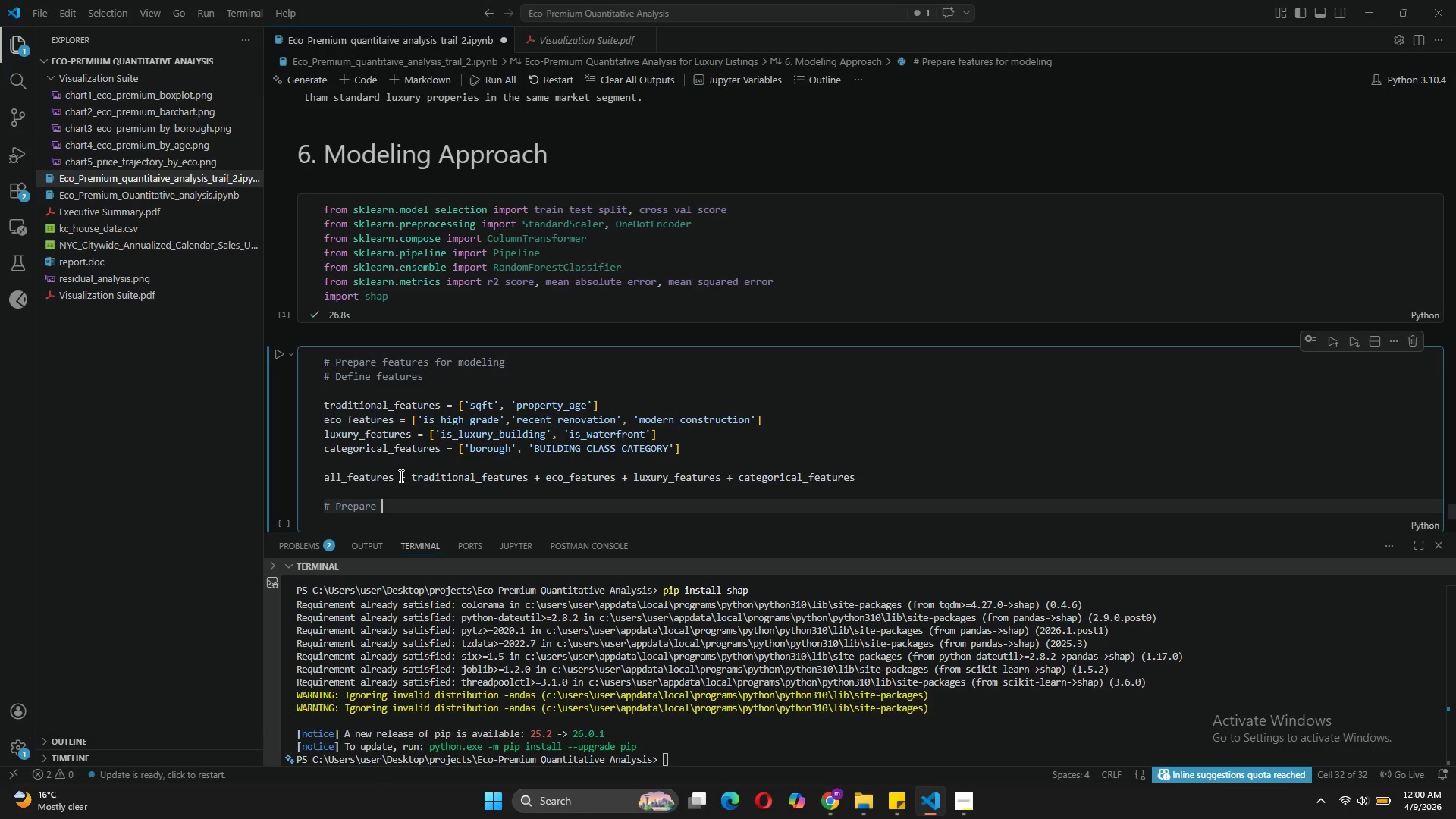 
wait(6.95)
 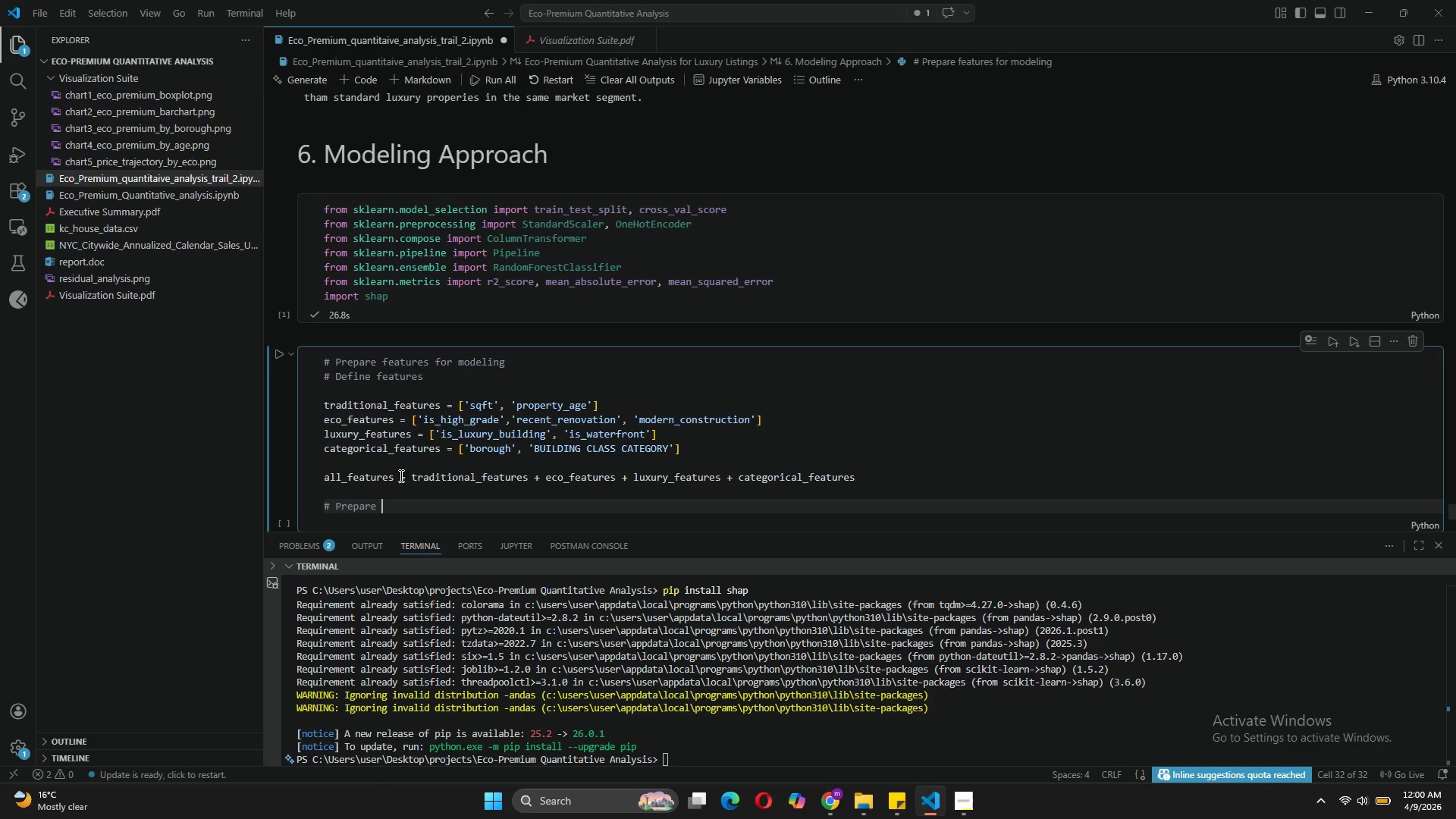 
type(full dataset)
 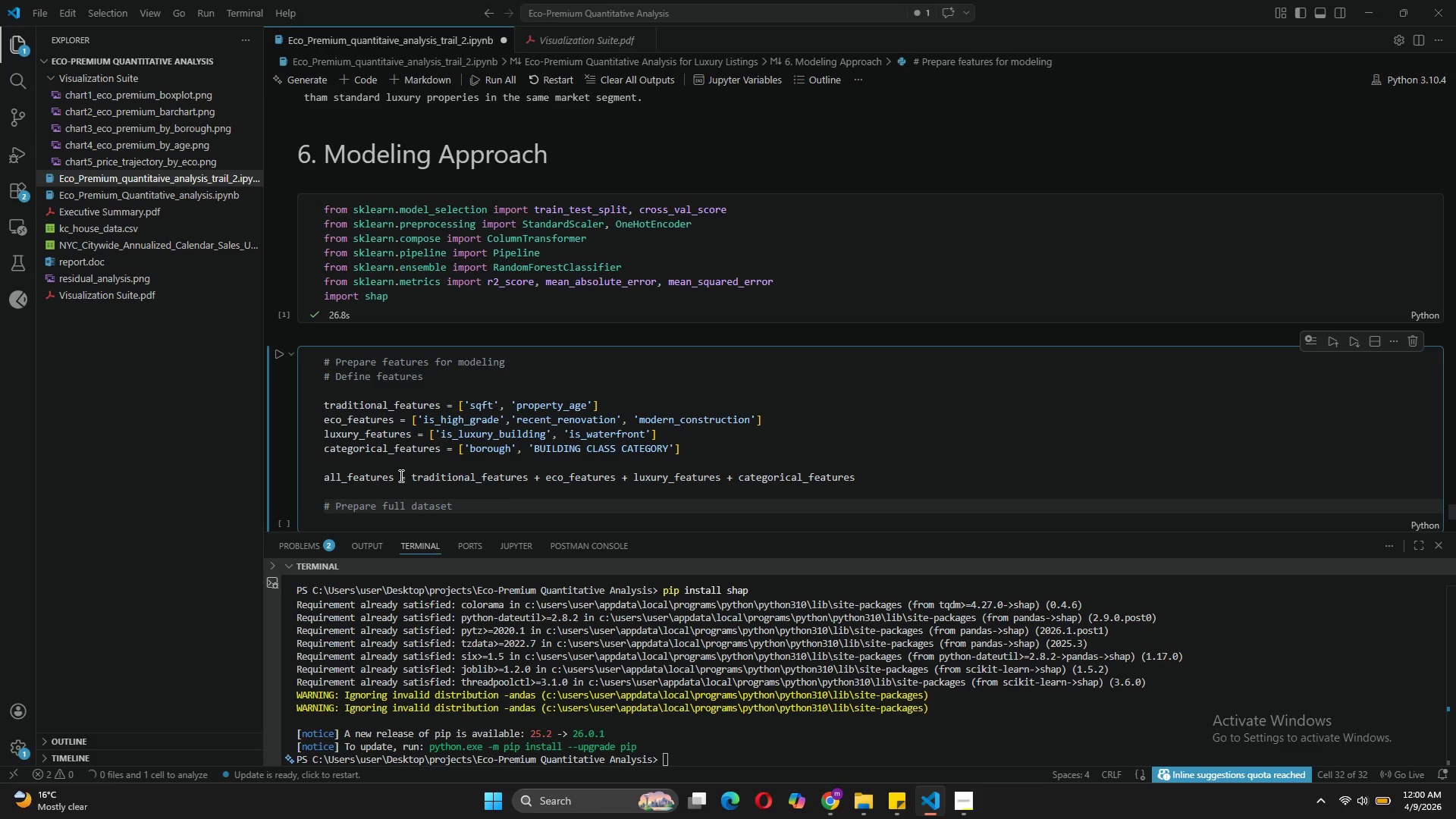 
key(Shift+Enter)
 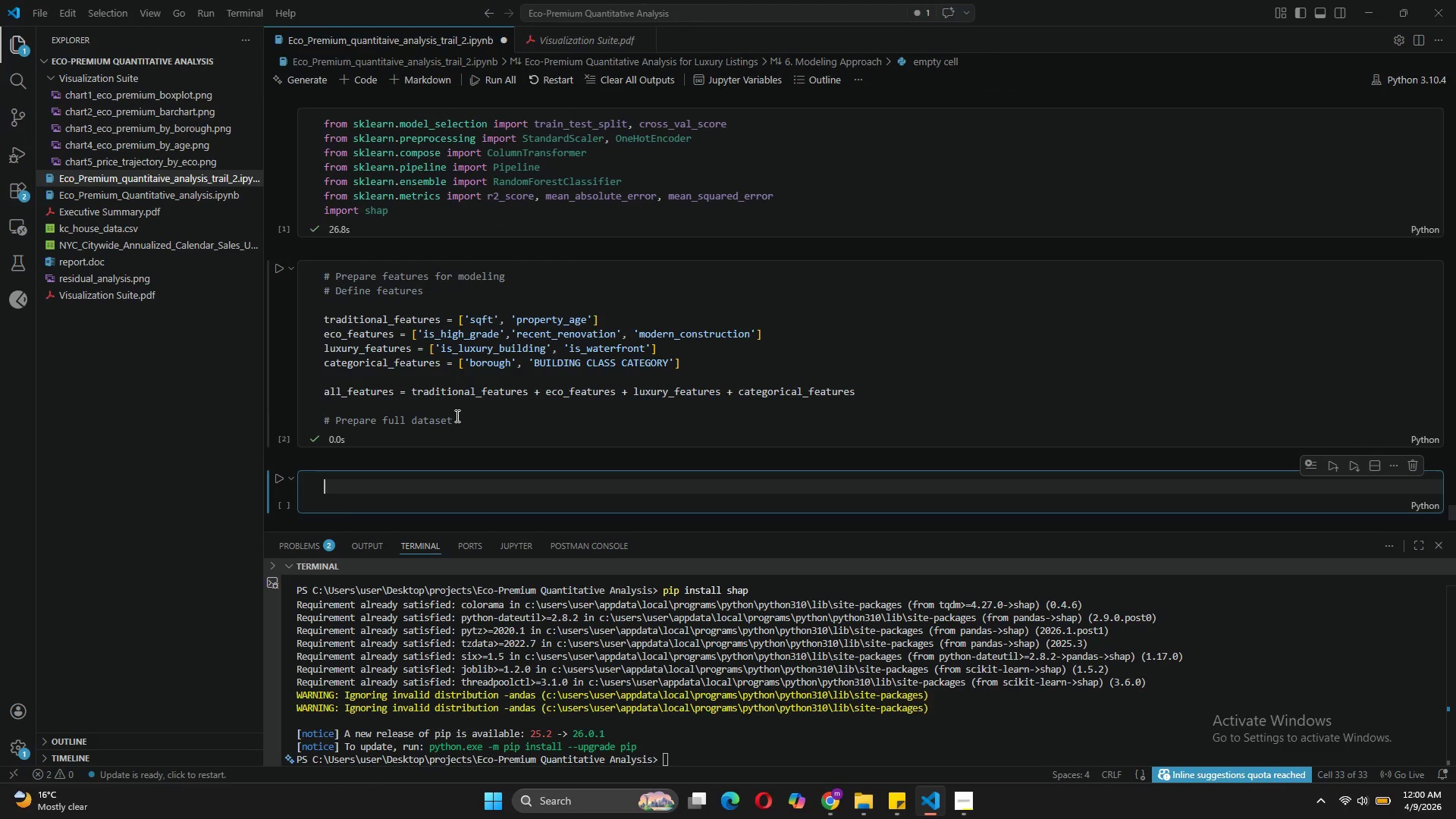 
left_click([462, 422])
 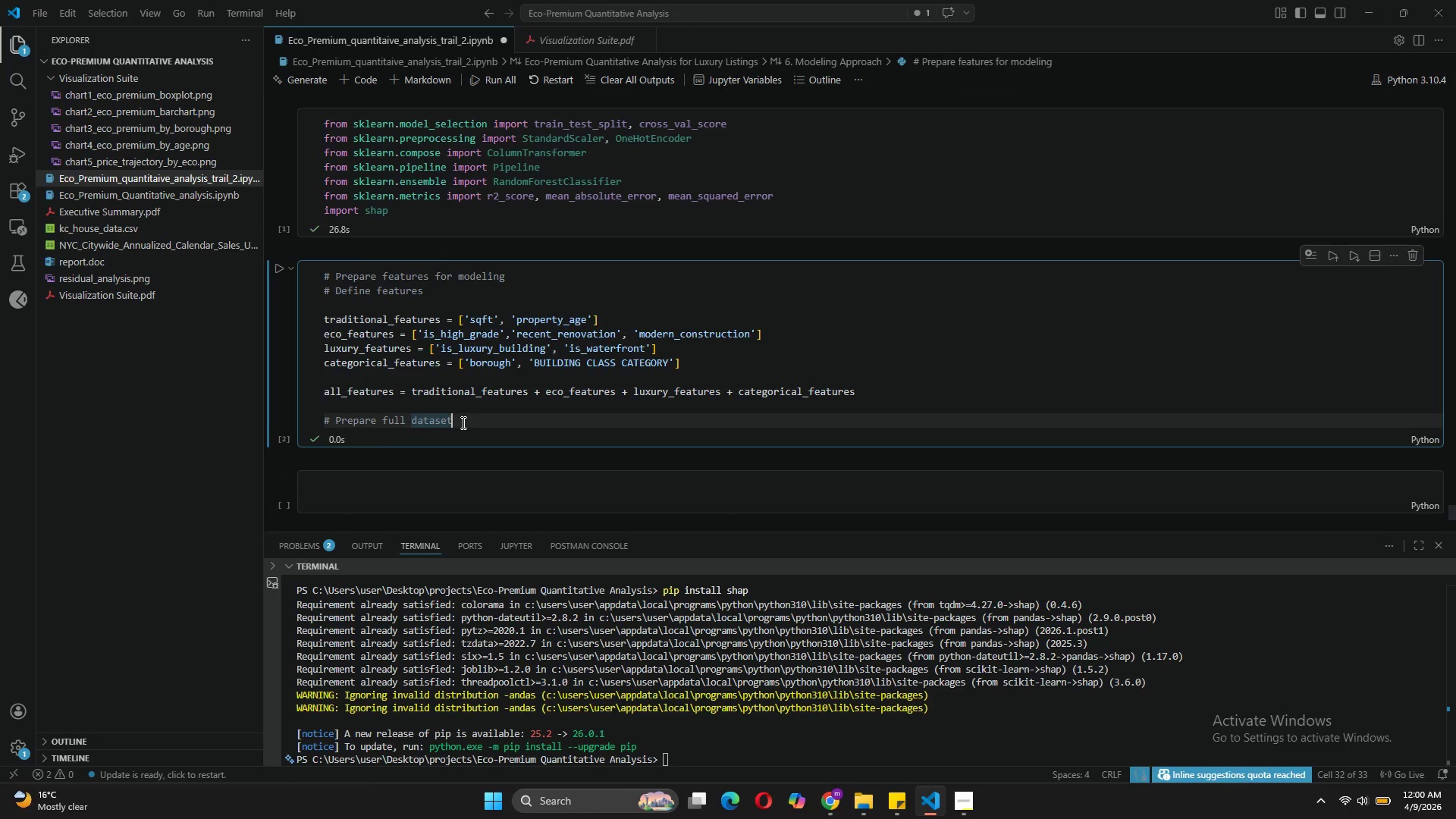 
key(Enter)
 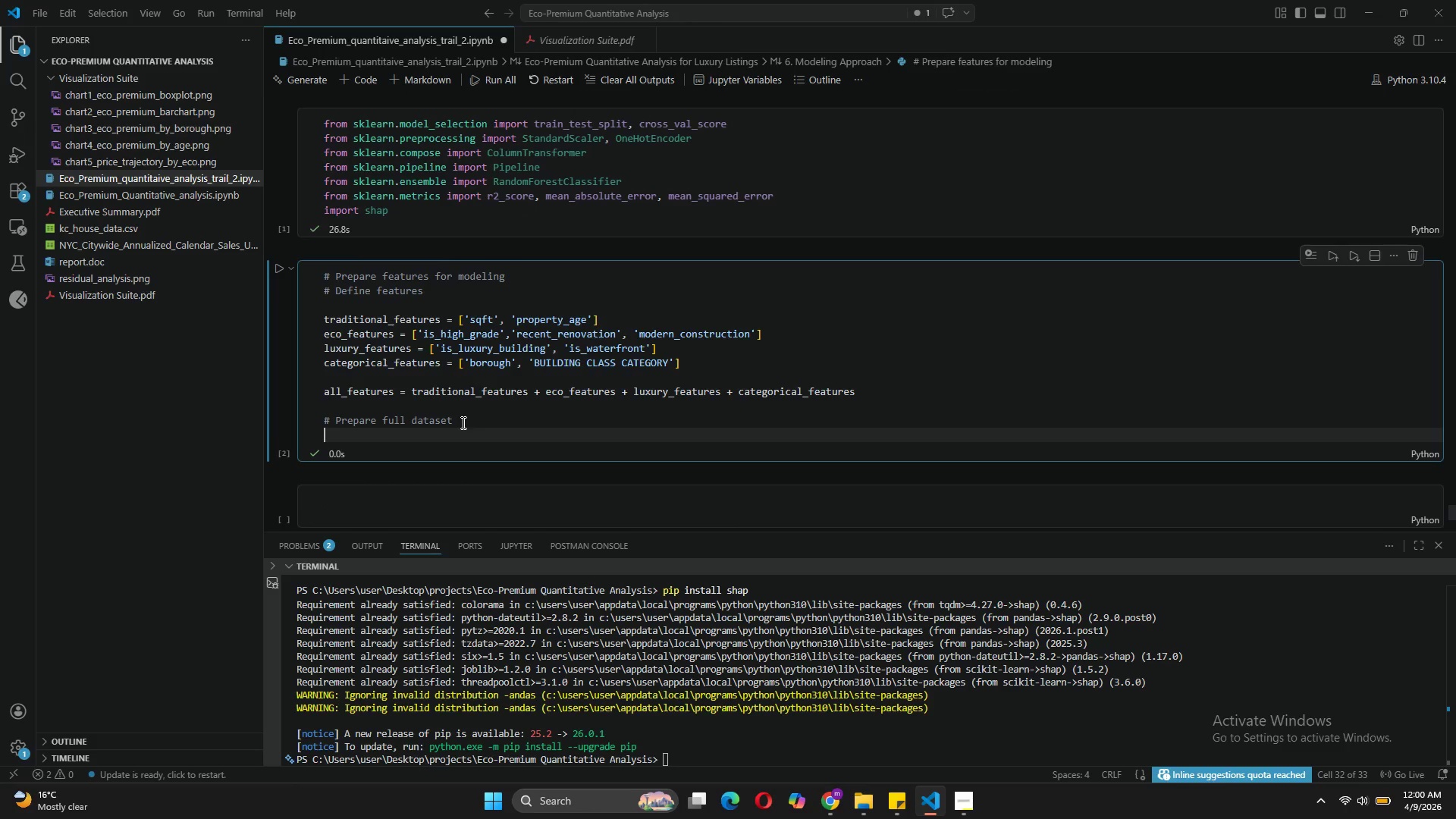 
wait(8.02)
 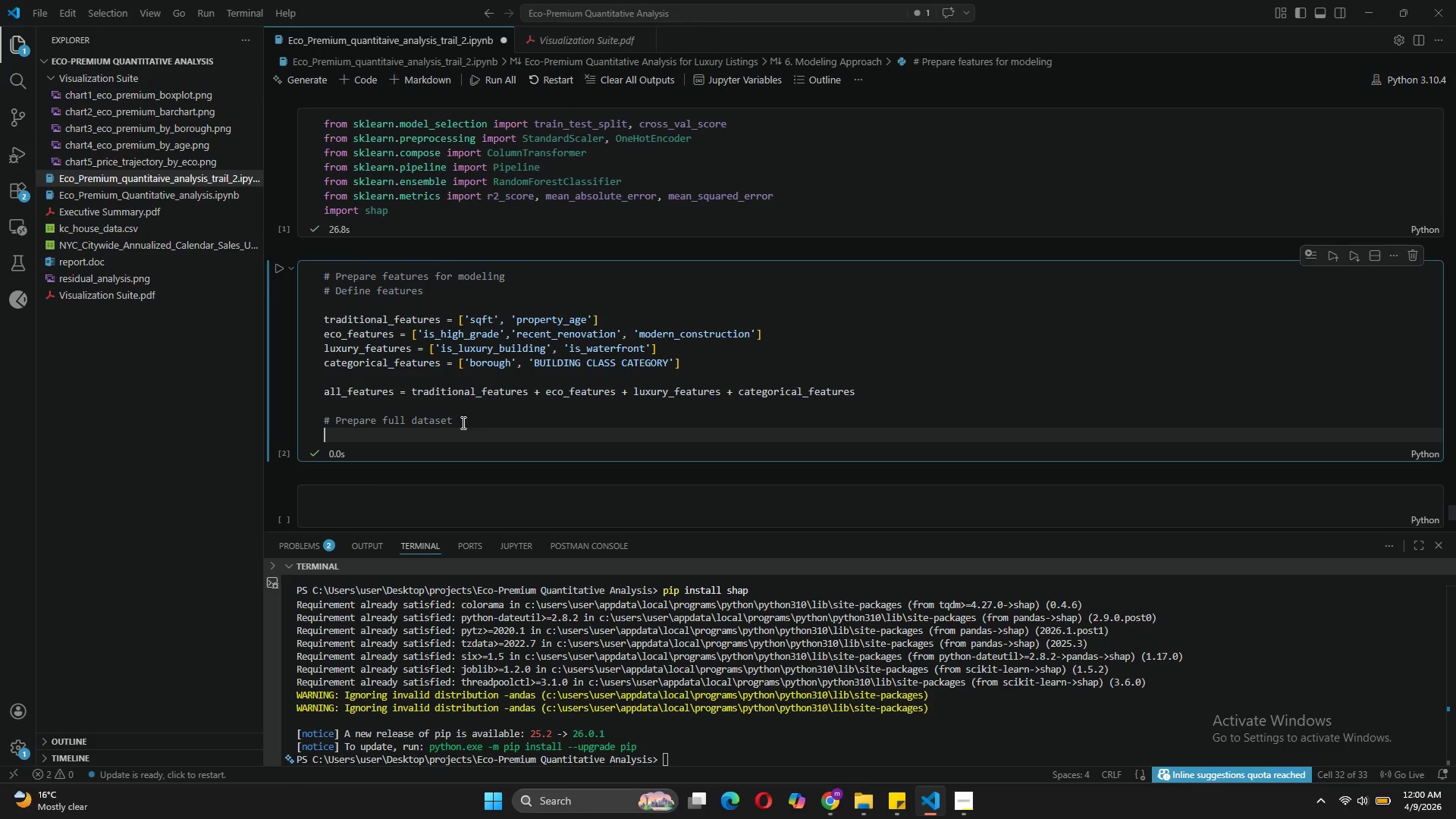 
type(X_full = df[all)
 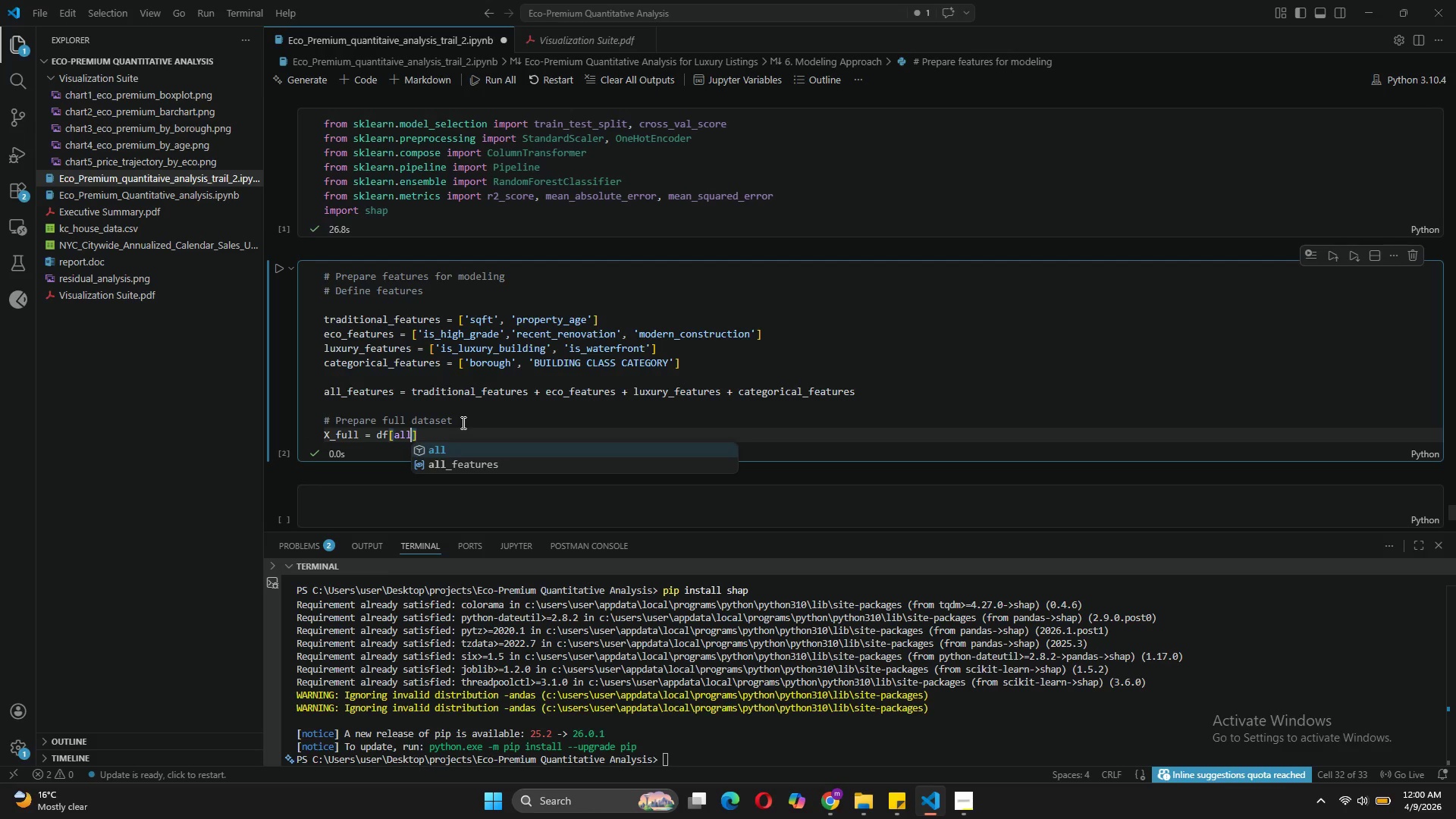 
key(ArrowDown)
 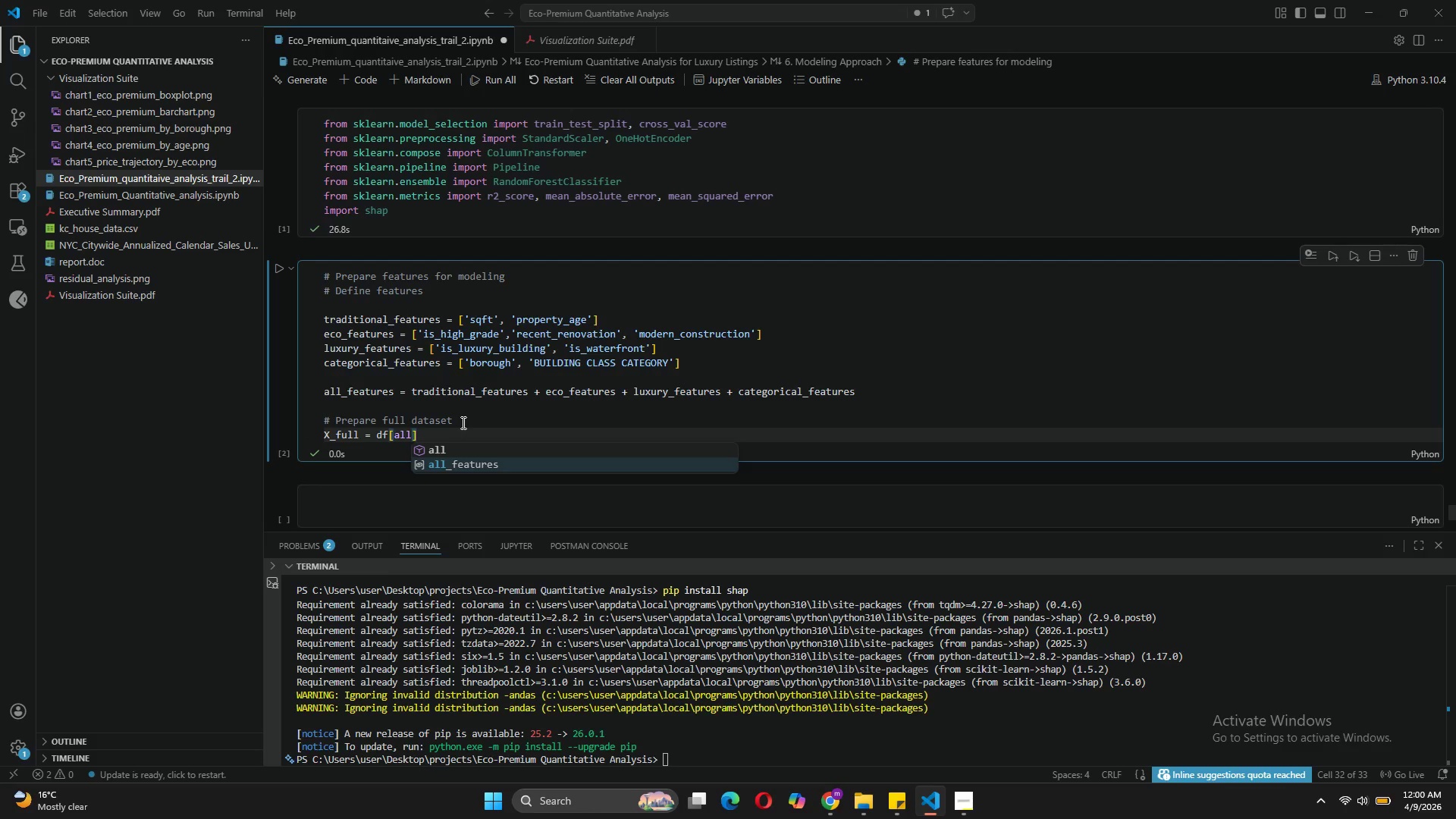 
key(Tab)
 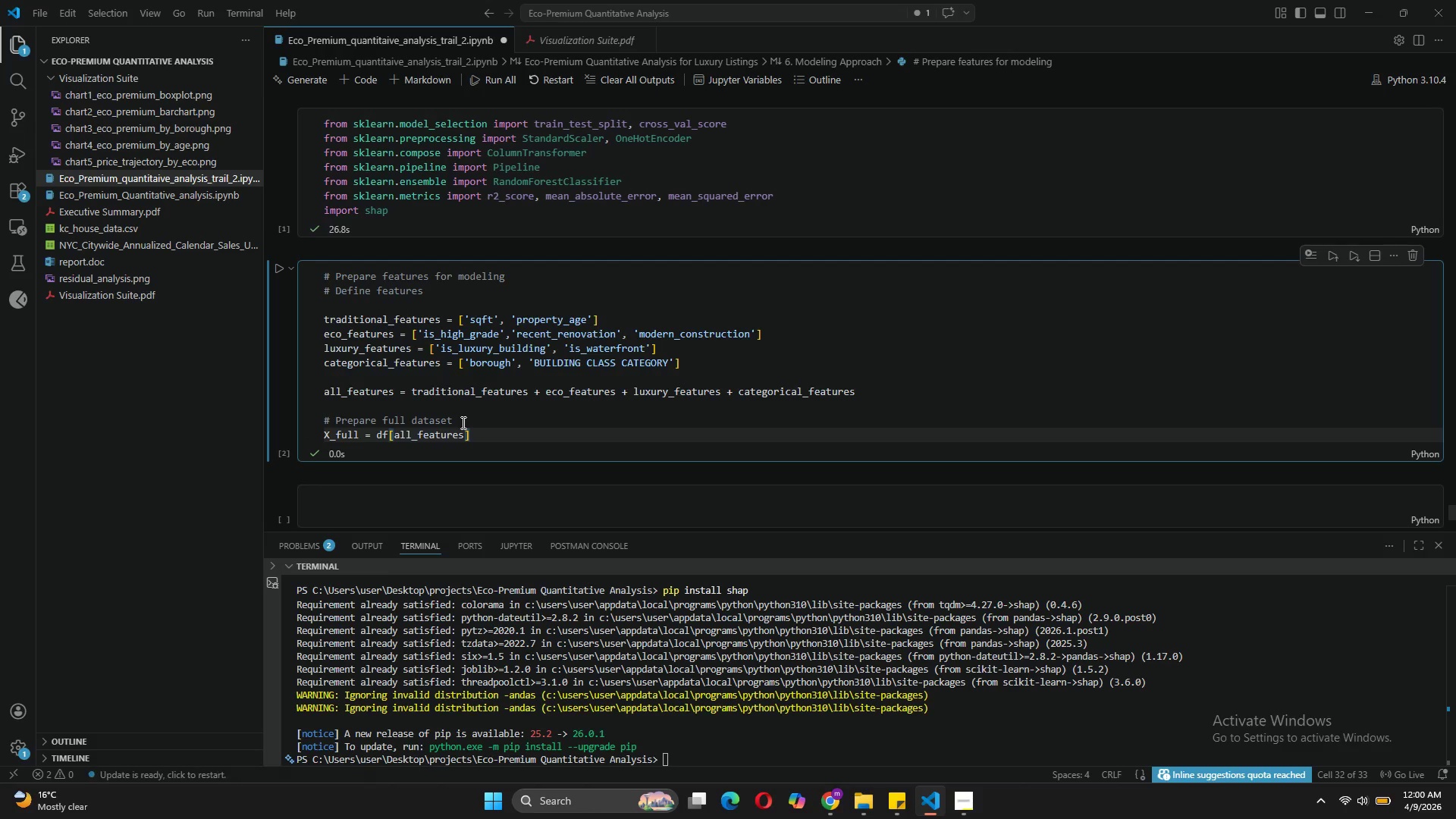 
key(ArrowRight)
 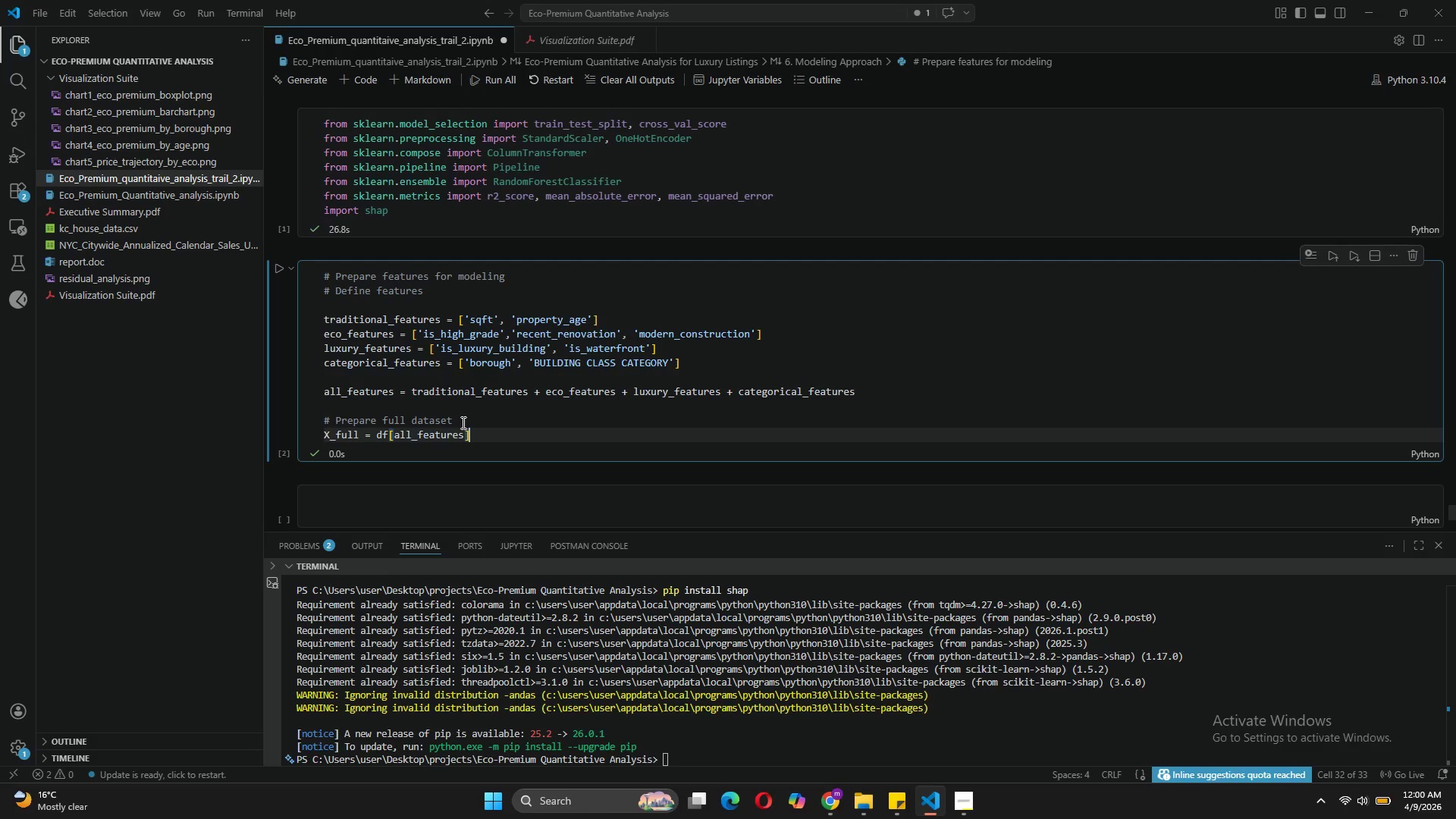 
type(.copy)
 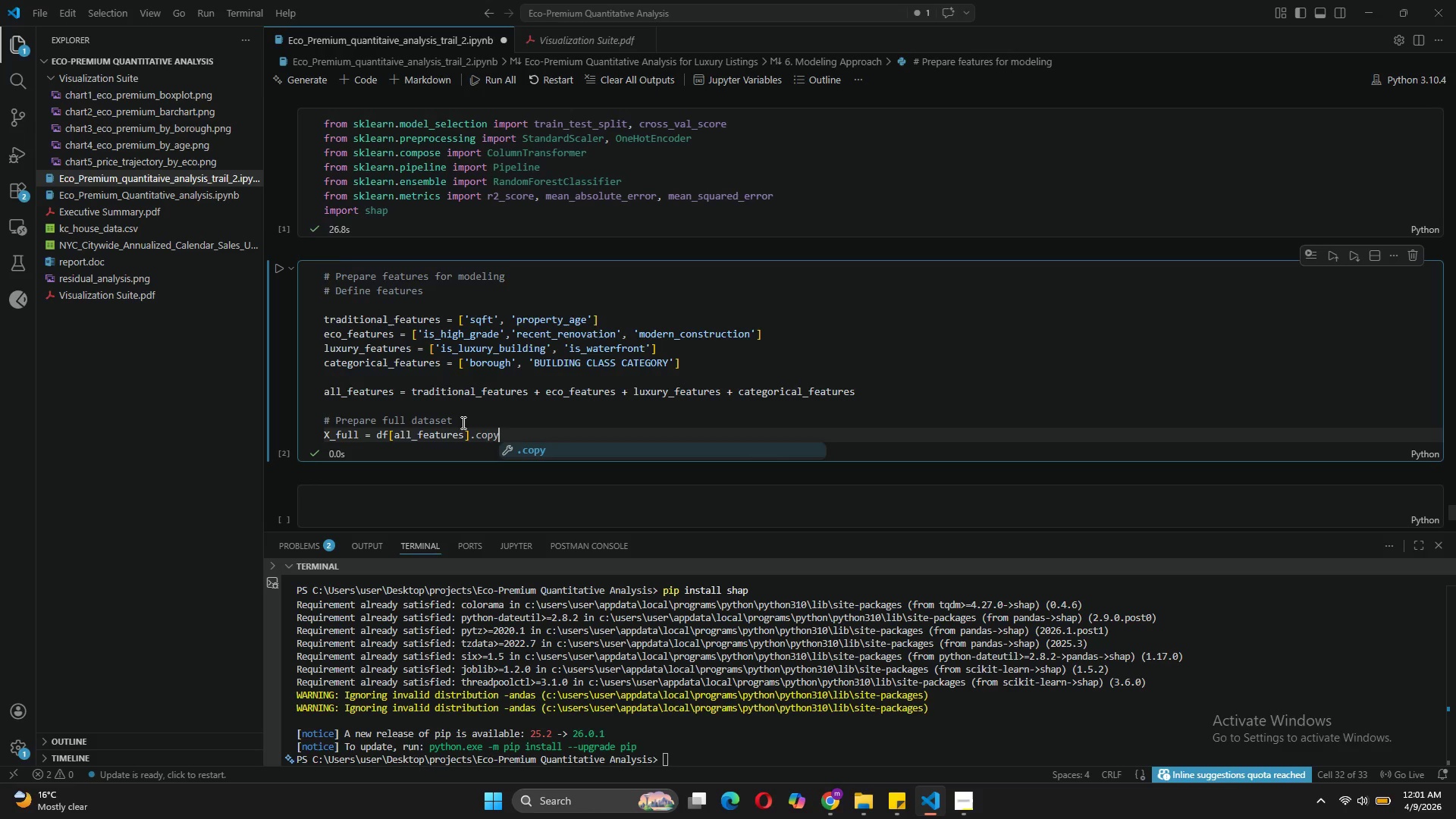 
wait(6.61)
 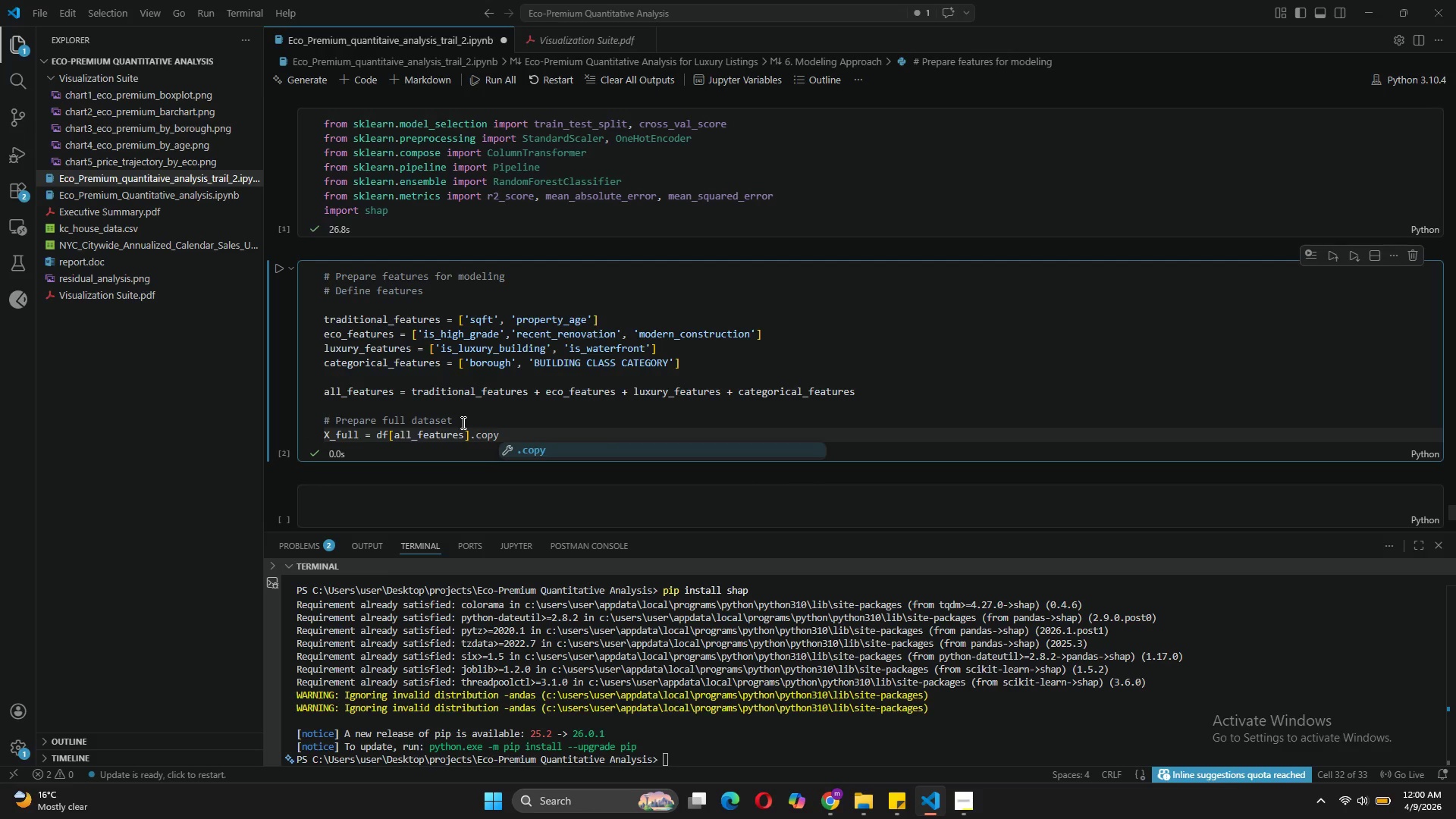 
key(Enter)
 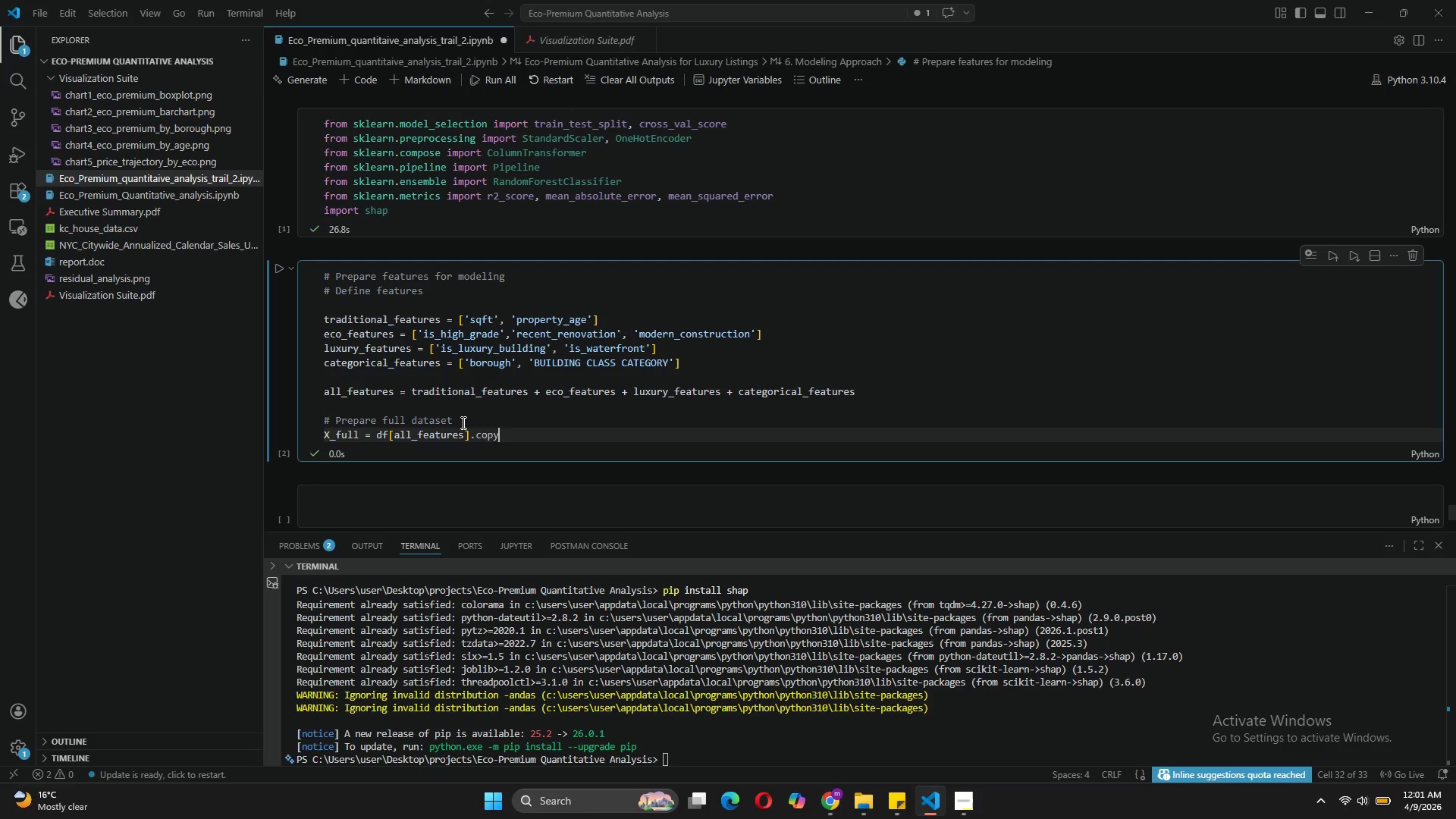 
key(Y)
 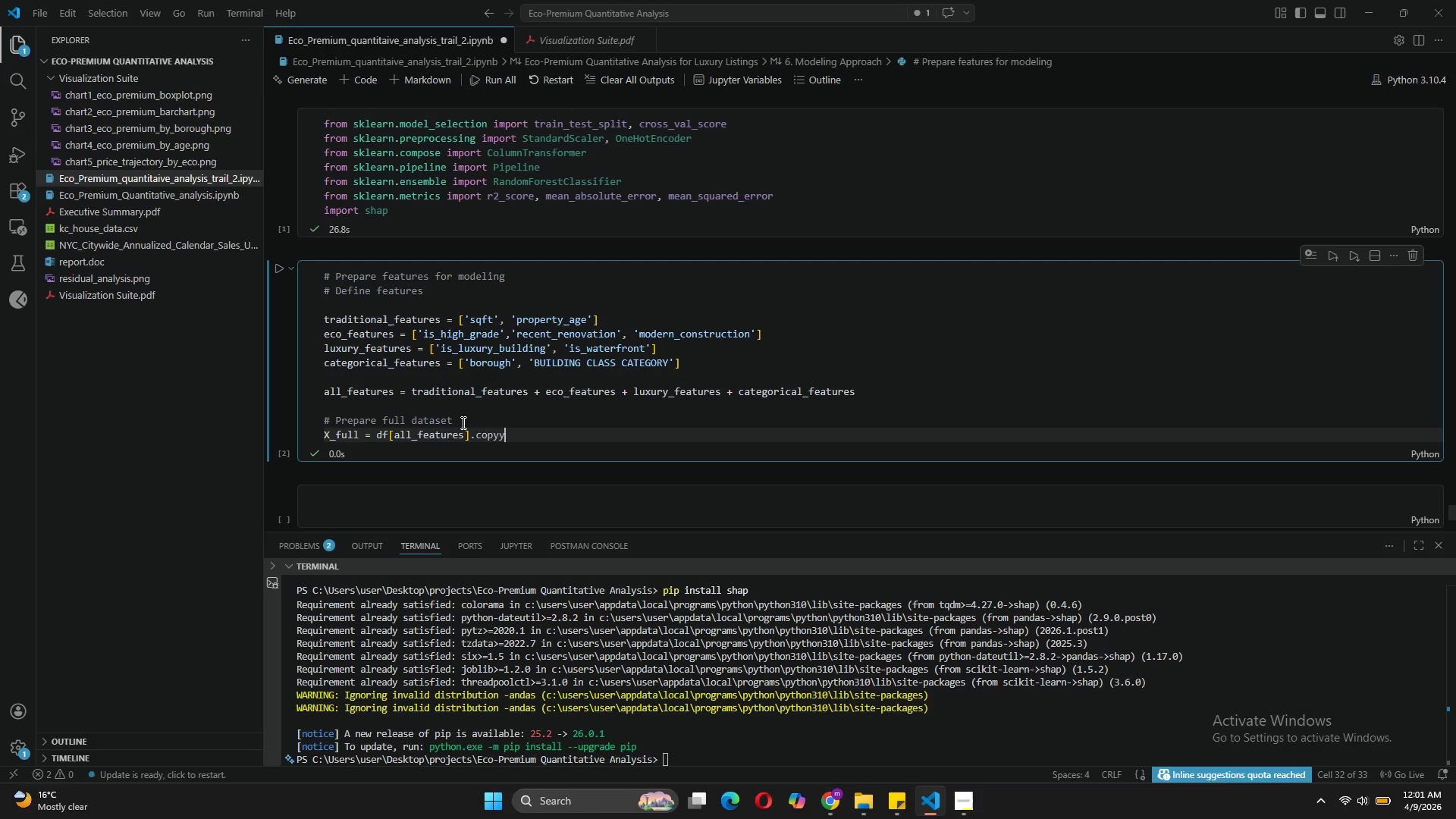 
key(Shift+Minus)
 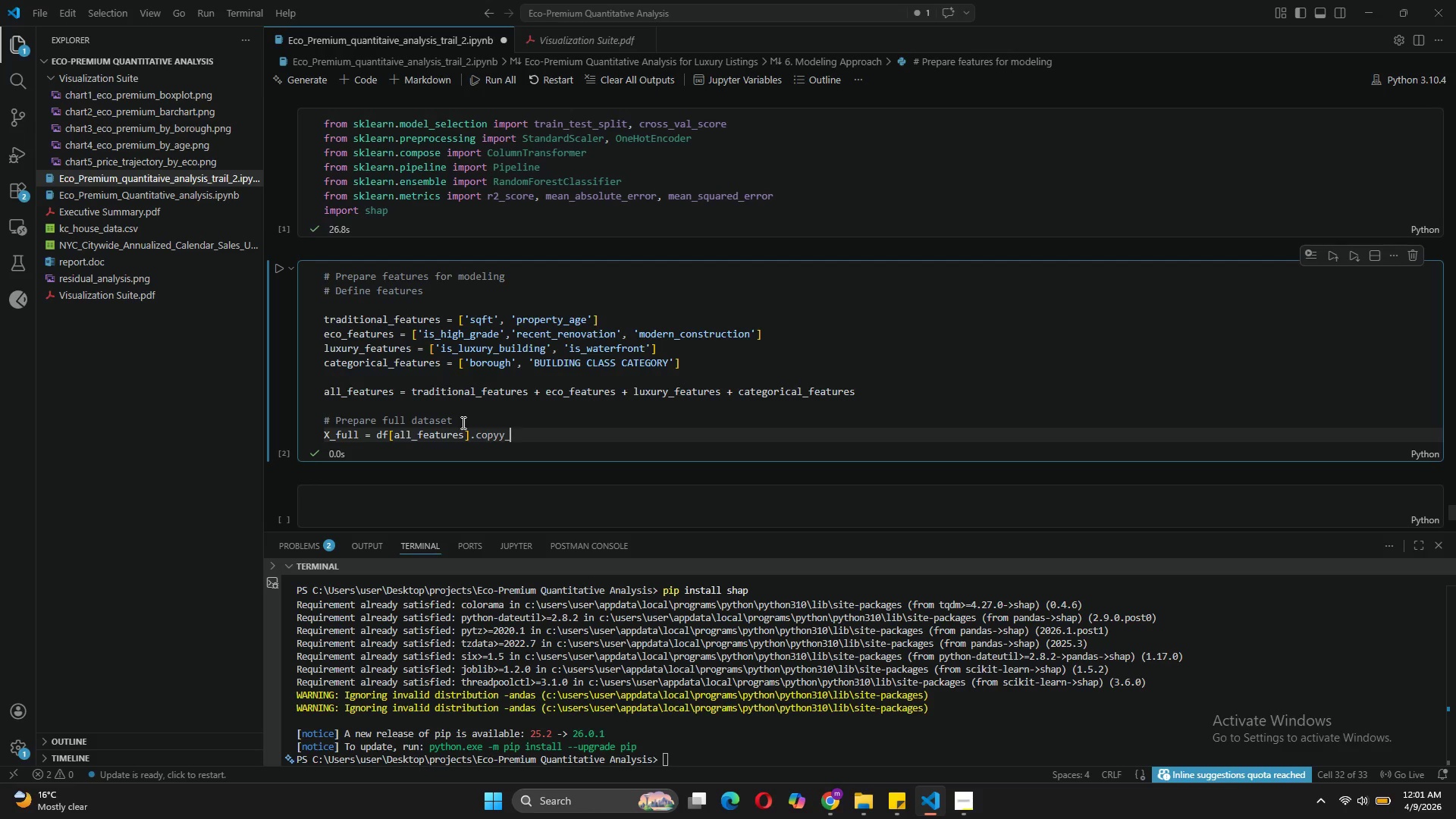 
key(Backspace)
 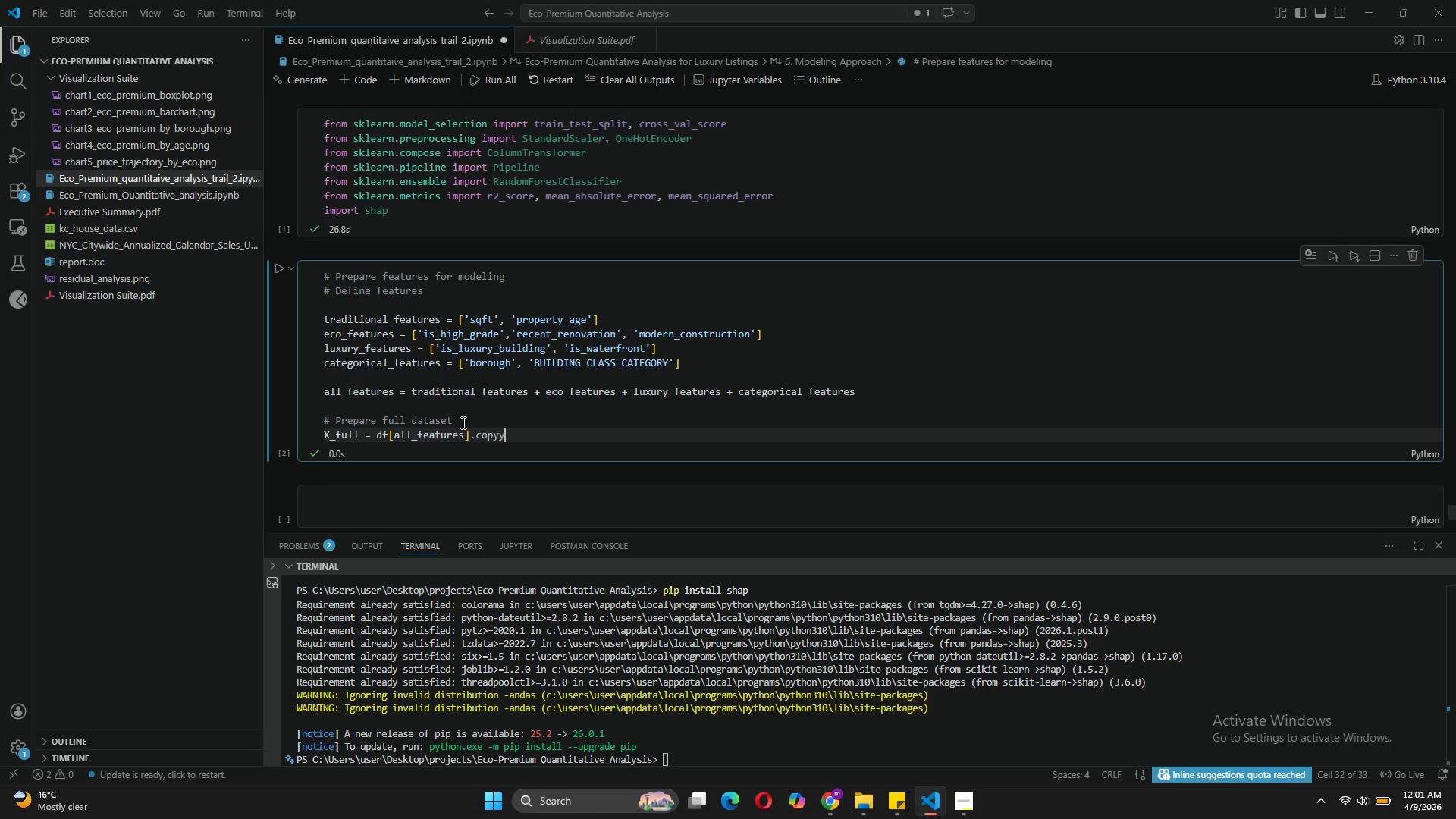 
key(Backspace)
 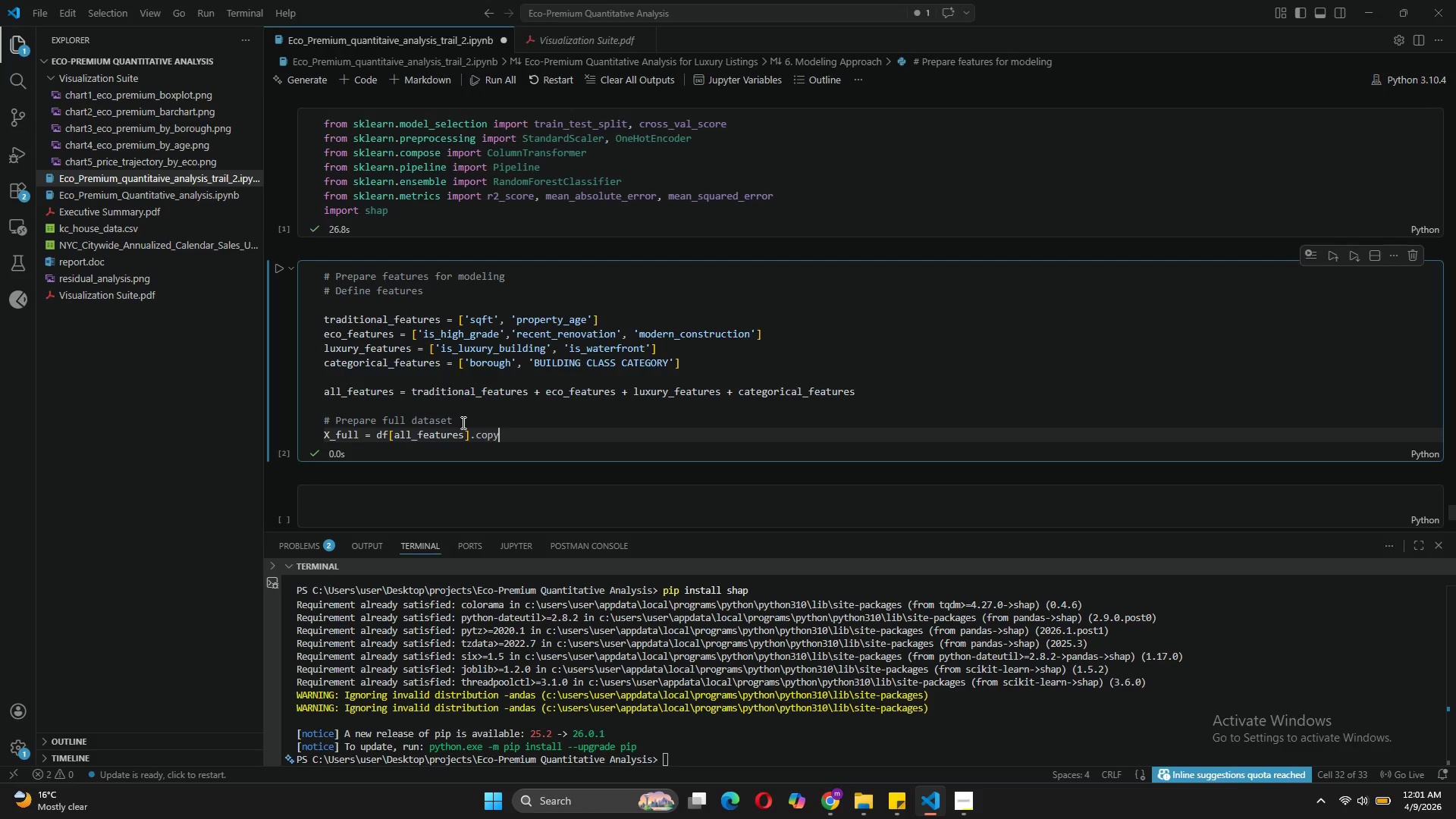 
key(Shift+9)
 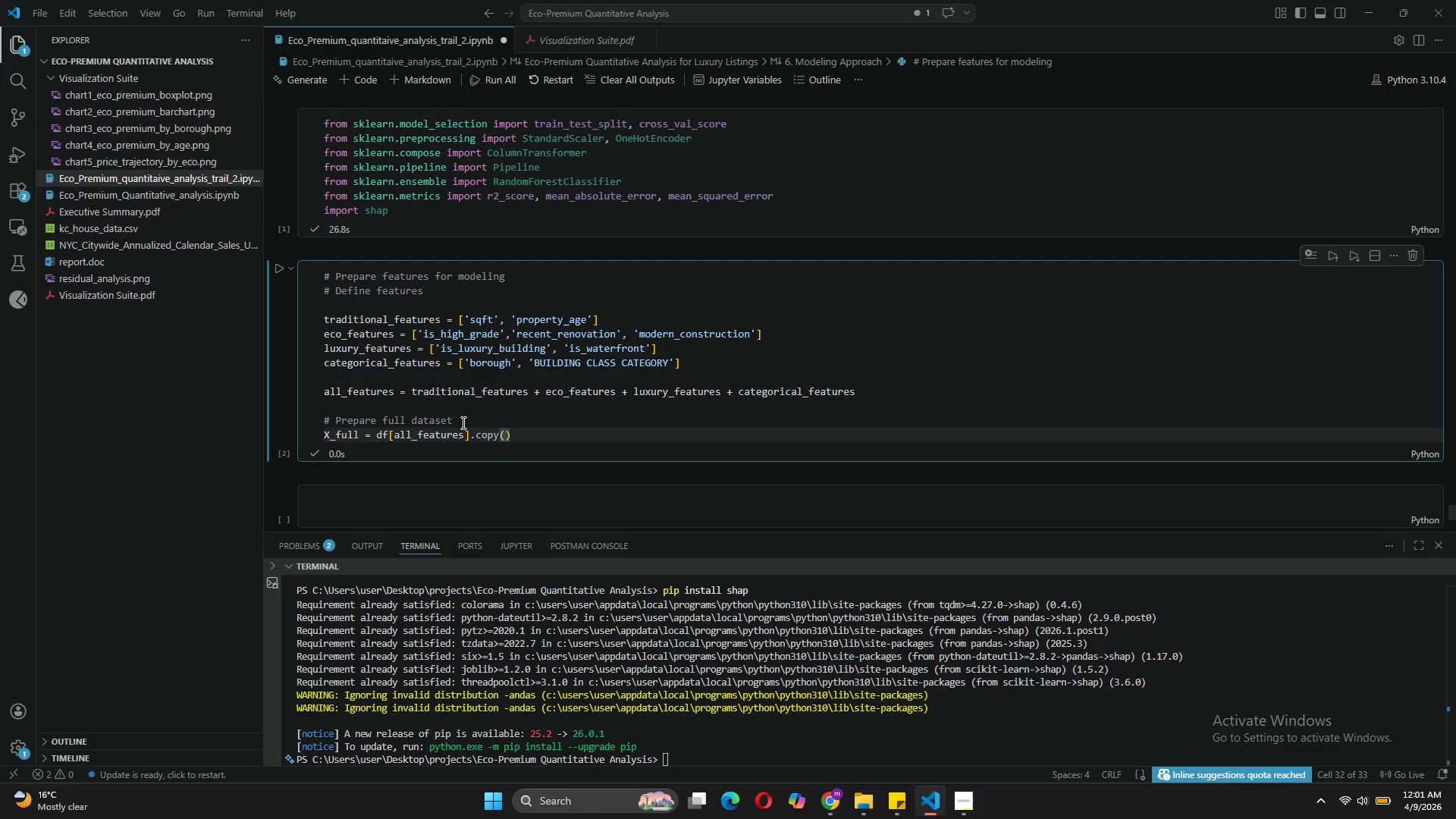 
key(ArrowRight)
 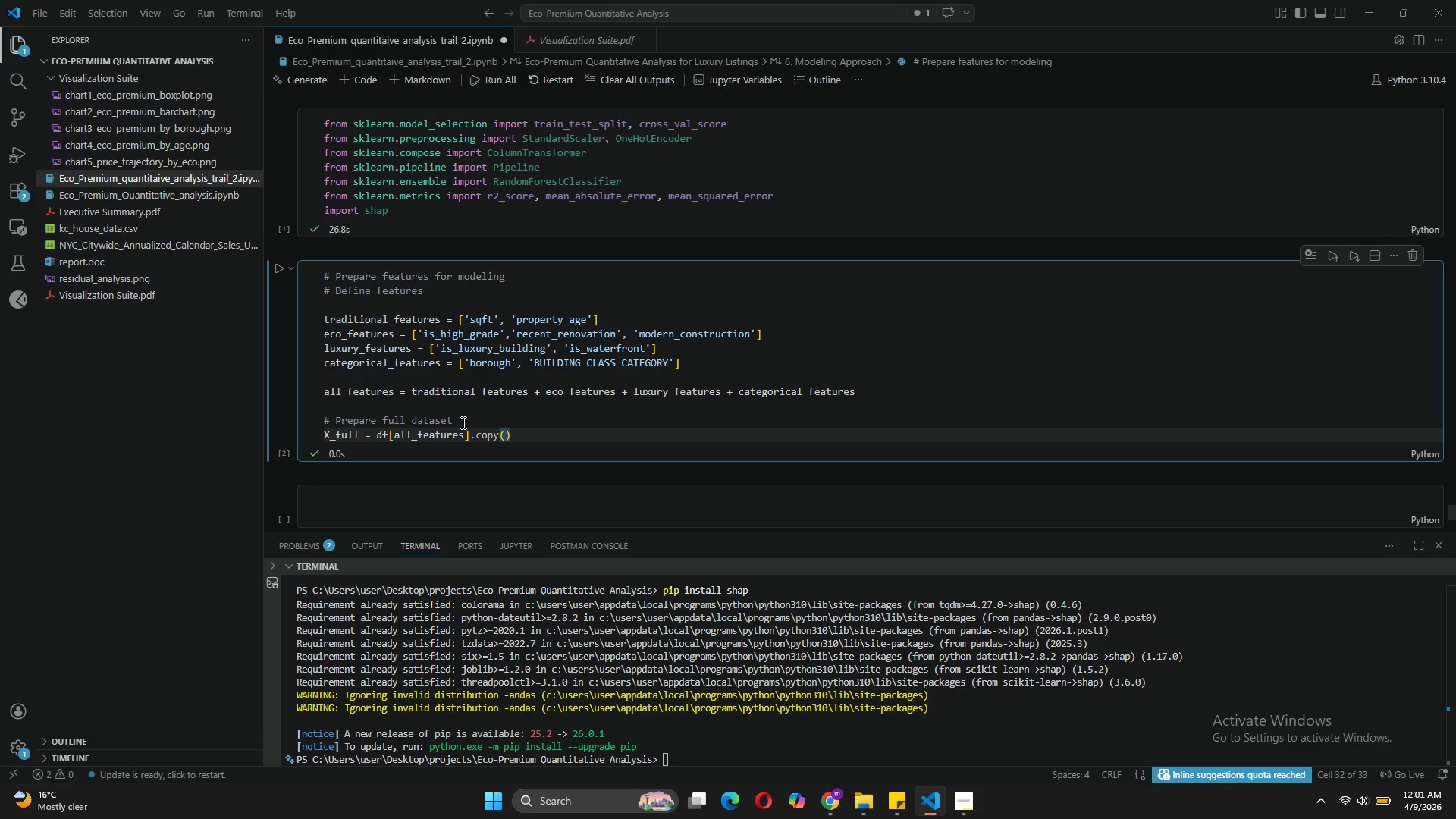 
key(Enter)
 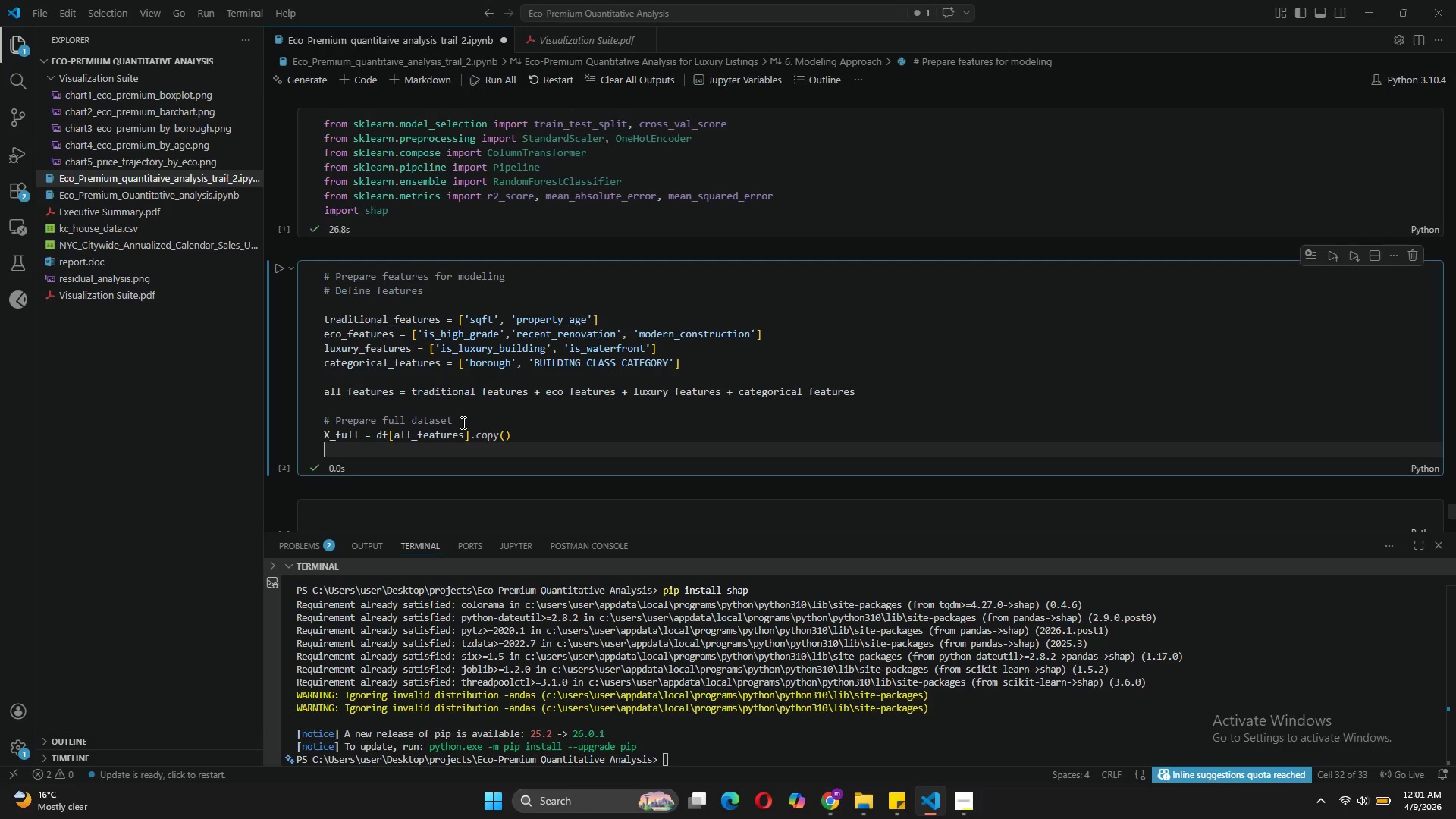 
type(y_full = df['price_adjusted)
 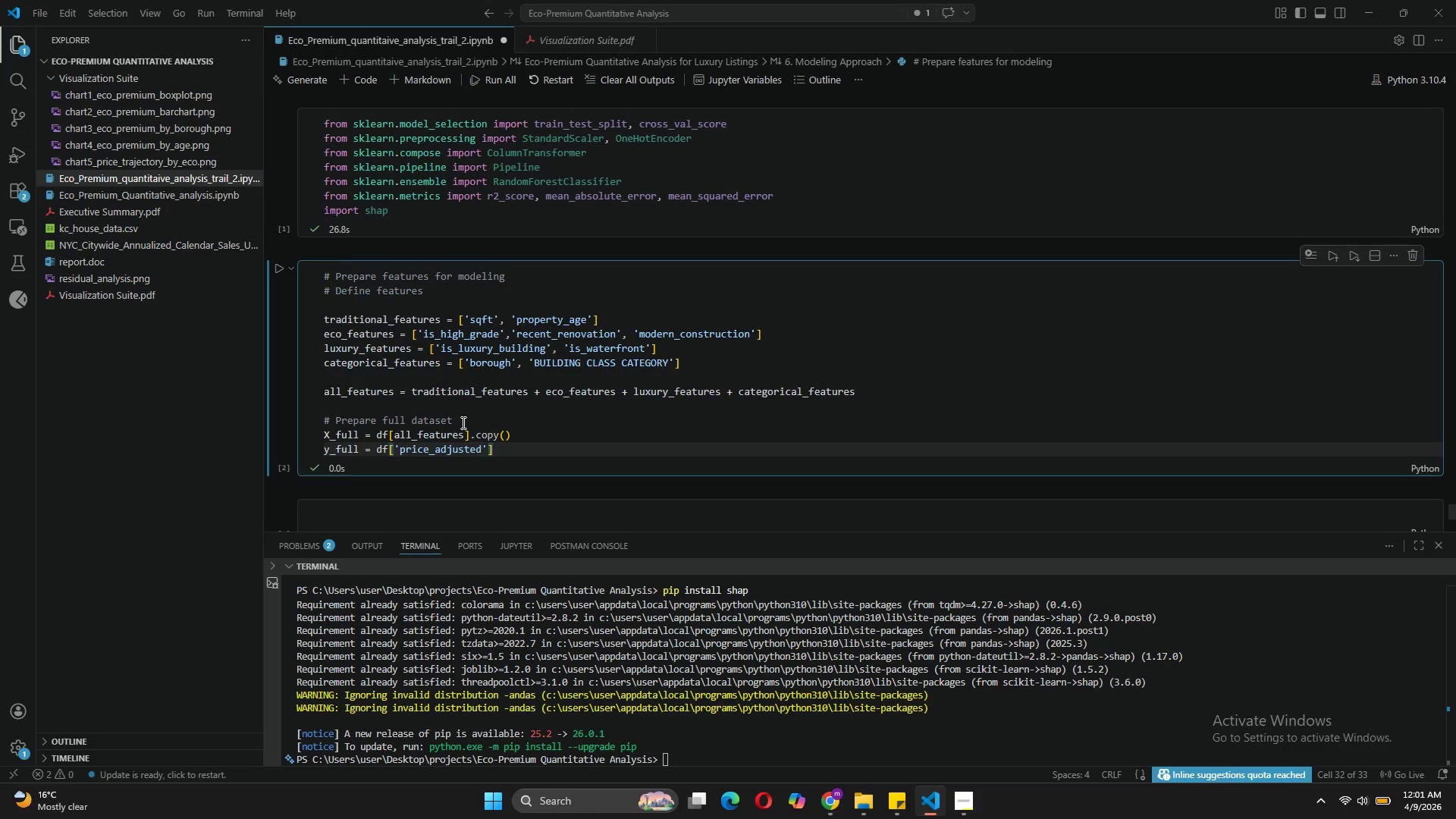 
key(ArrowRight)
 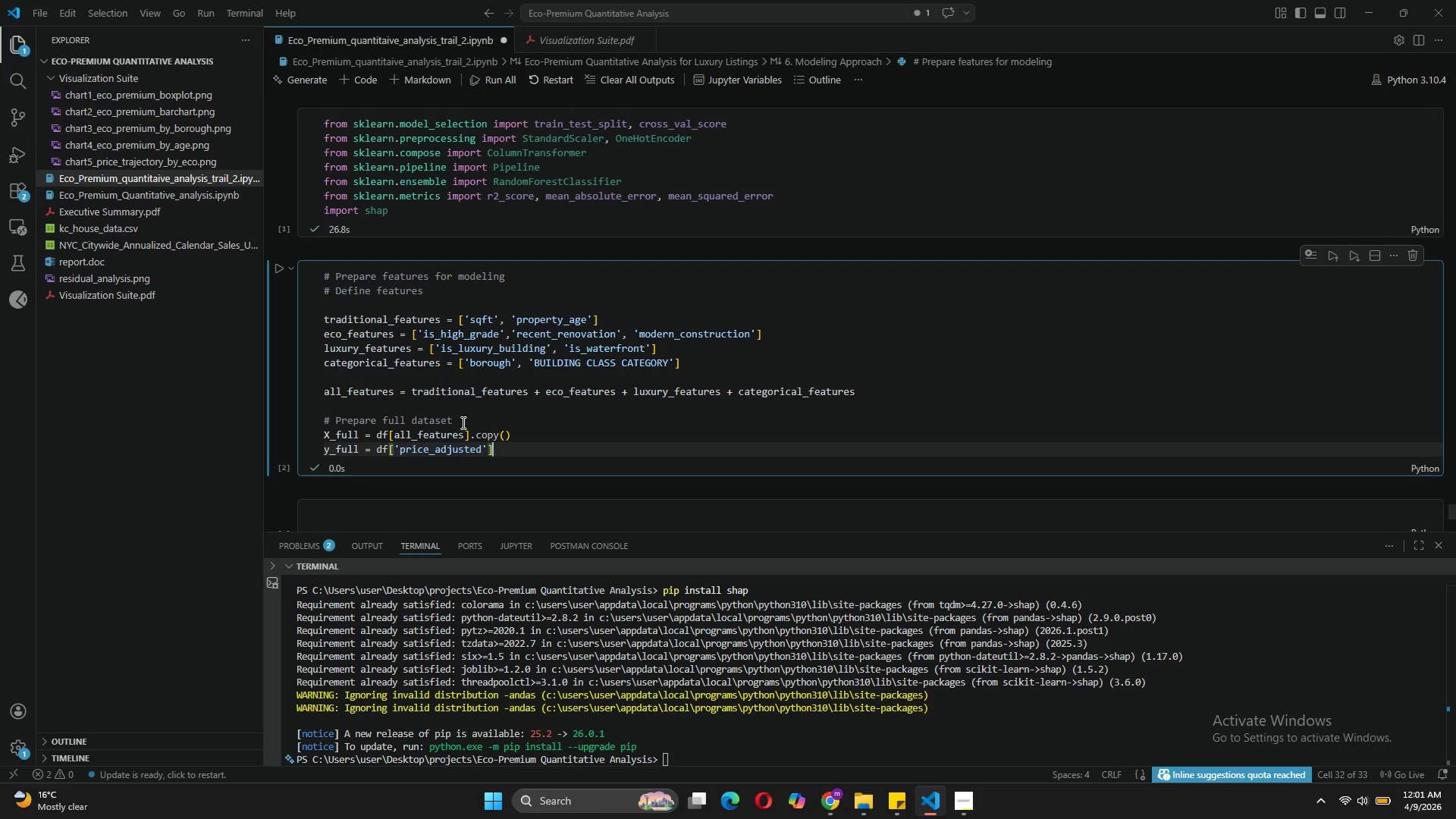 
key(ArrowRight)
 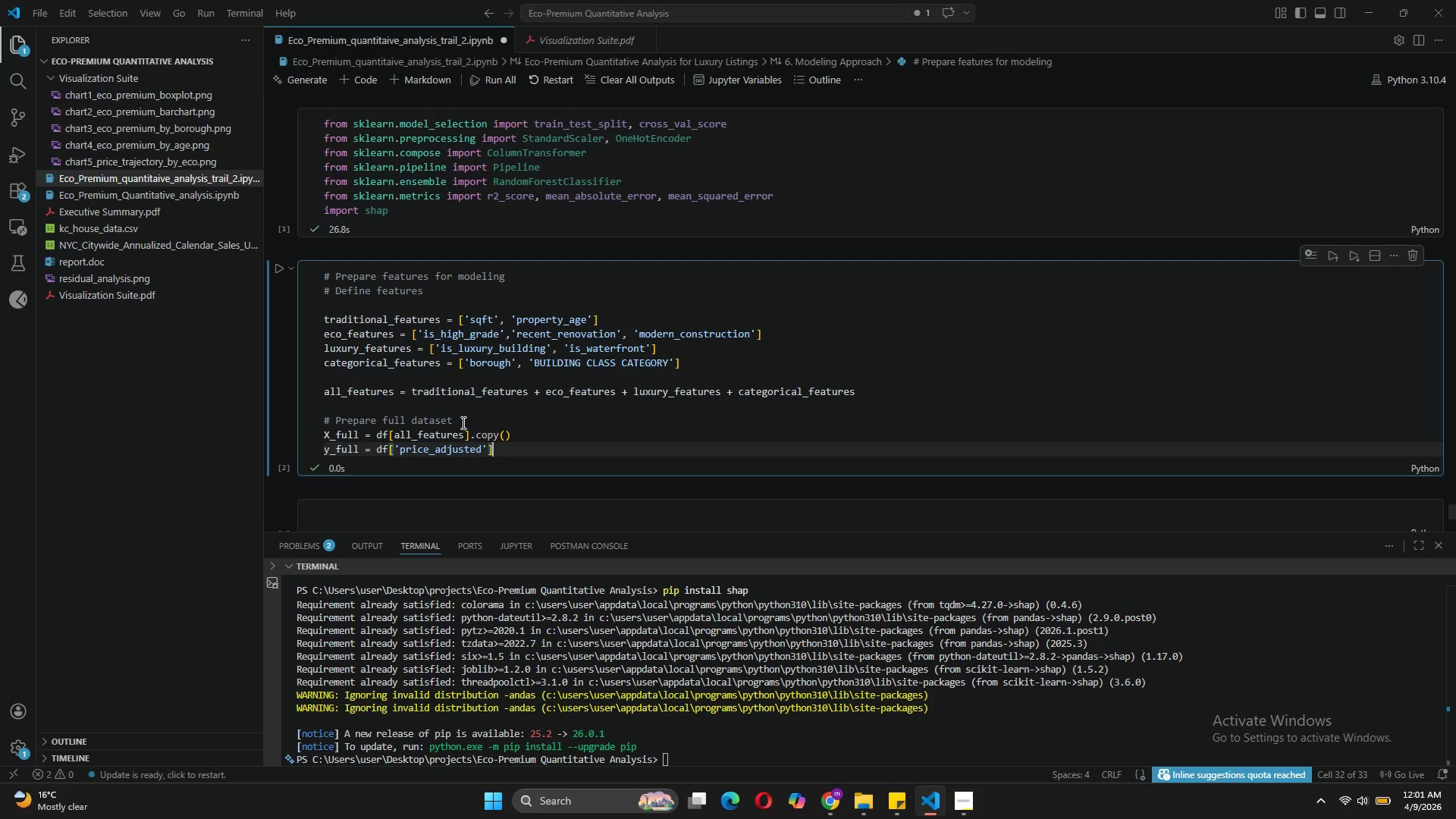 
key(Enter)
 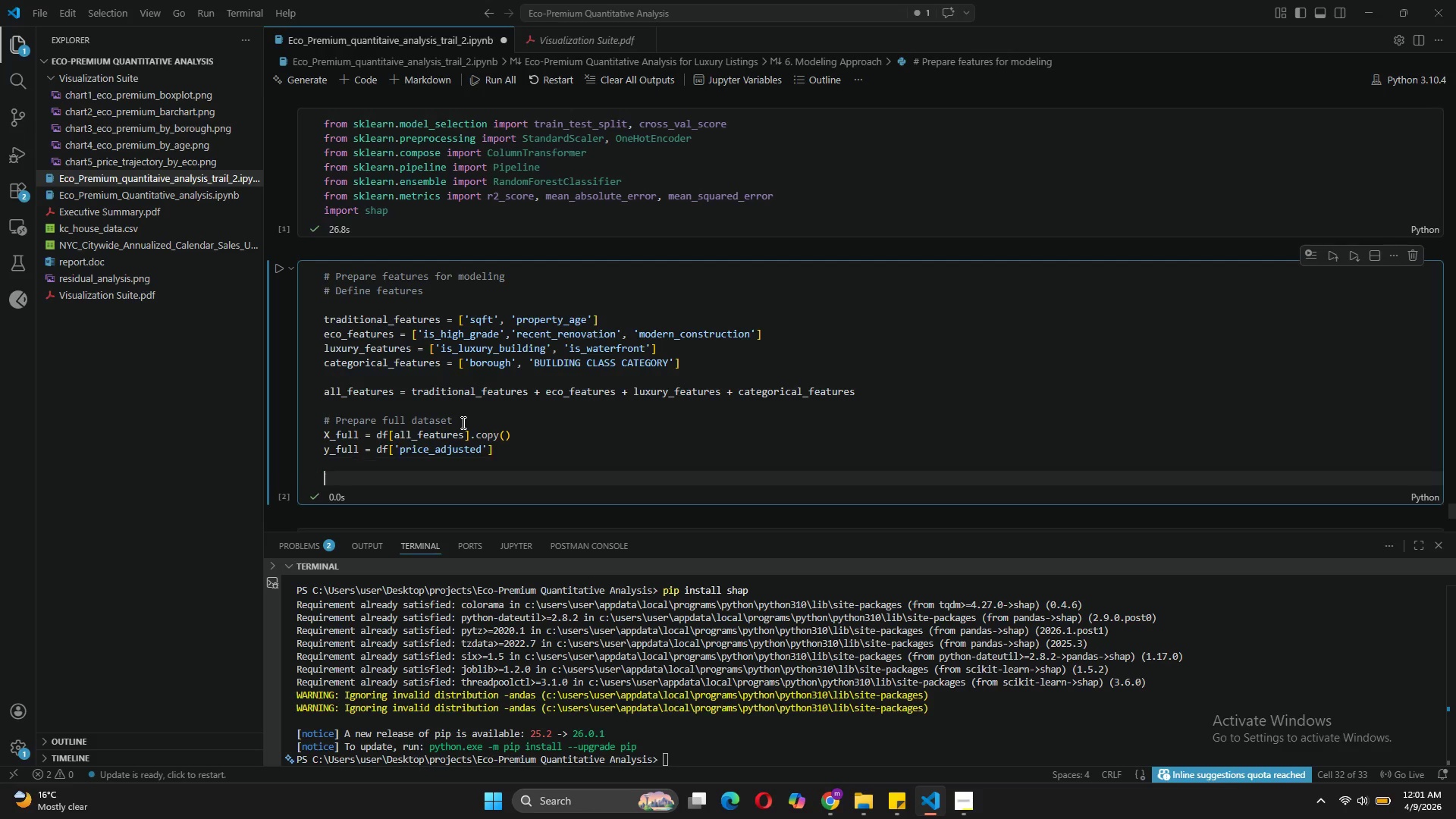 
key(Enter)
 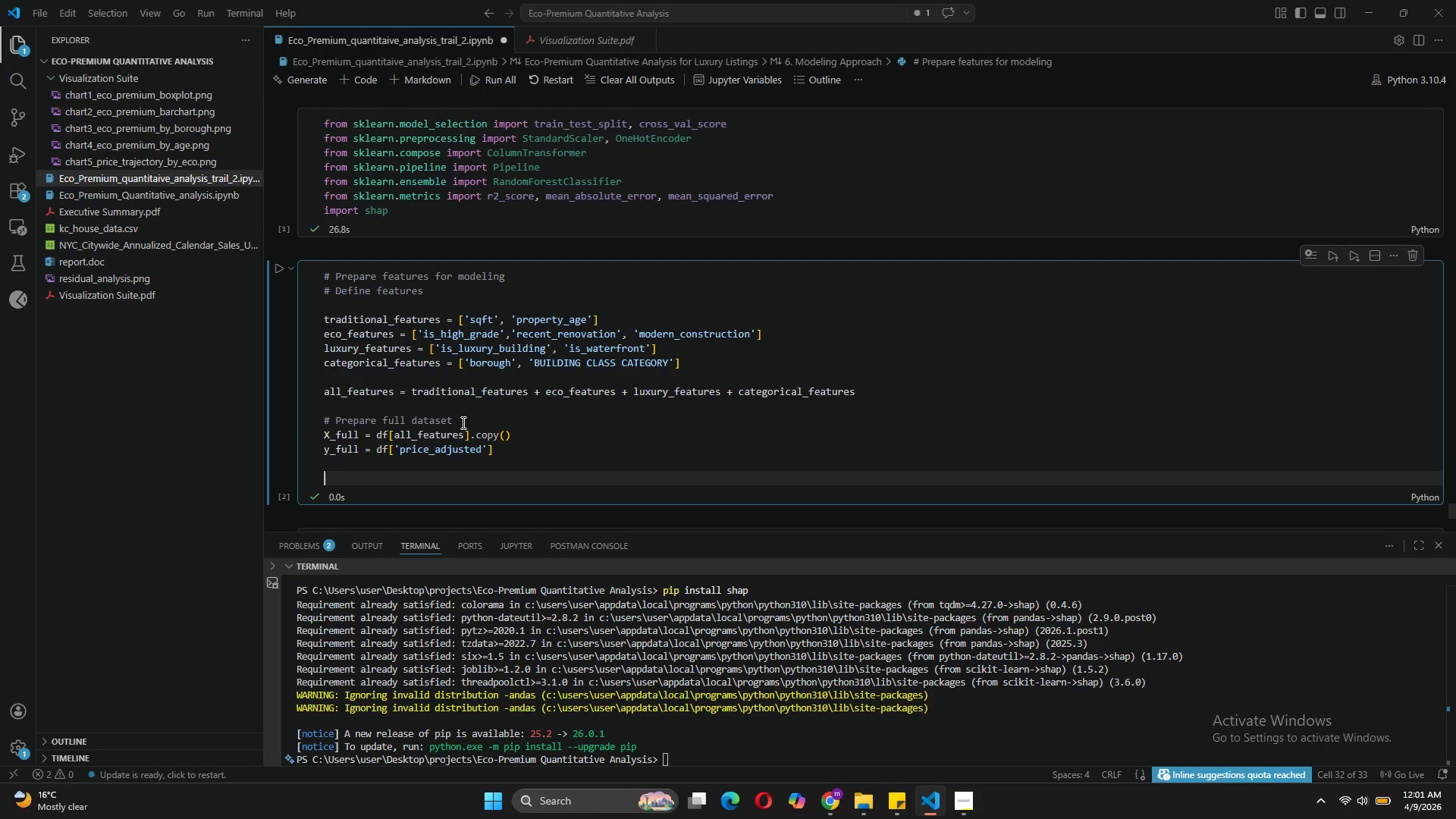 
type(#Prepare)
 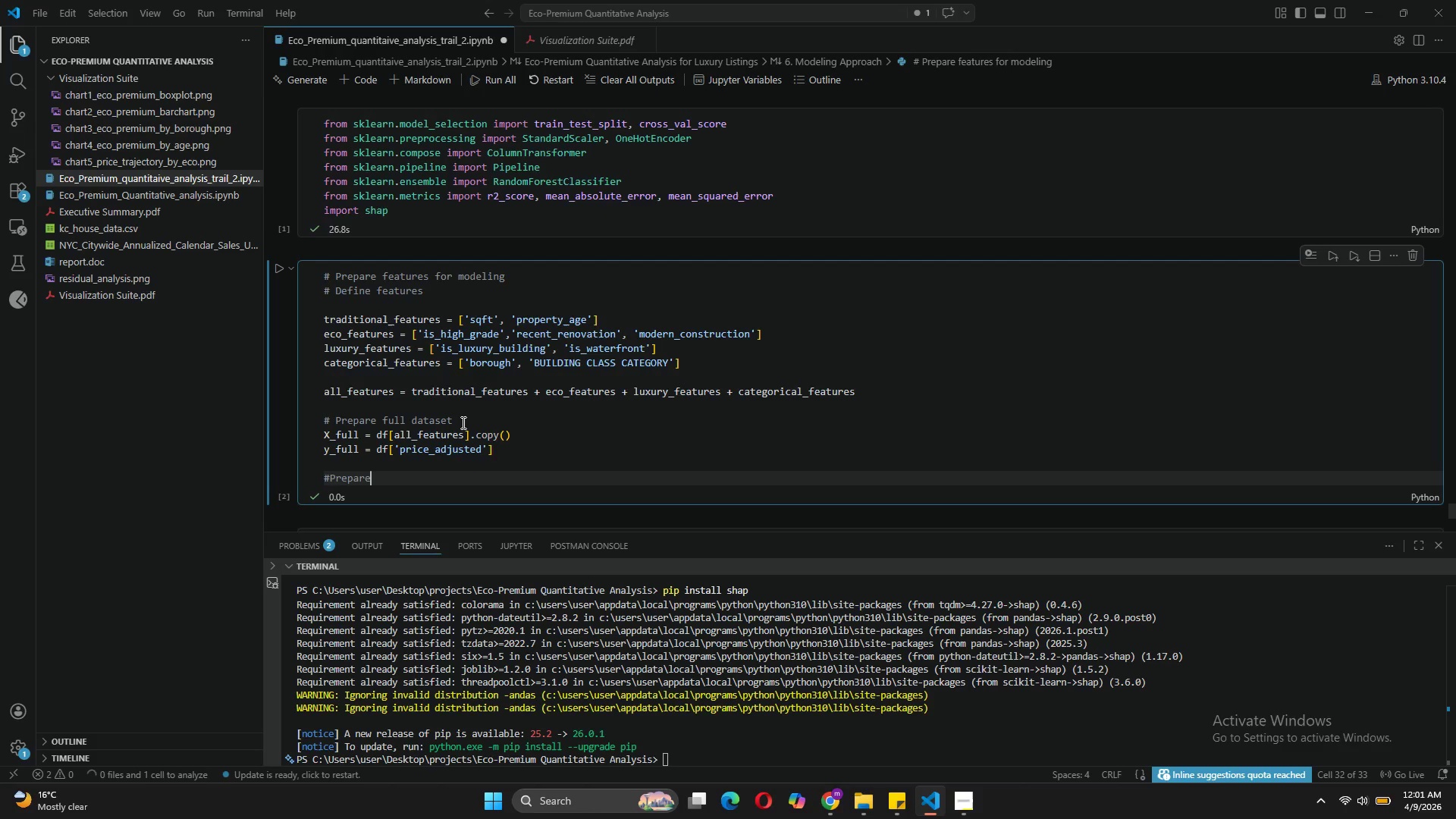 
key(ArrowLeft)
 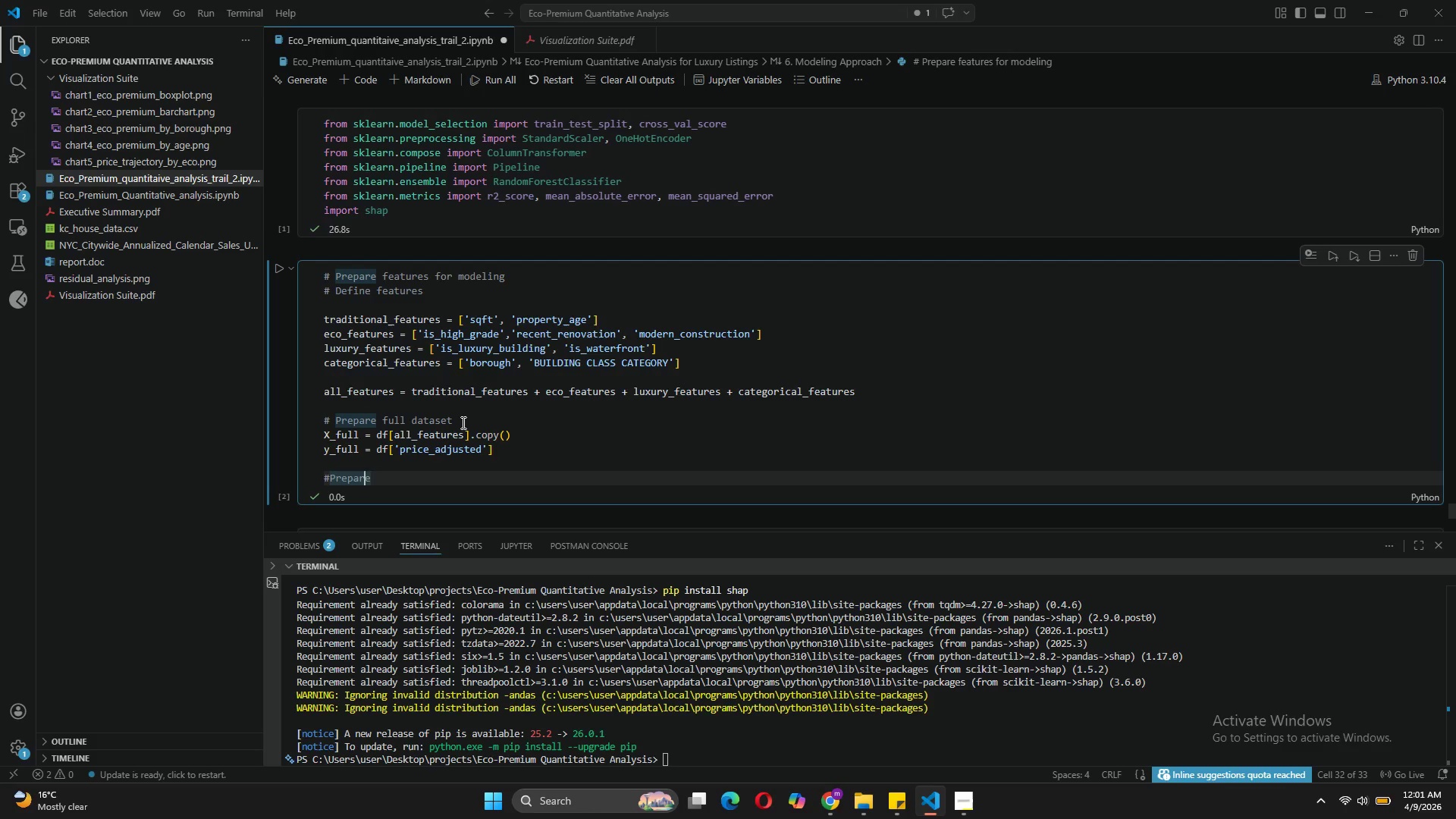 
key(ArrowLeft)
 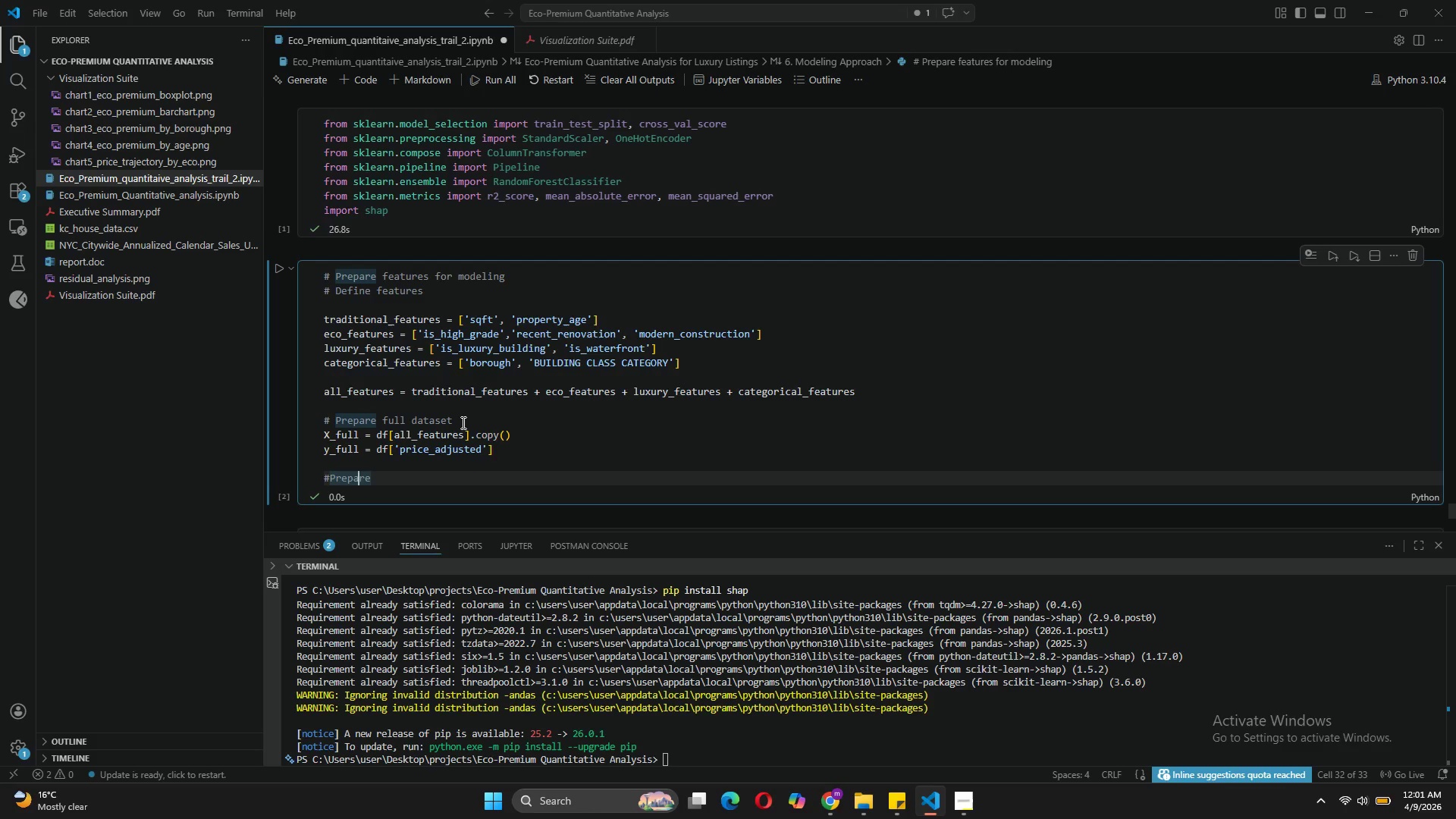 
key(ArrowLeft)
 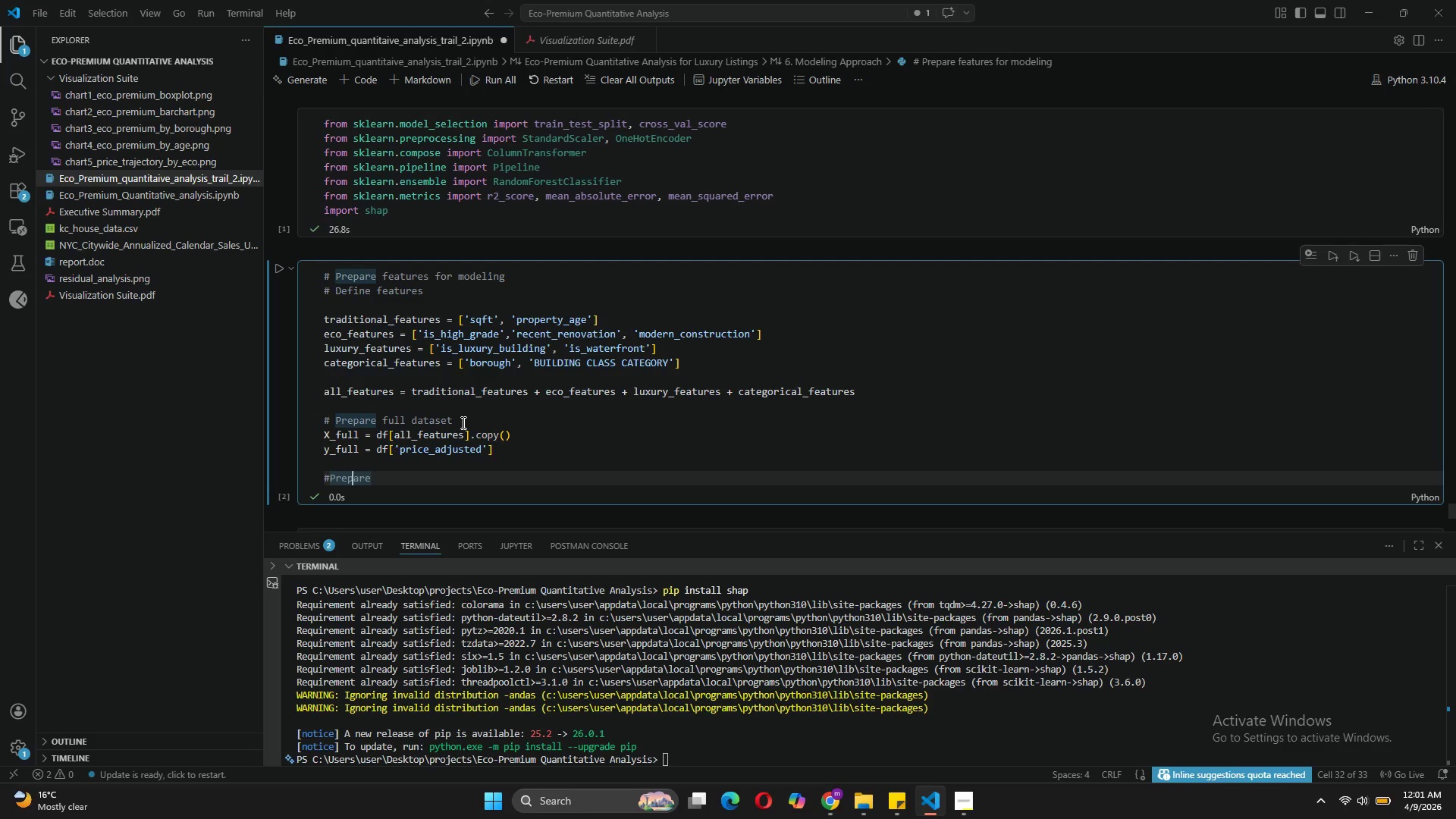 
key(ArrowLeft)
 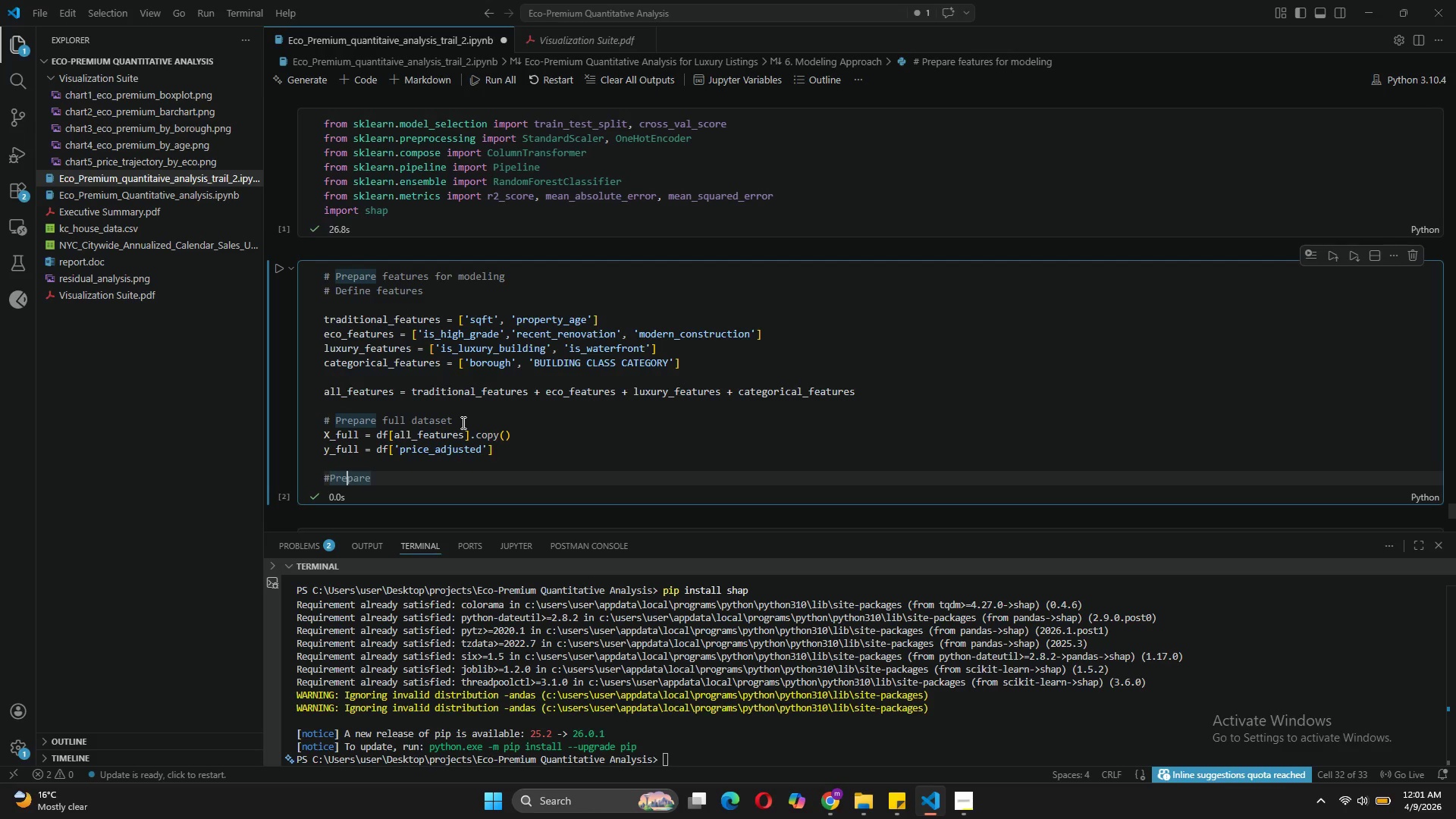 
key(ArrowLeft)
 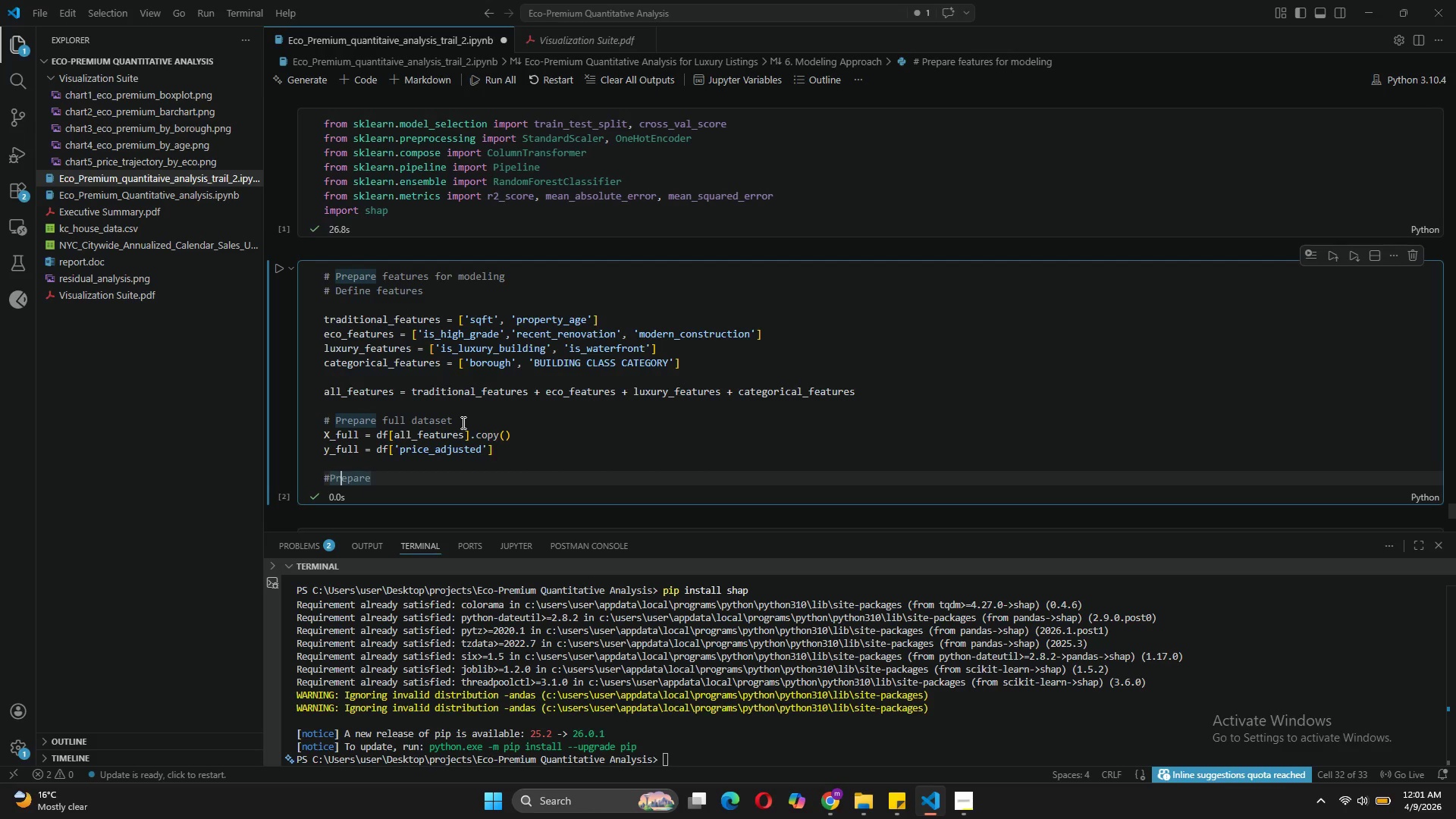 
key(ArrowLeft)
 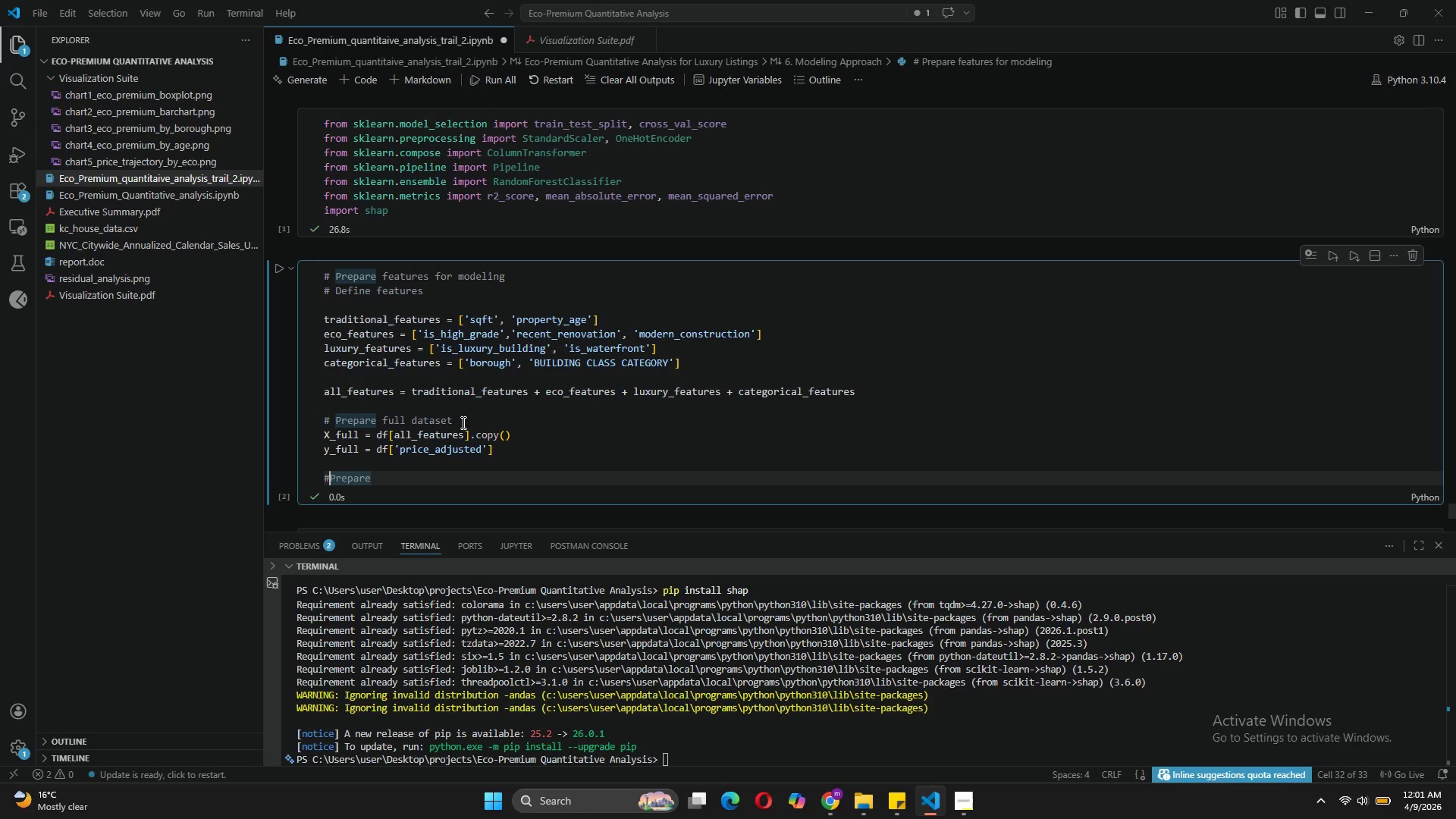 
key(ArrowLeft)
 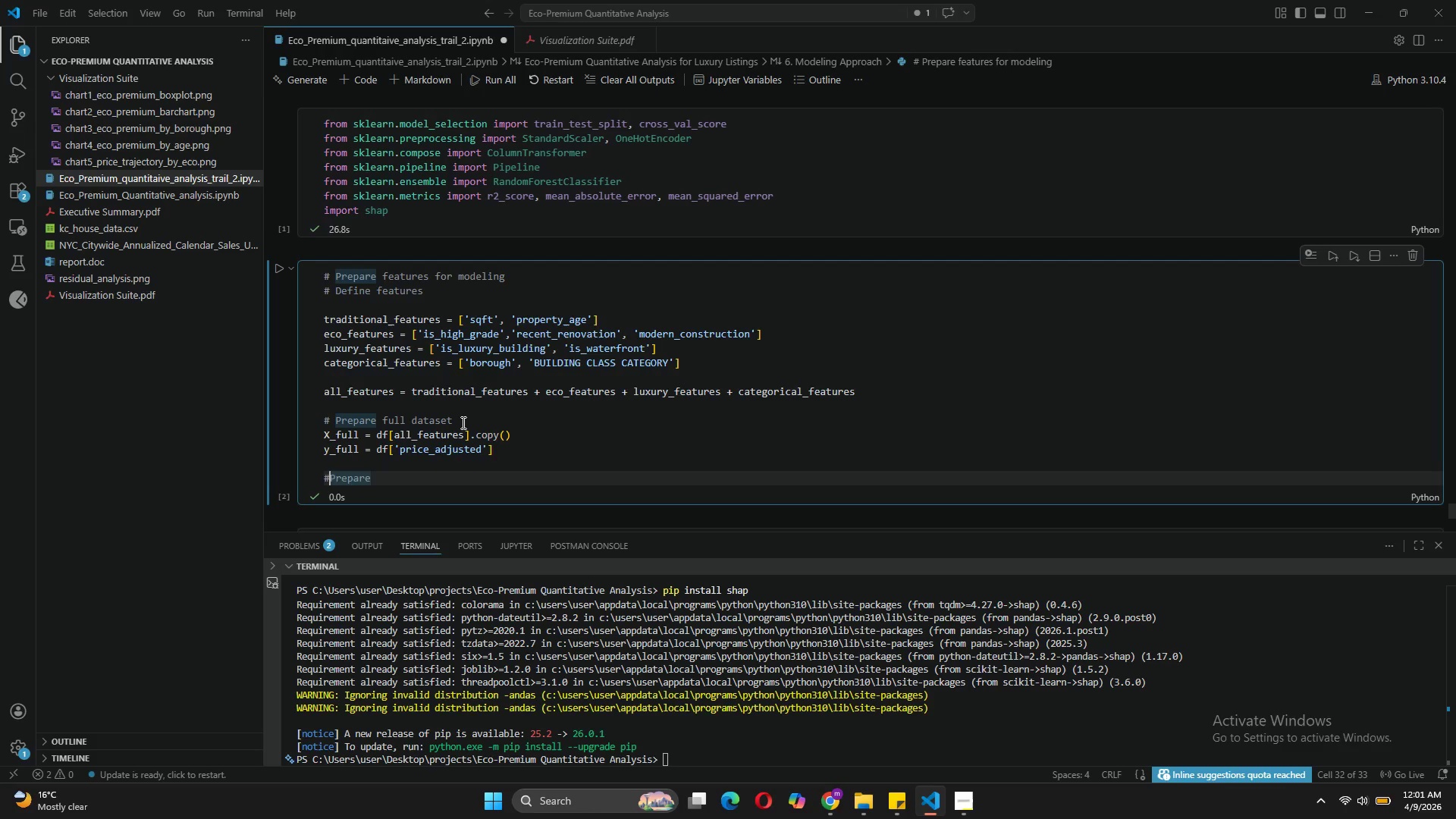 
key(Space)
 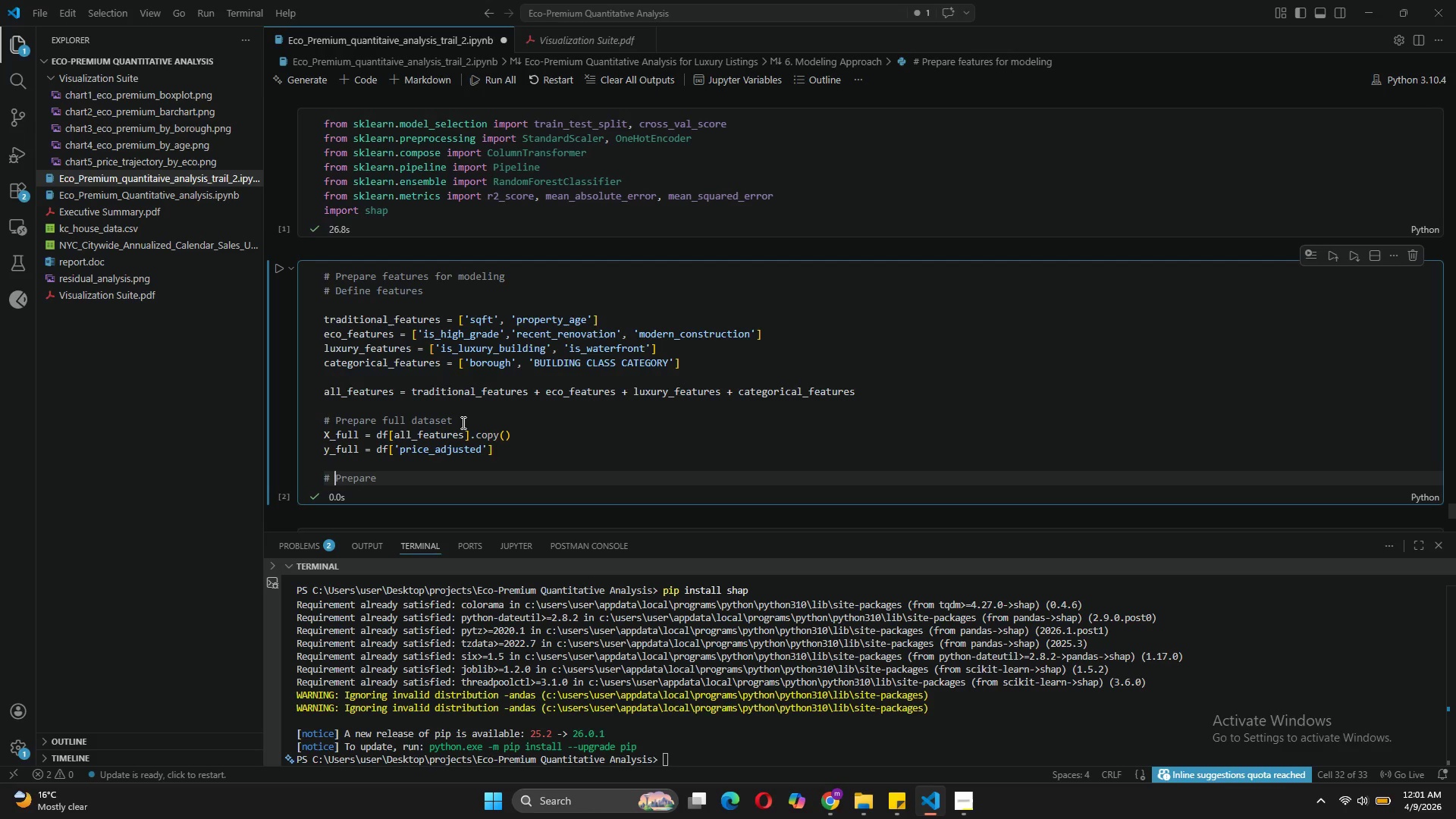 
key(ArrowRight)
 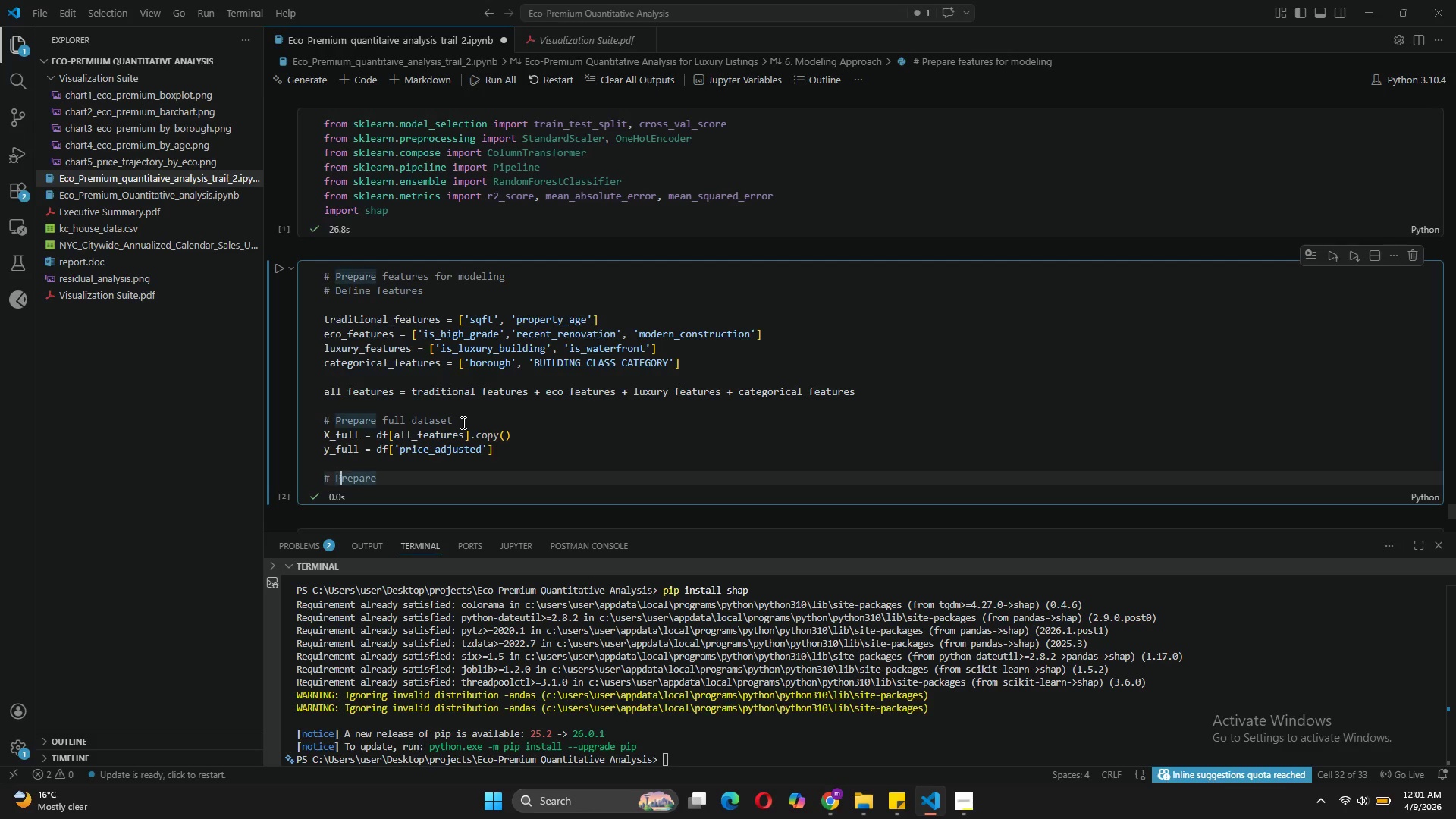 
key(ArrowRight)
 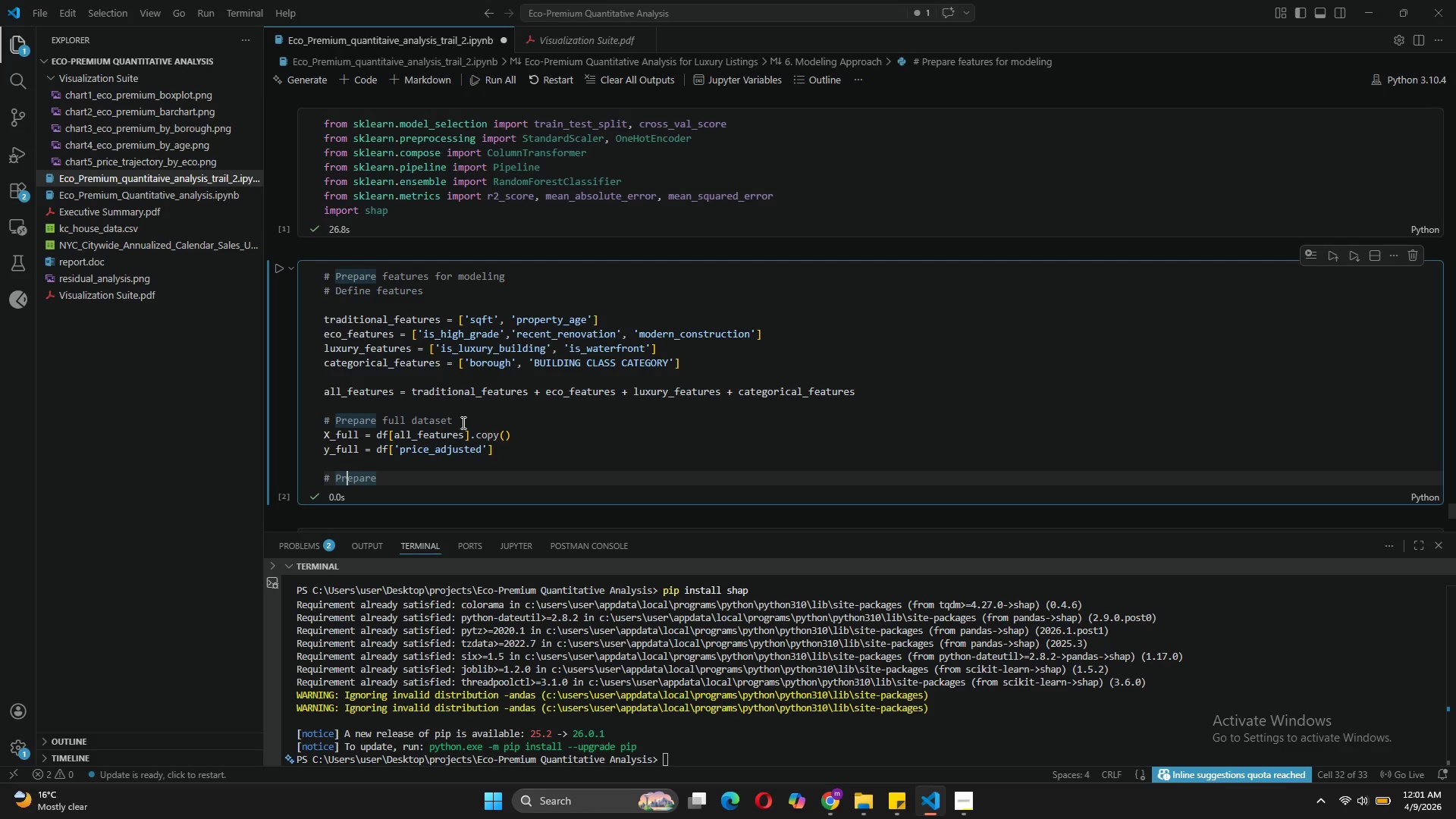 
key(ArrowRight)
 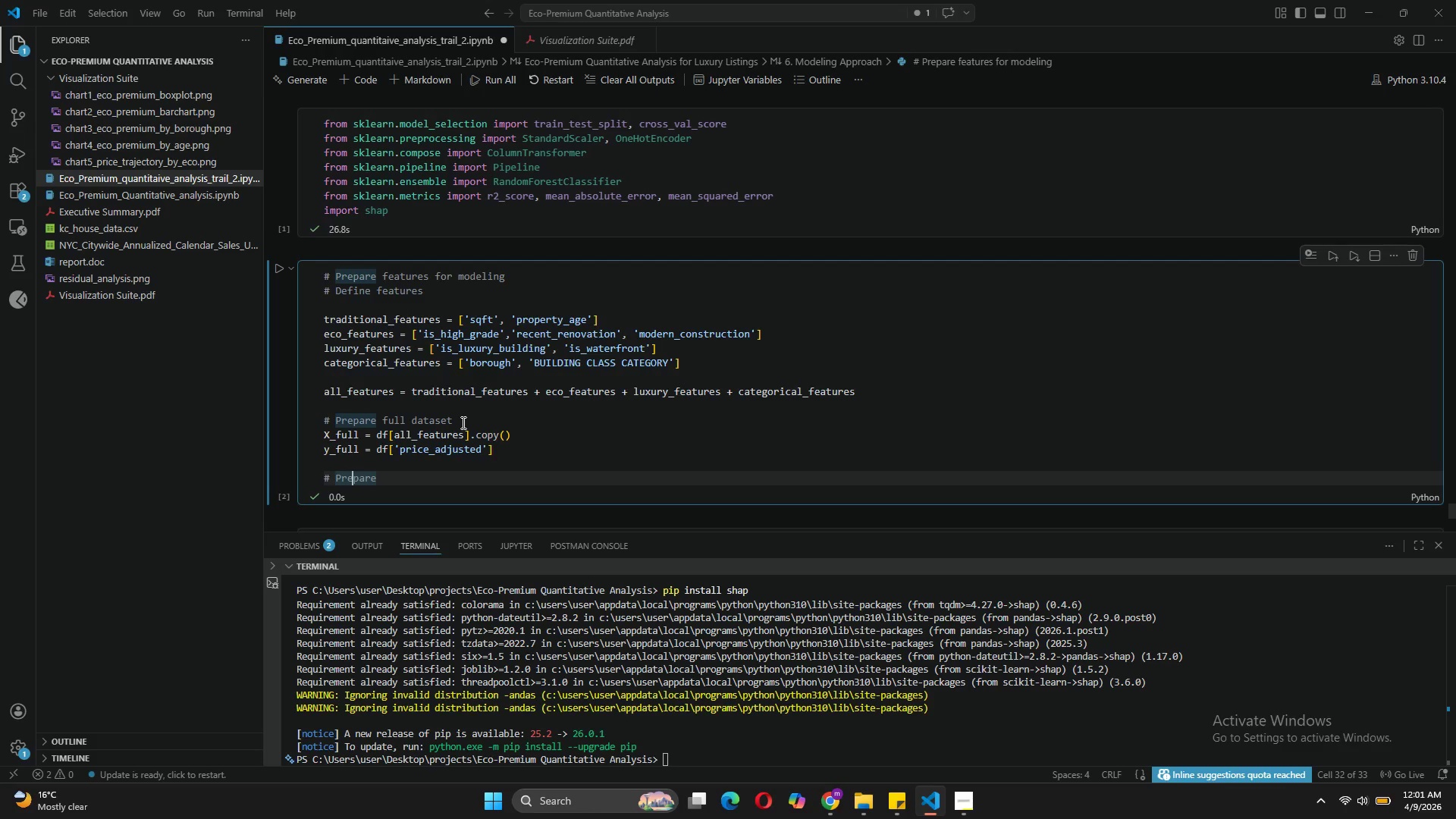 
key(ArrowRight)
 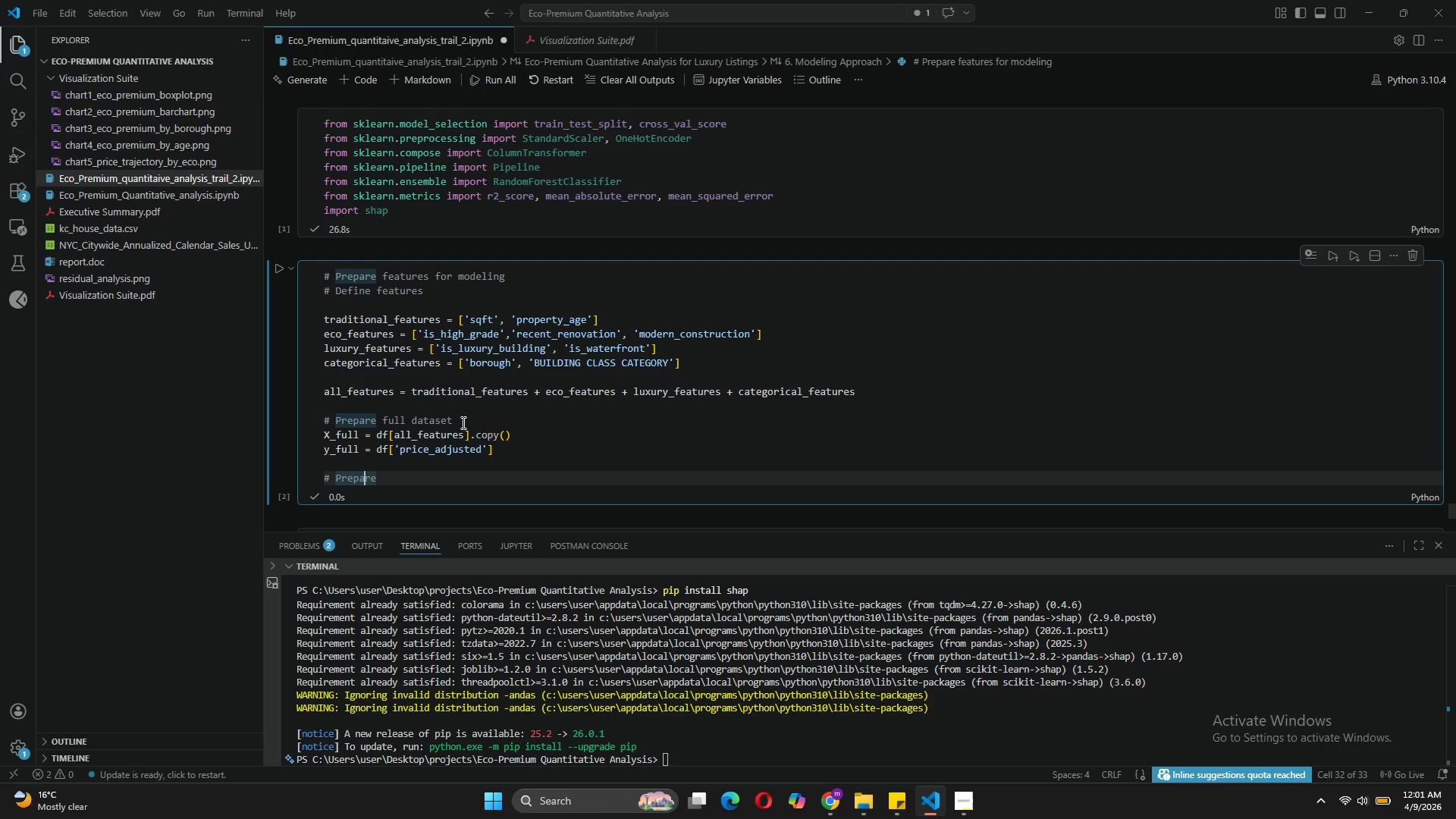 
key(ArrowRight)
 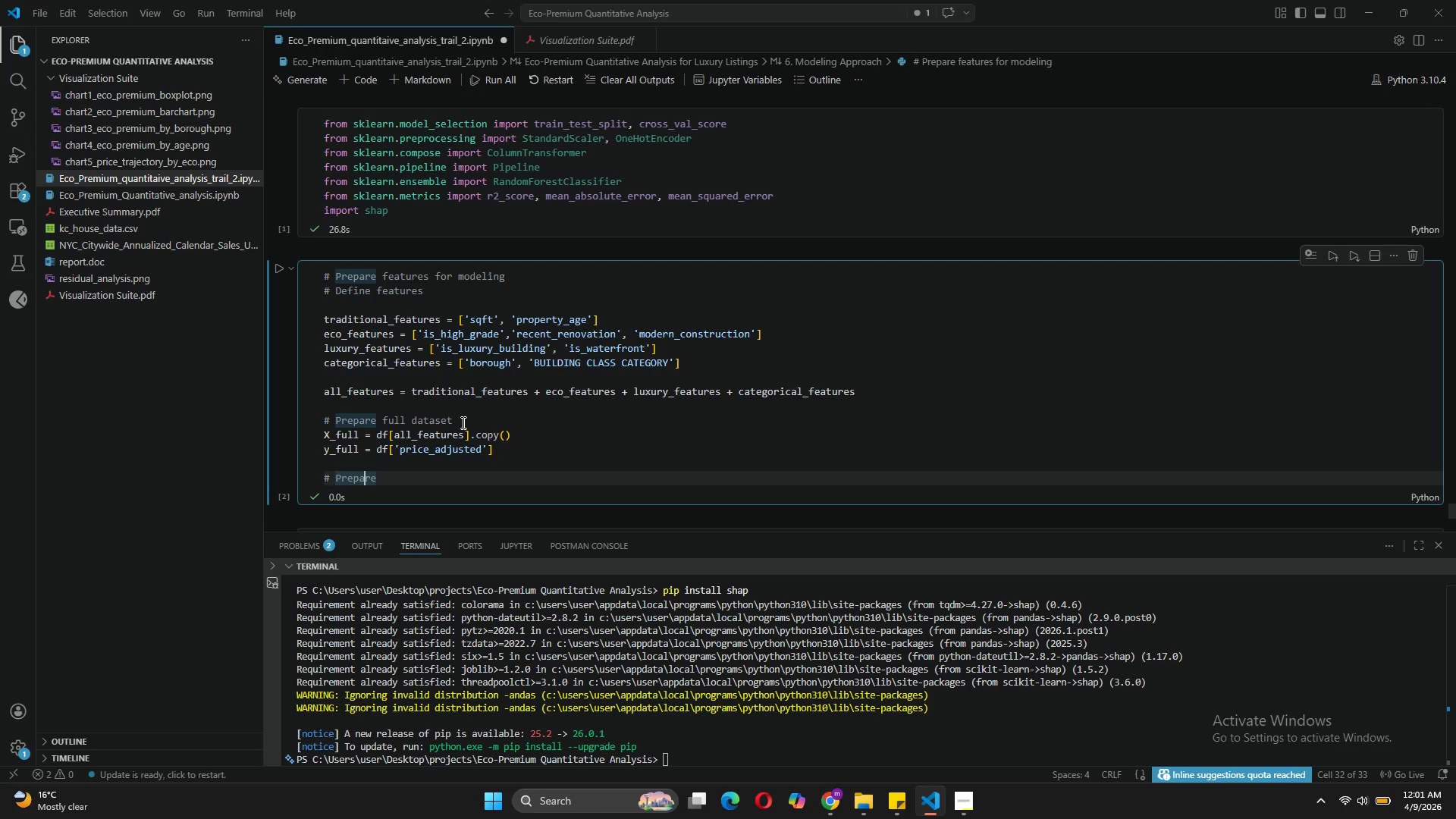 
key(ArrowRight)
 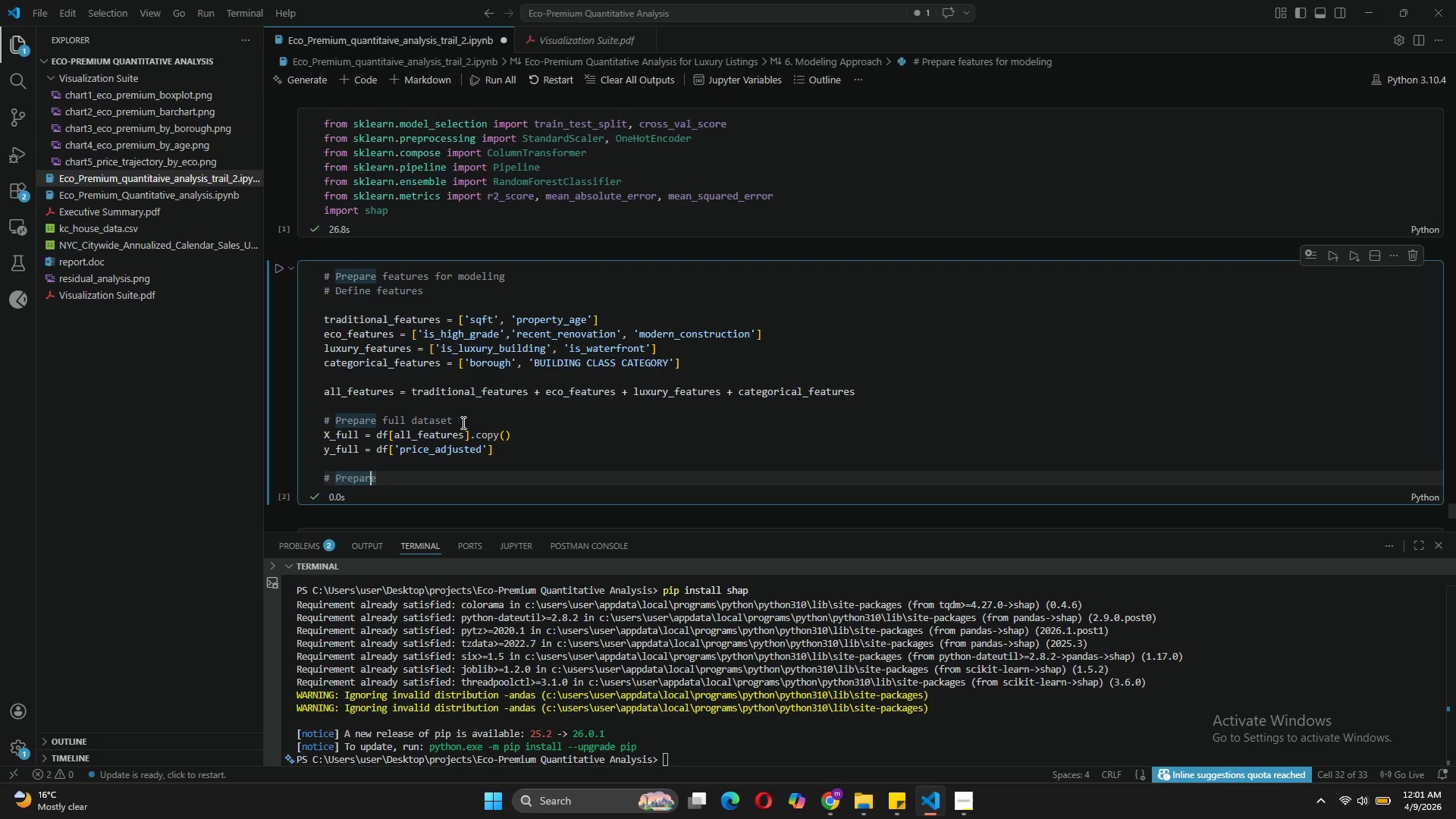 
key(ArrowRight)
 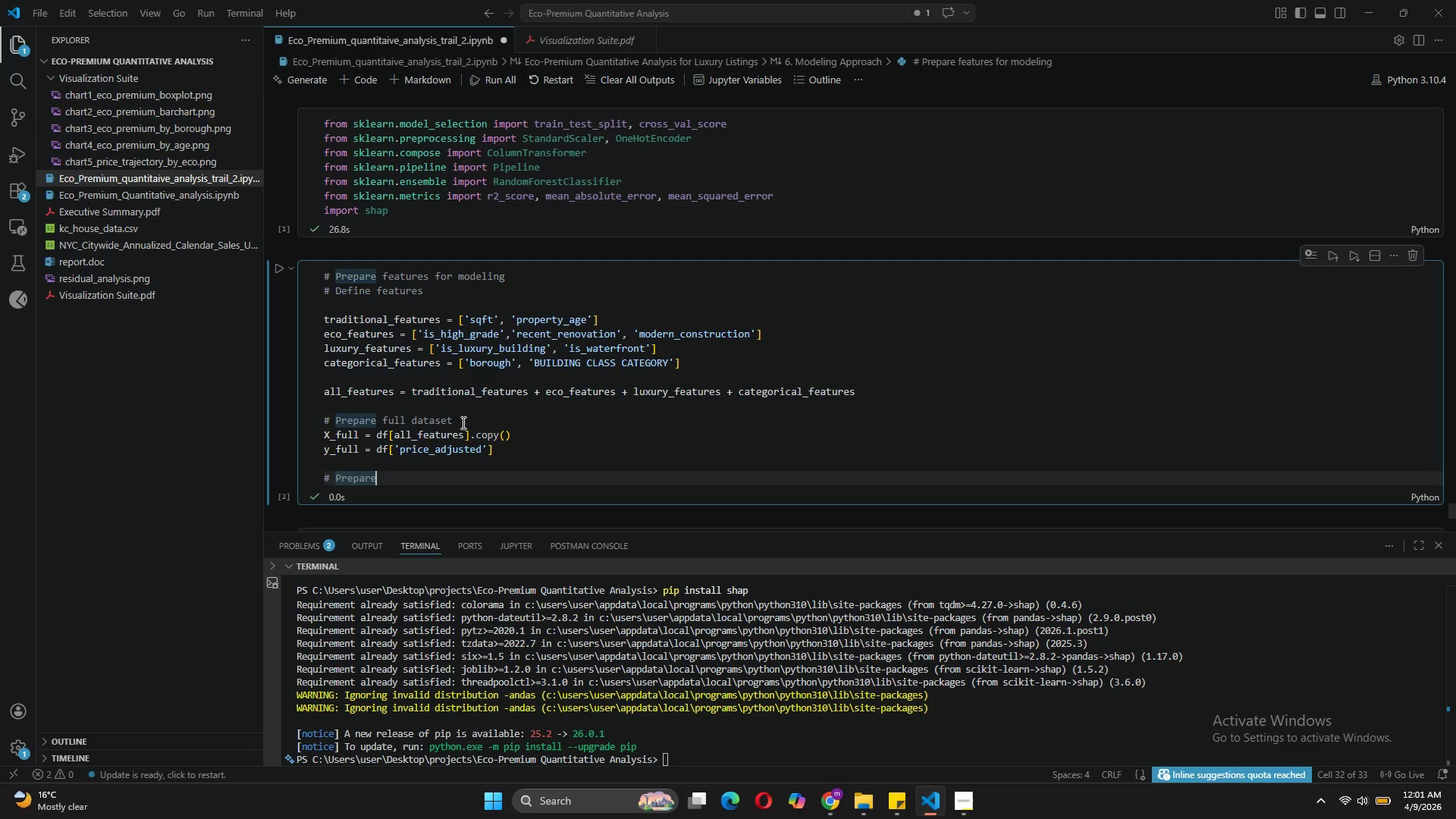 
type( Luxury dataset (top 20%)
 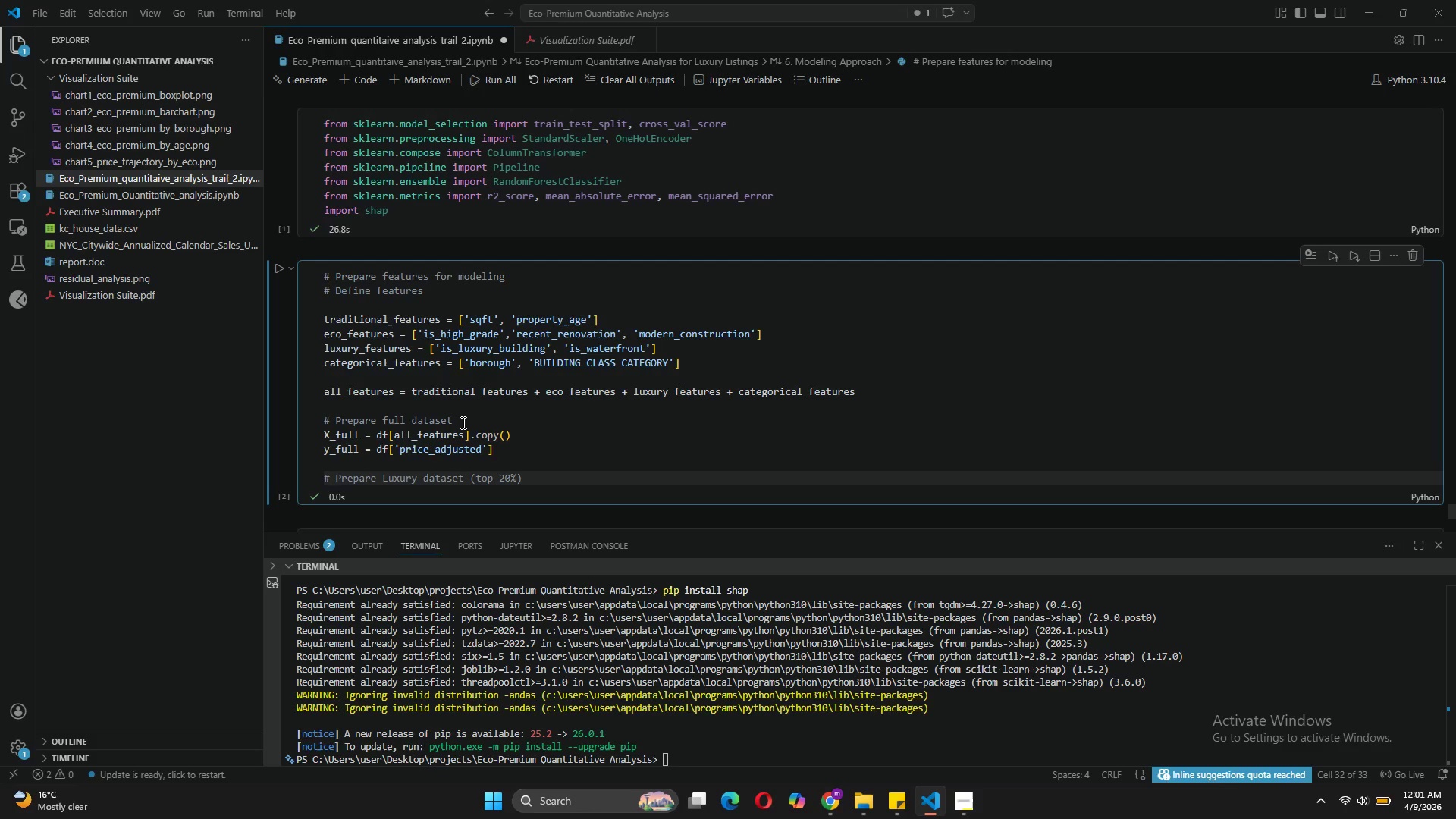 
key(ArrowRight)
 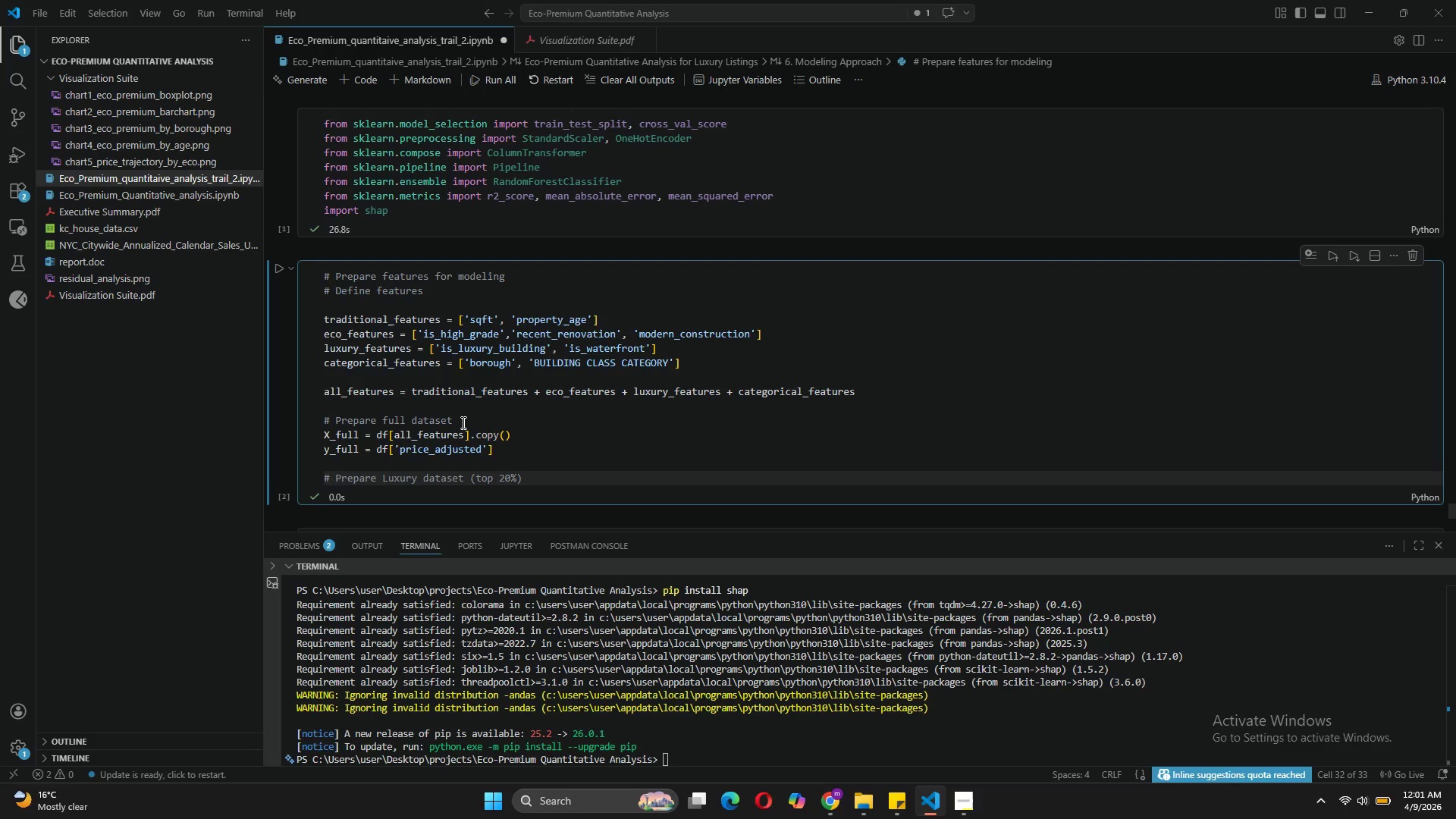 
key(Enter)
 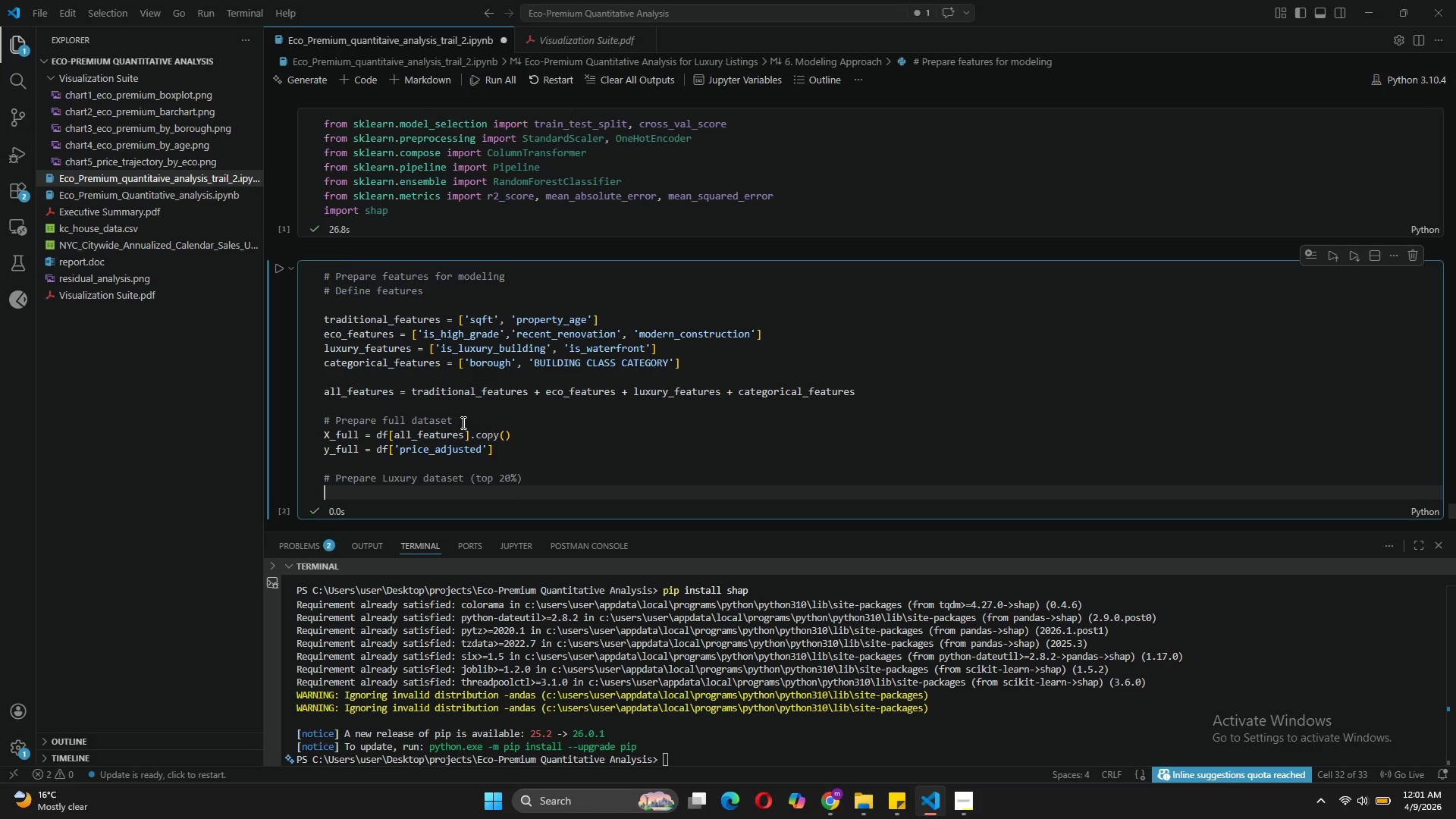 
type(luxuxry_)
key(Backspace)
key(Backspace)
key(Backspace)
key(Backspace)
type(ry)
key(Tab)
key(Backspace)
key(Backspace)
type(threshold = df['price_adjusted)
 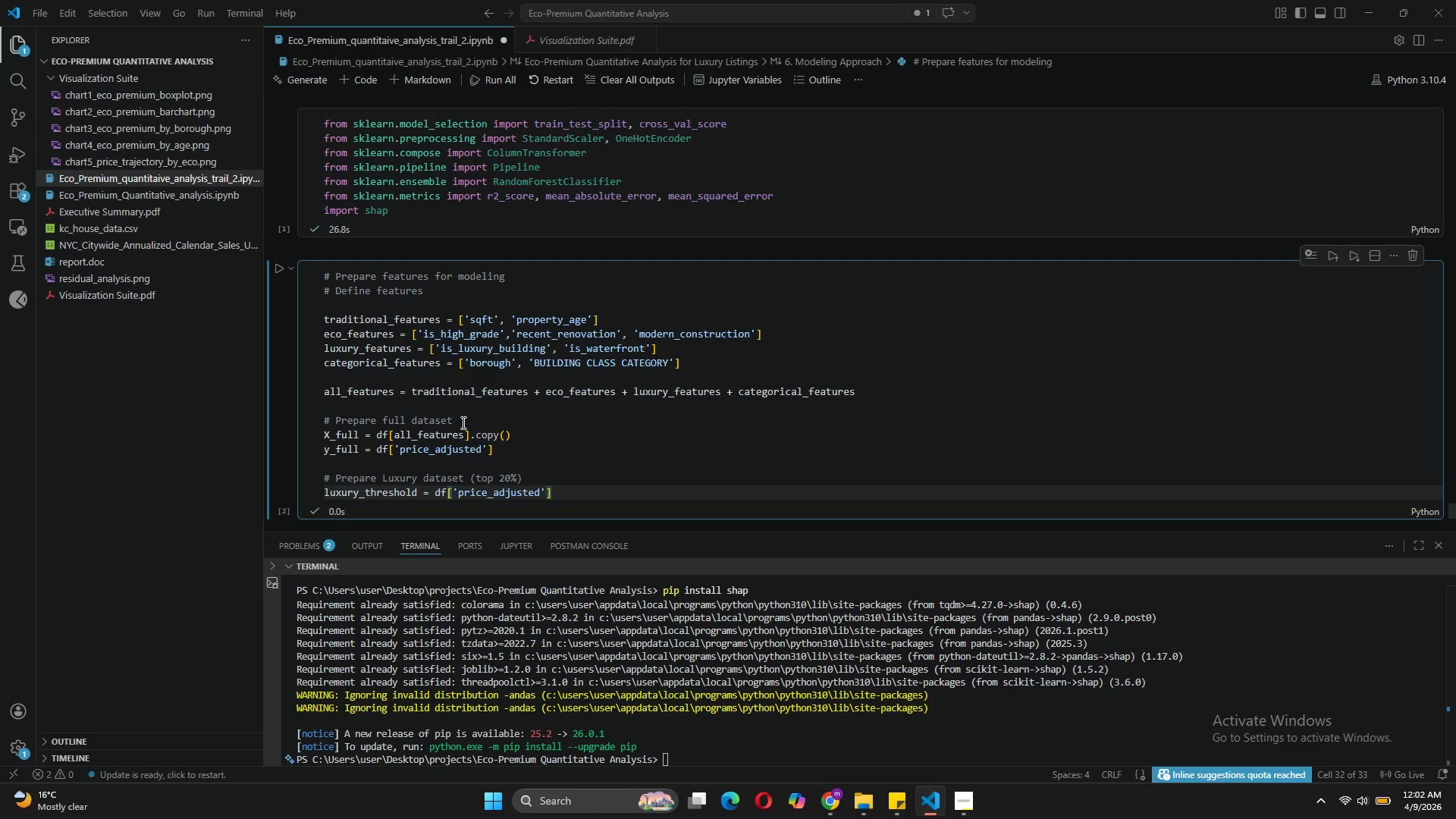 
key(ArrowRight)
 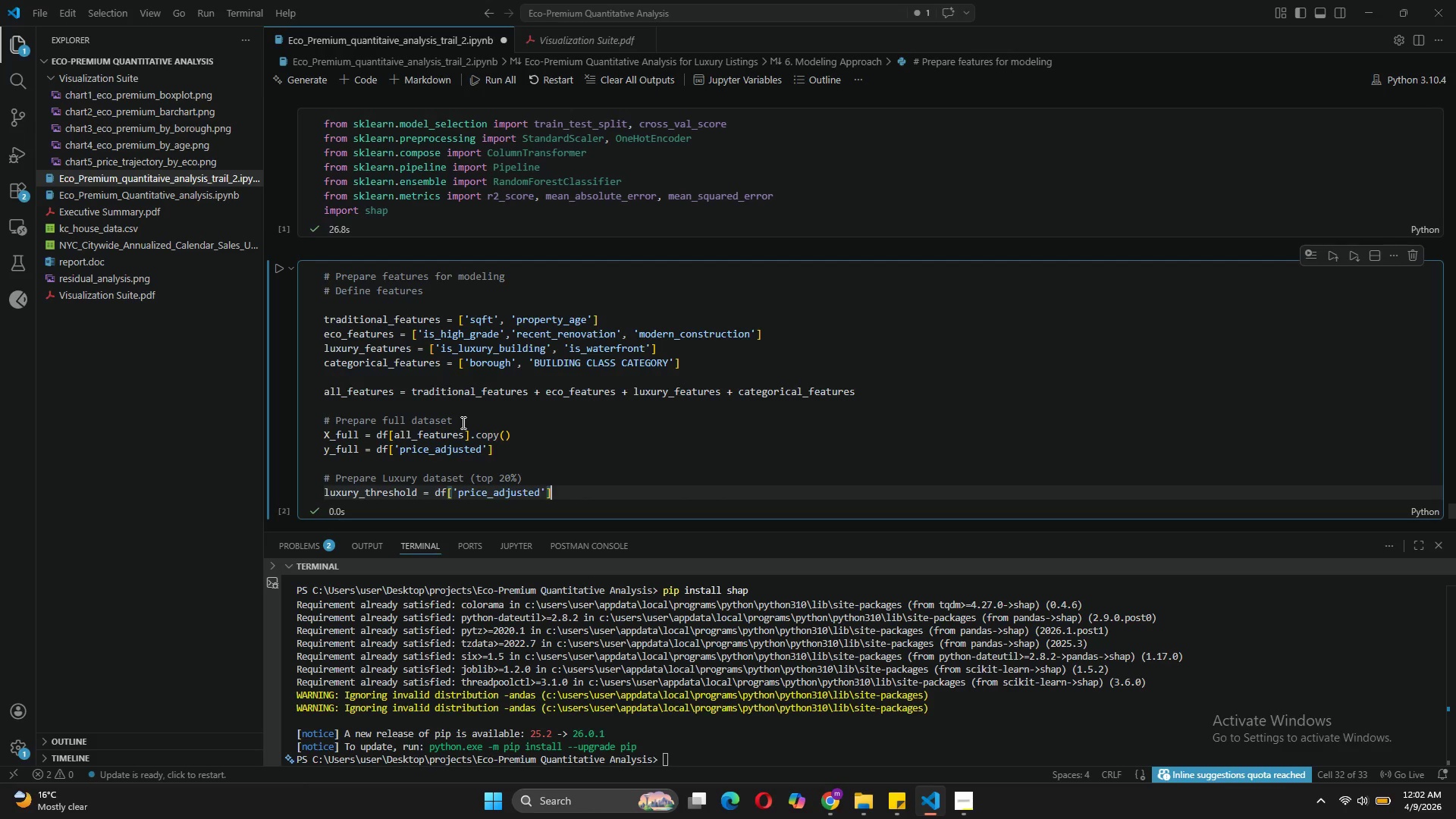 
key(ArrowRight)
 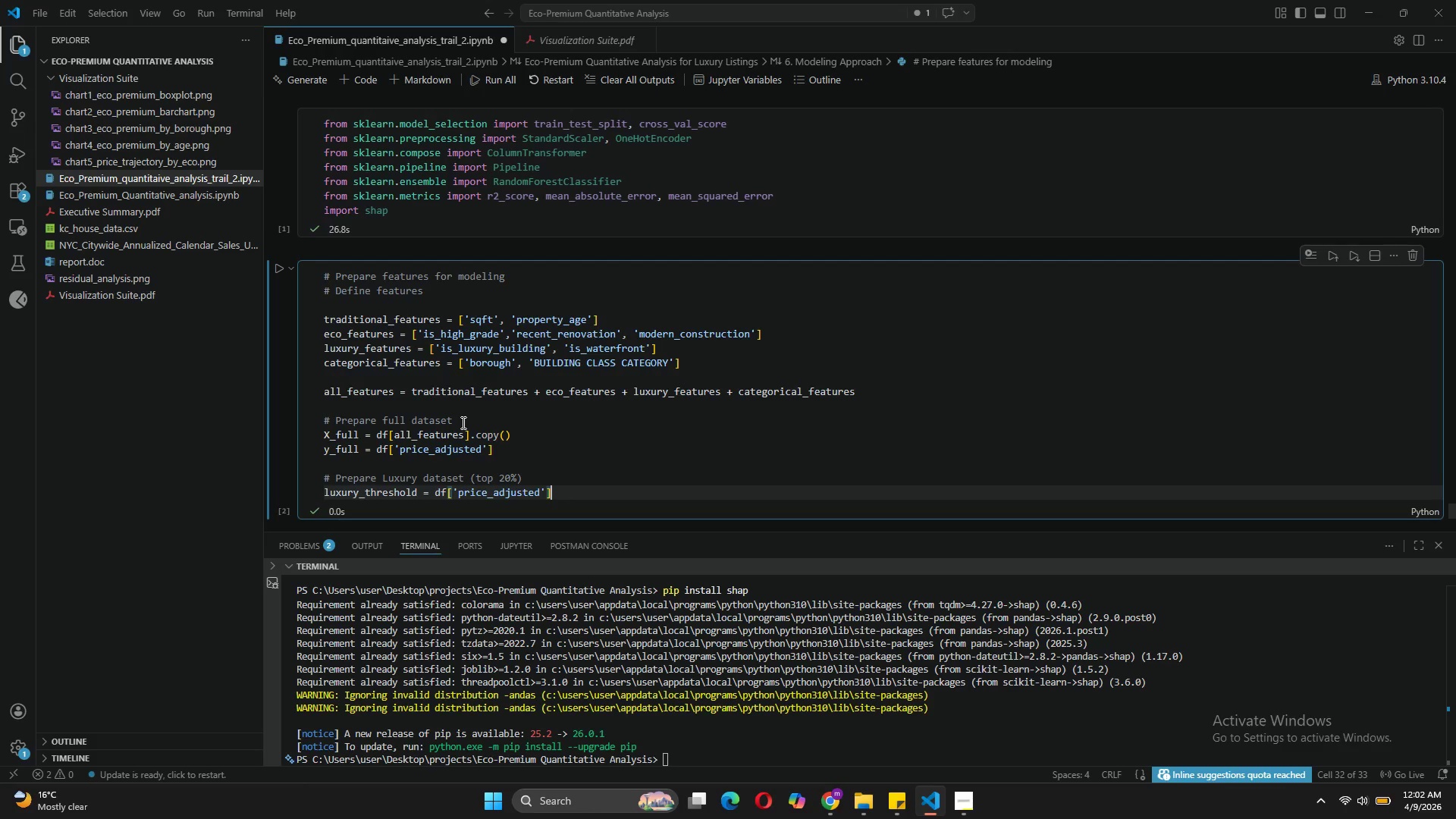 
key(ArrowRight)
 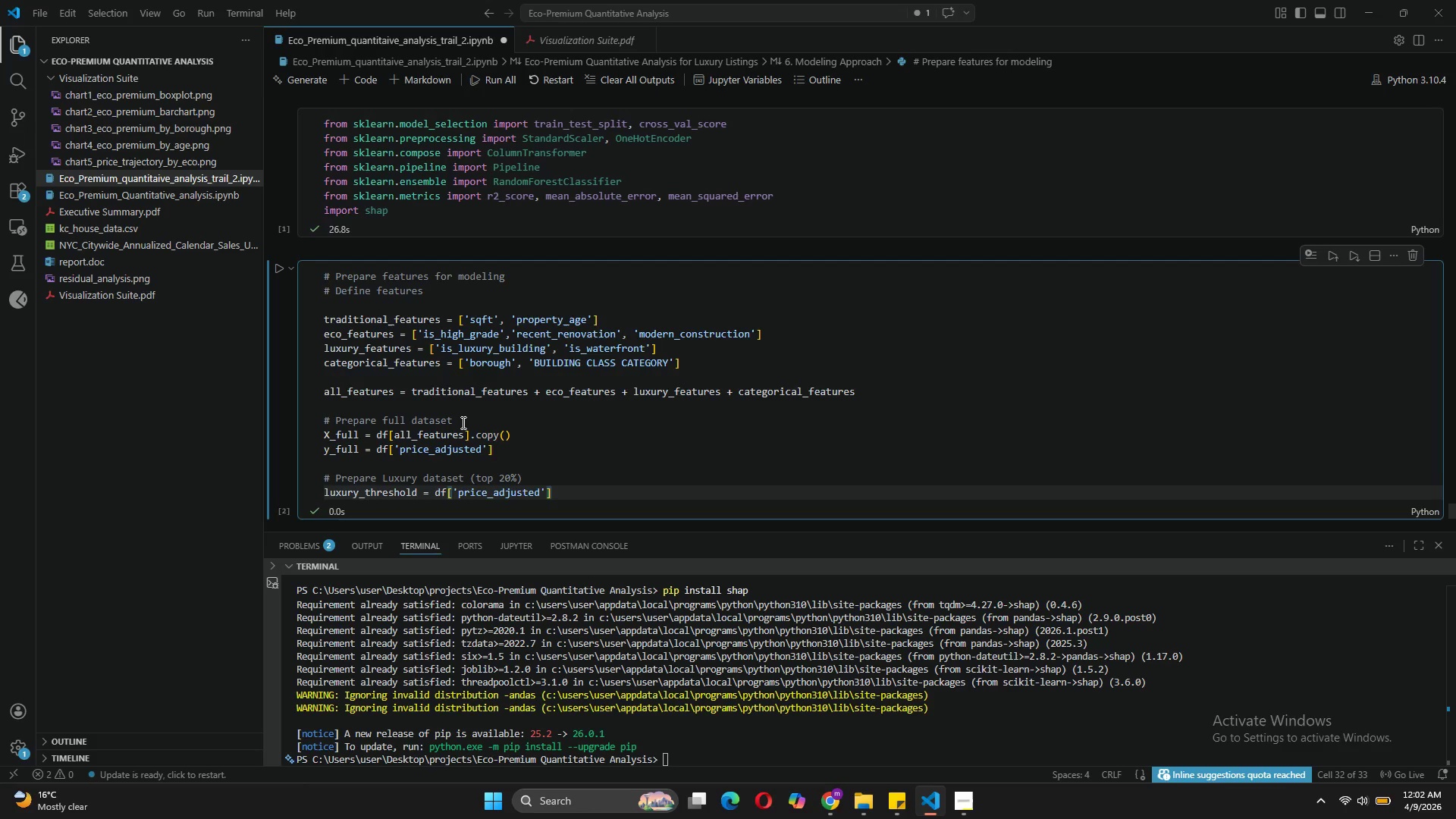 
type(.quantile(0.80)
 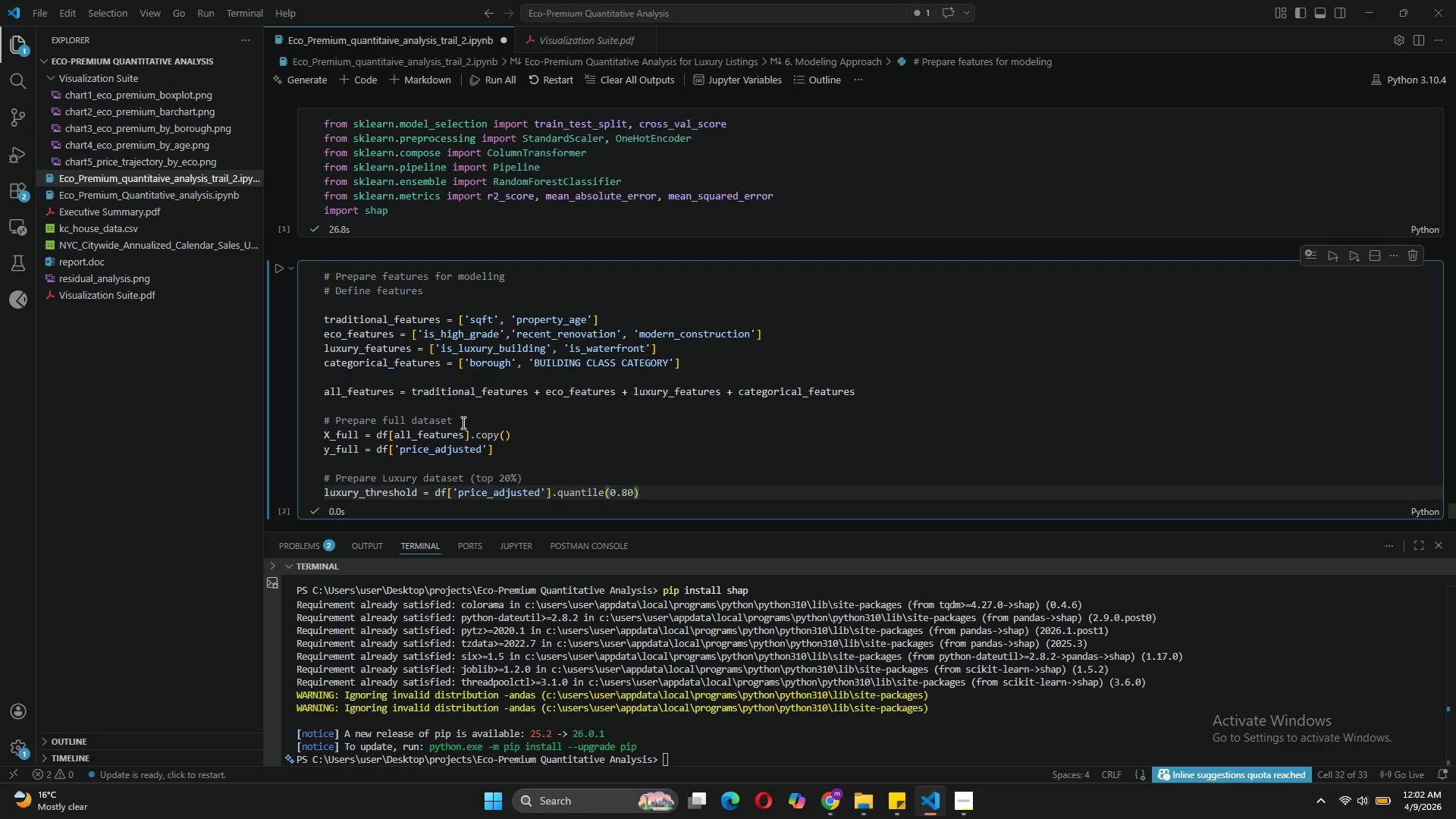 
key(ArrowRight)
 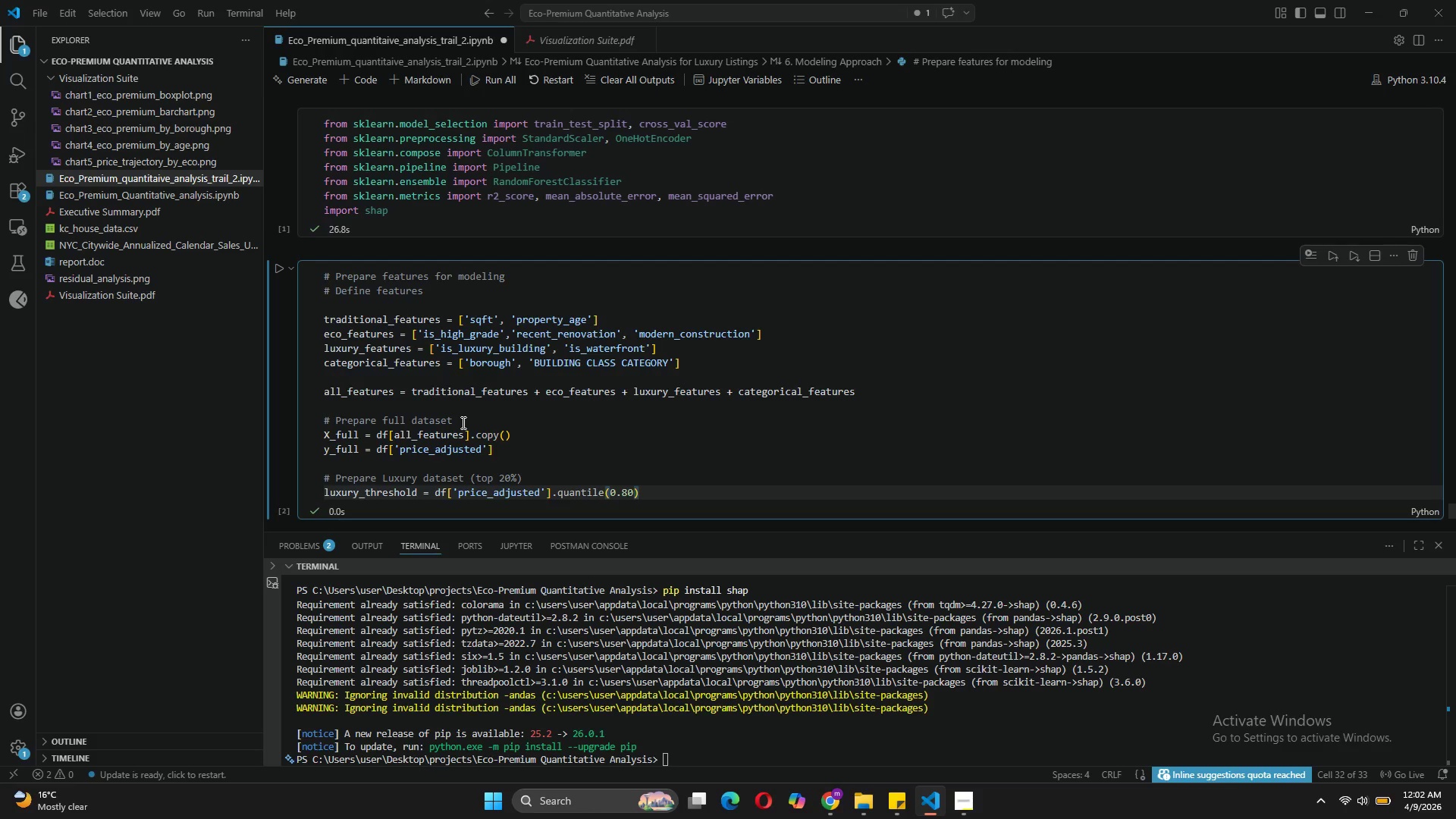 
key(Enter)
 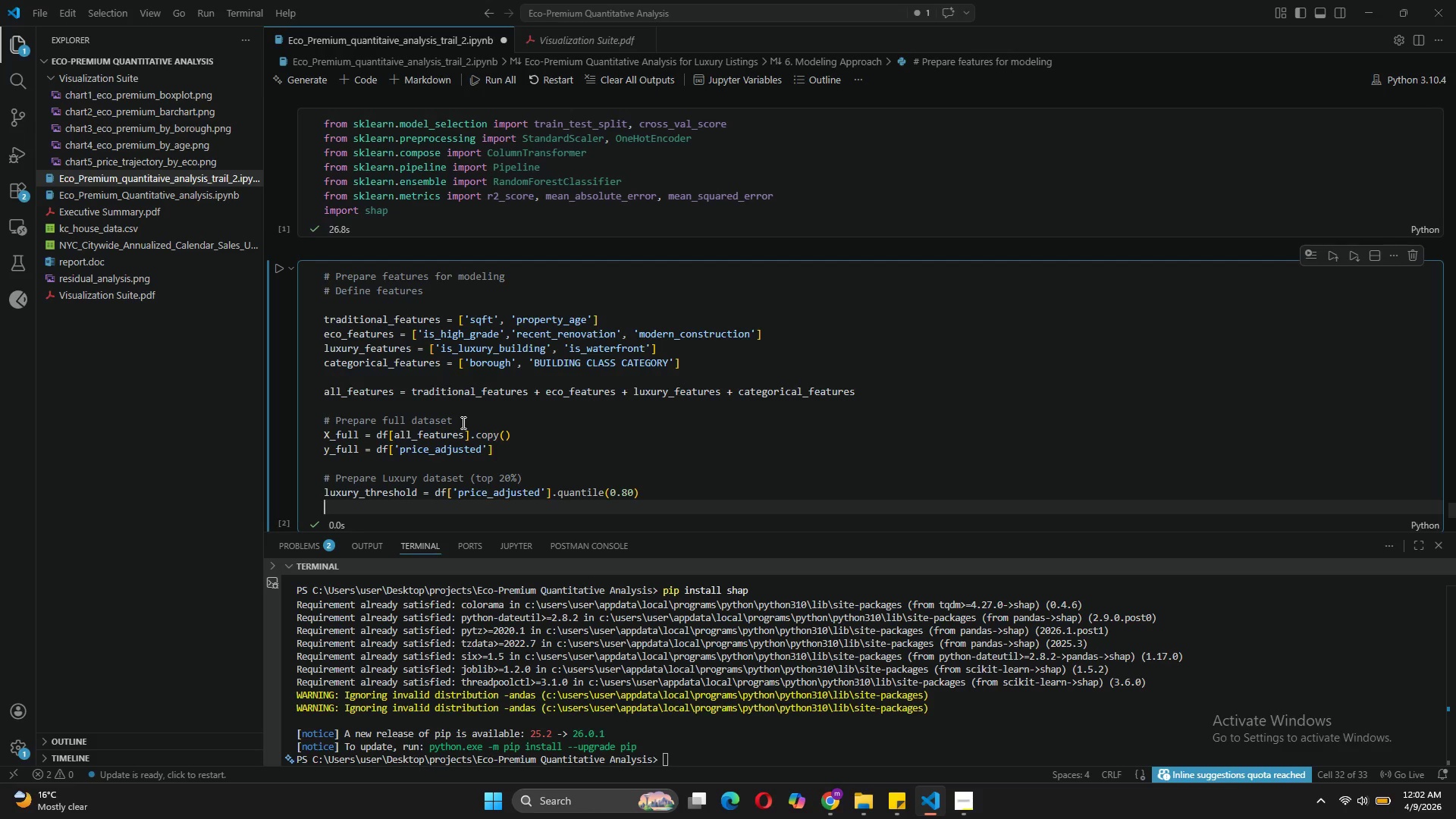 
type(luxury))
key(Backspace)
type(_df_model = df[df['orice)
key(Backspace)
key(Backspace)
key(Backspace)
key(Backspace)
key(Backspace)
type(price_adjusted)
 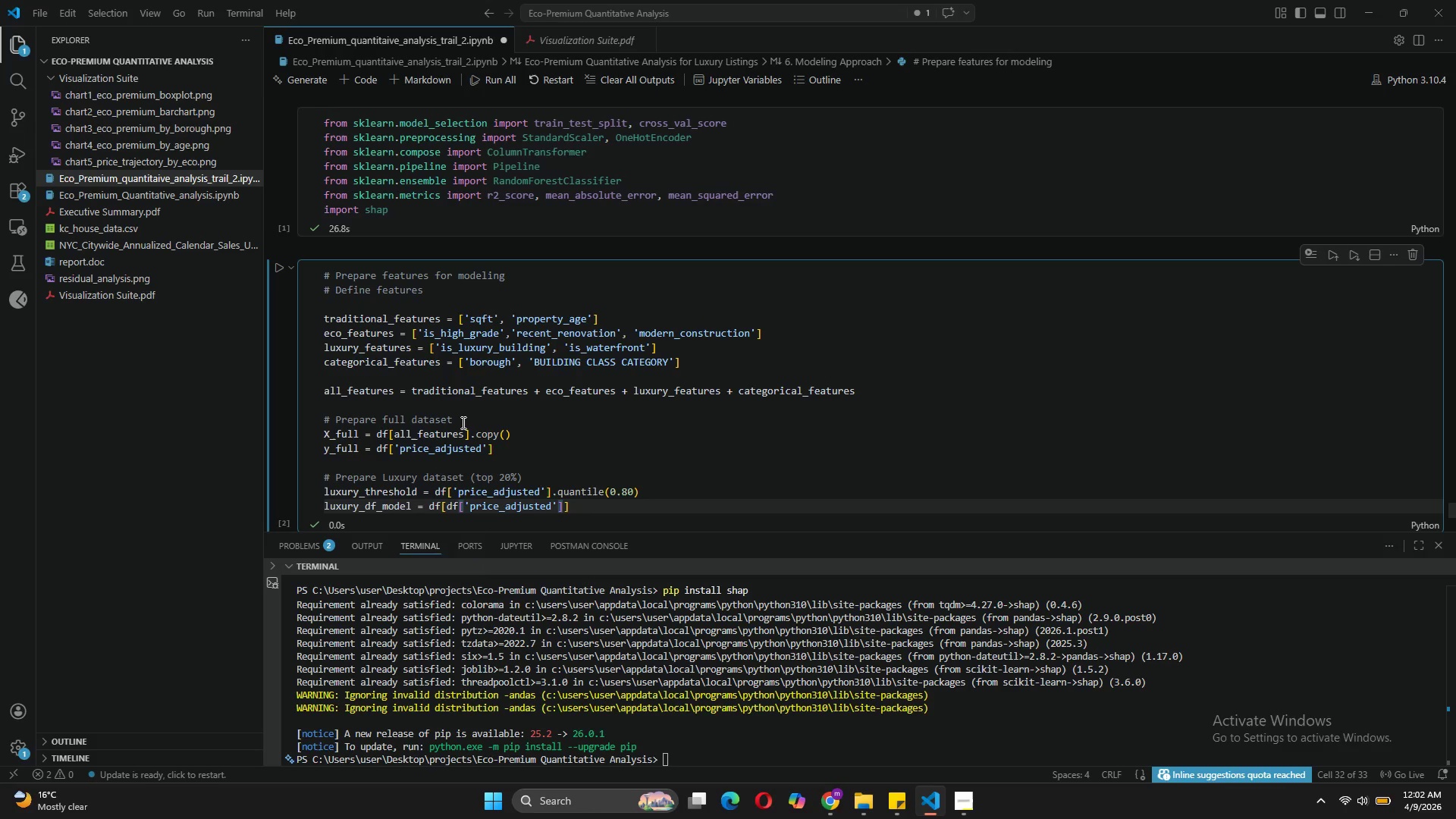 
key(ArrowRight)
 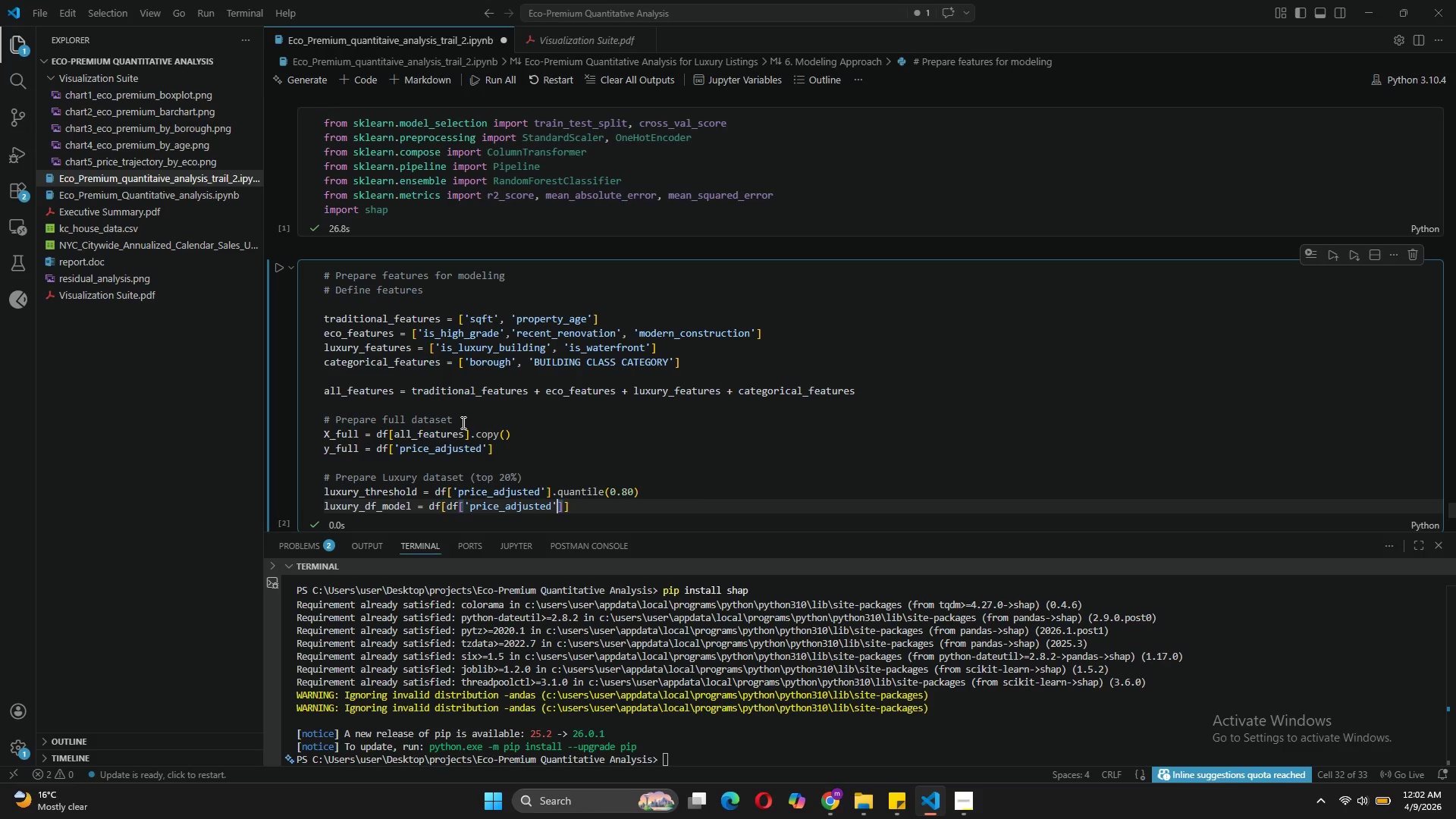 
key(ArrowRight)
 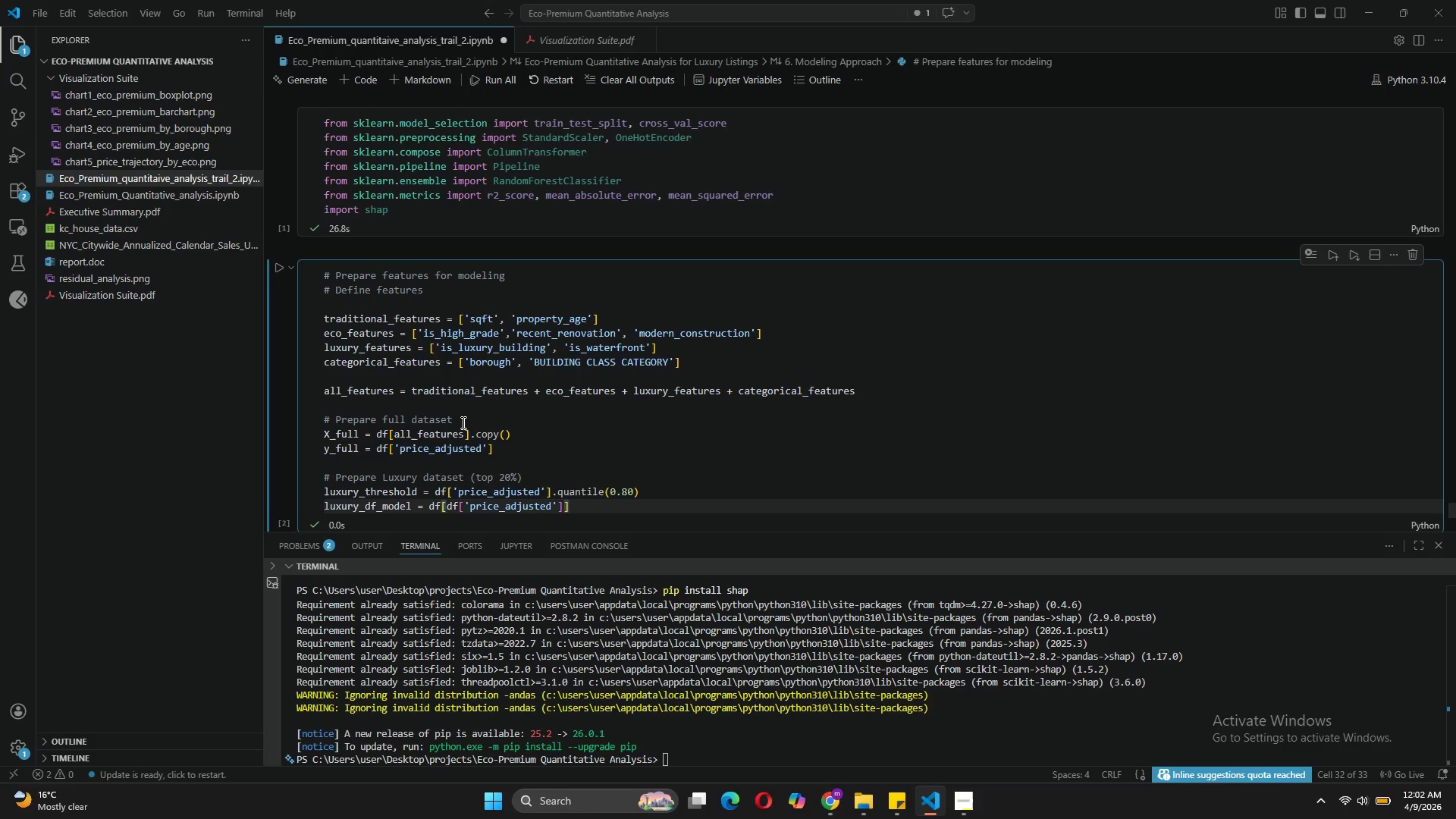 
type( >= luxury_threshol)
key(Tab)
 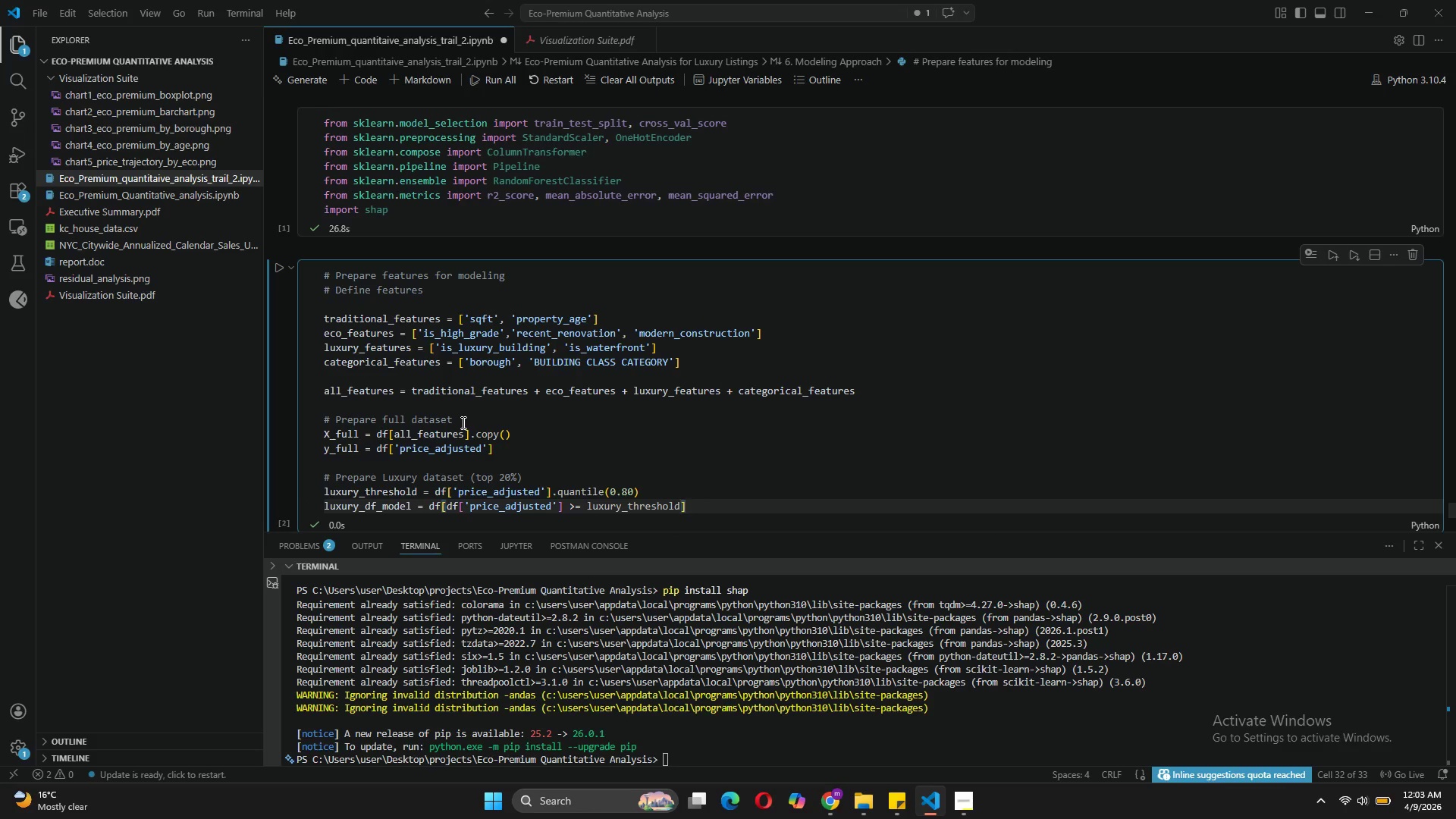 
key(ArrowRight)
 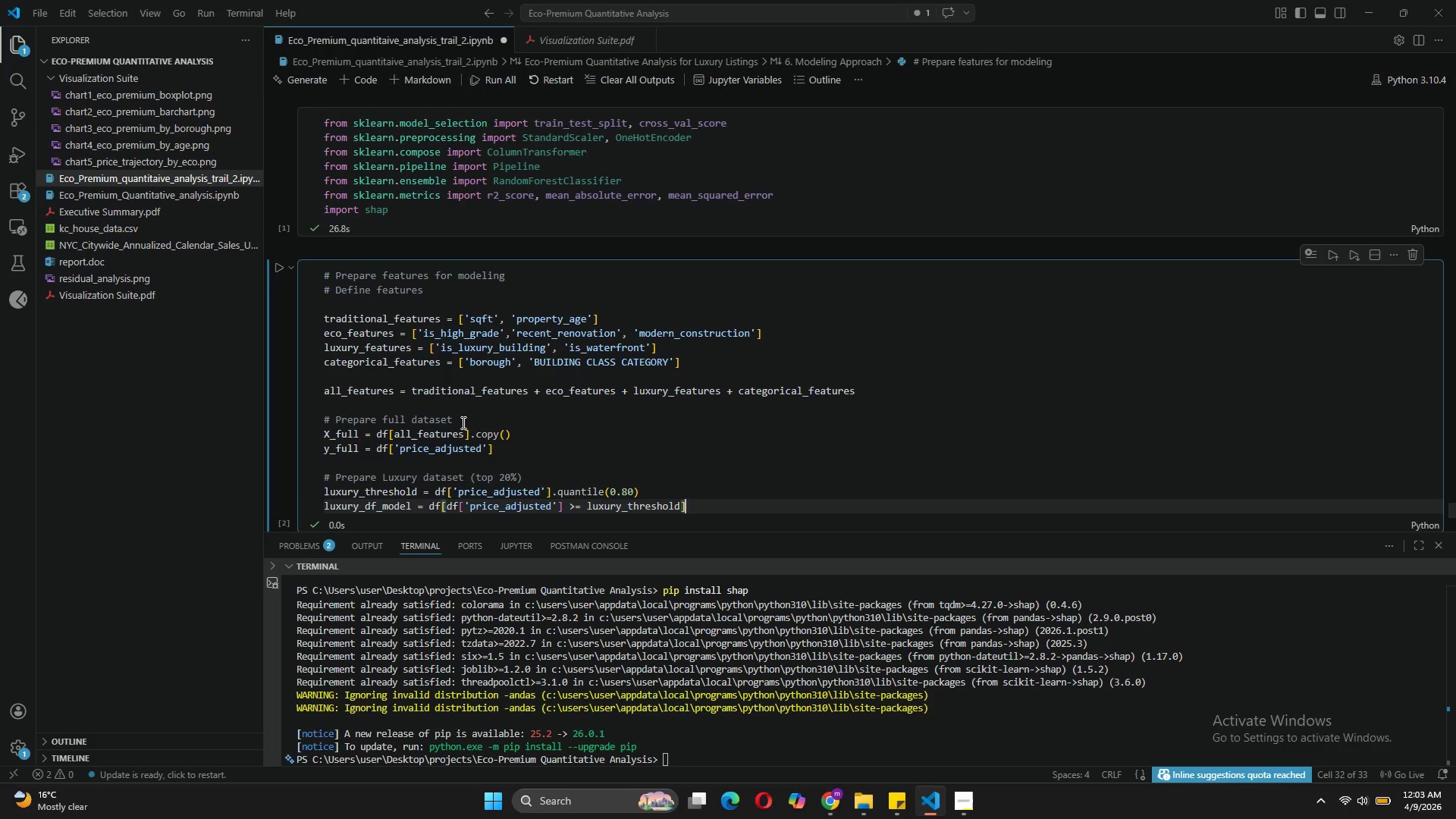 
type(.copy()
 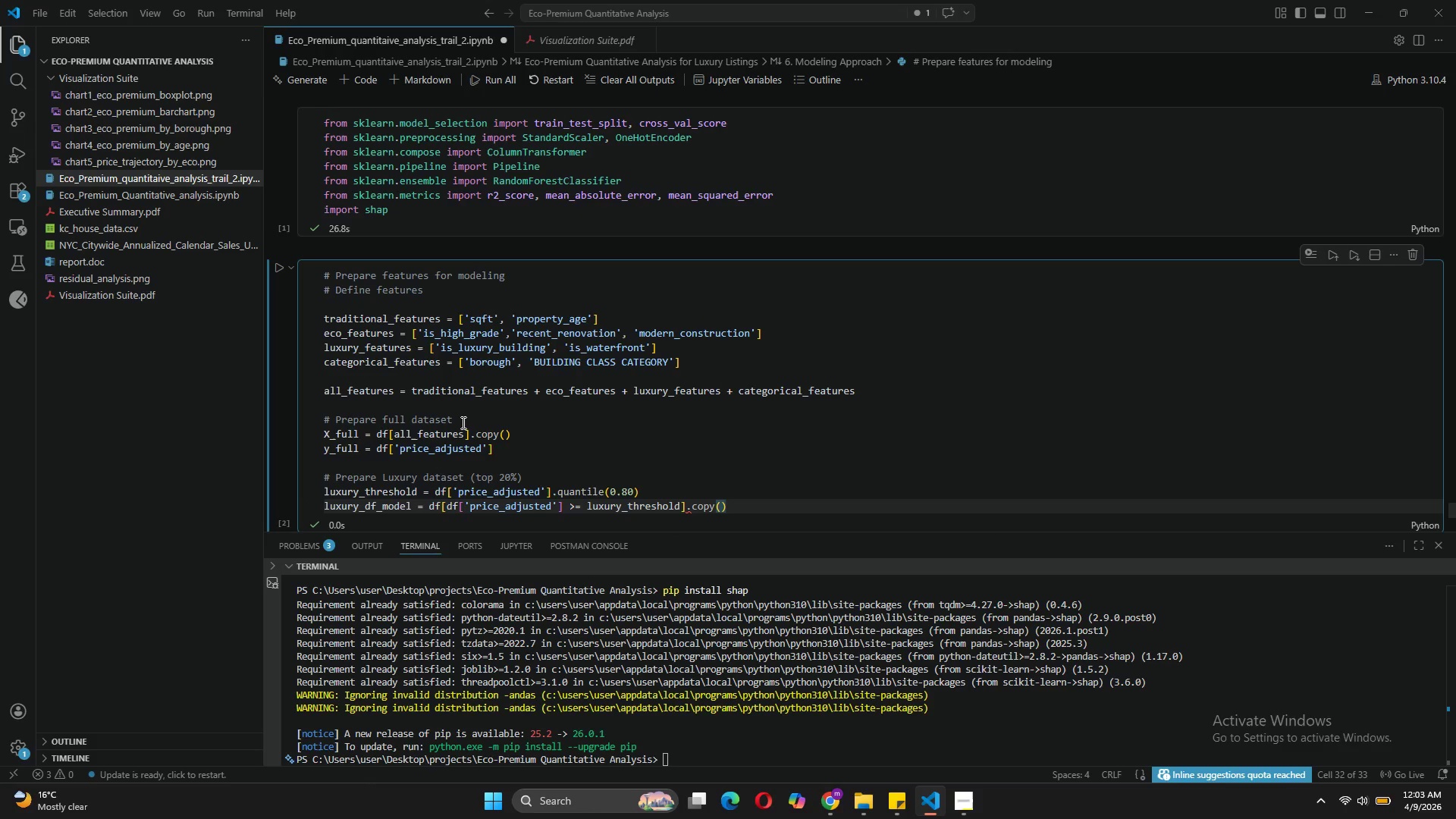 
key(ArrowRight)
 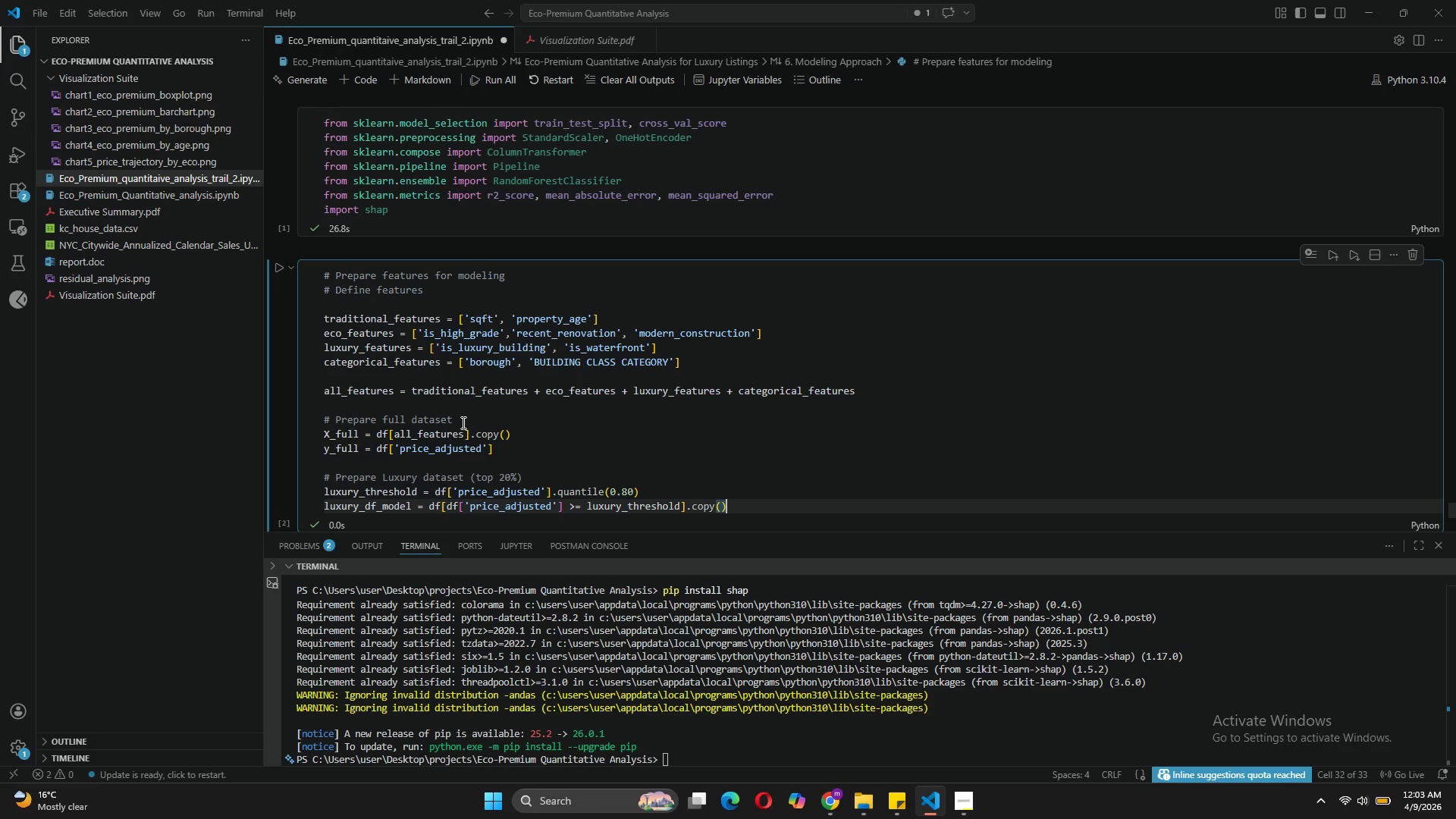 
key(Enter)
 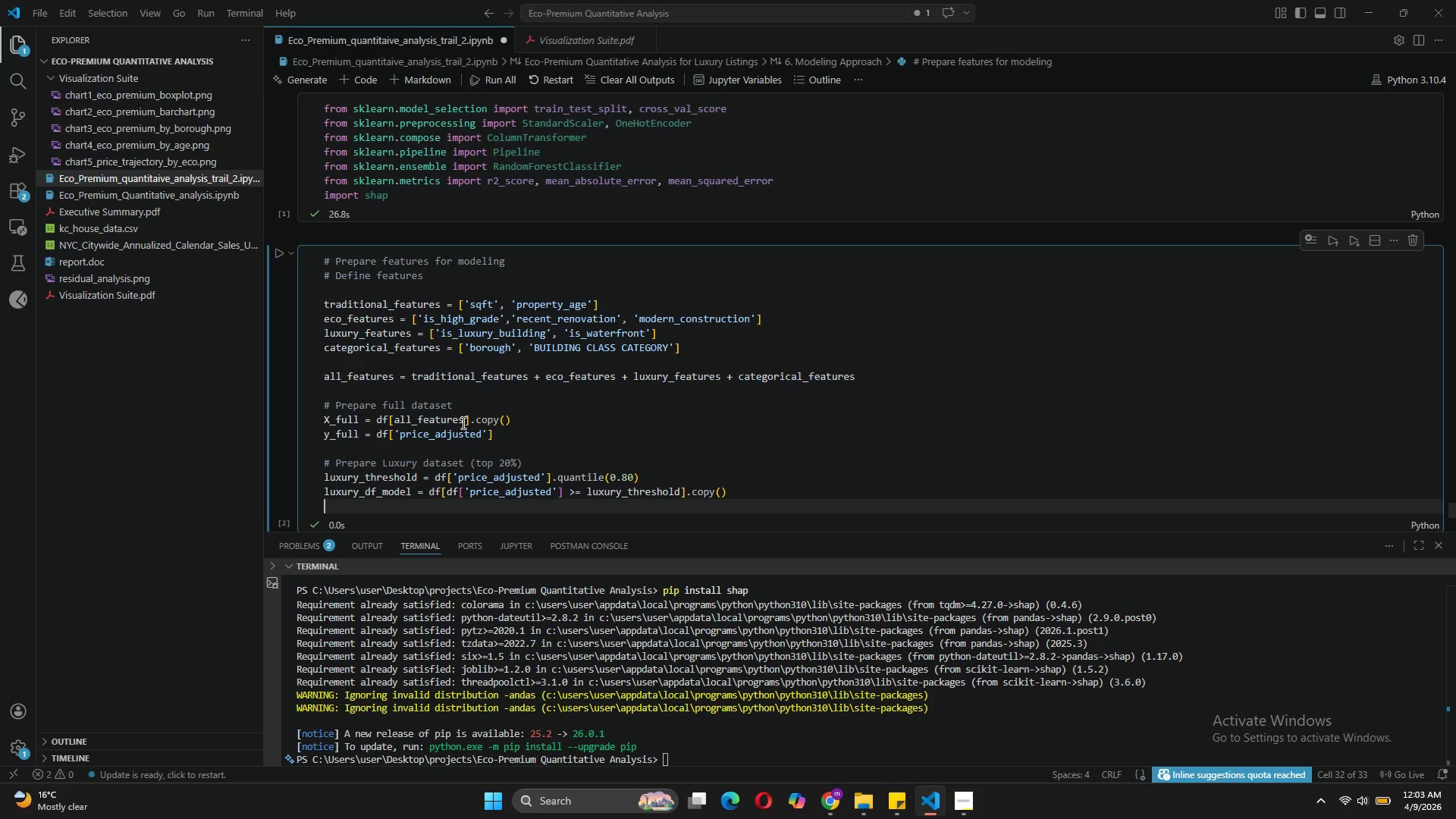 
type(x_luxury = luxury)
 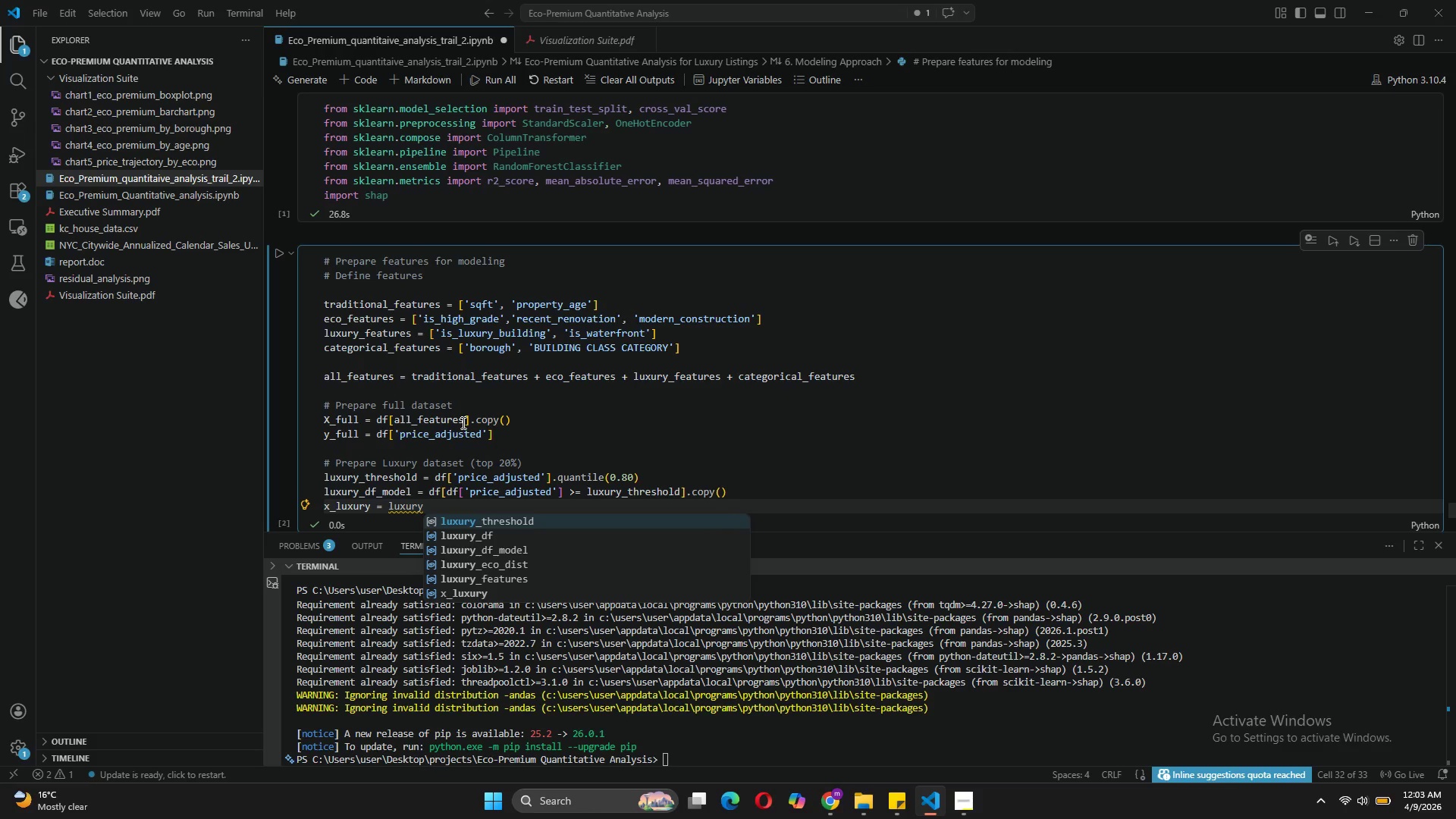 
key(ArrowDown)
 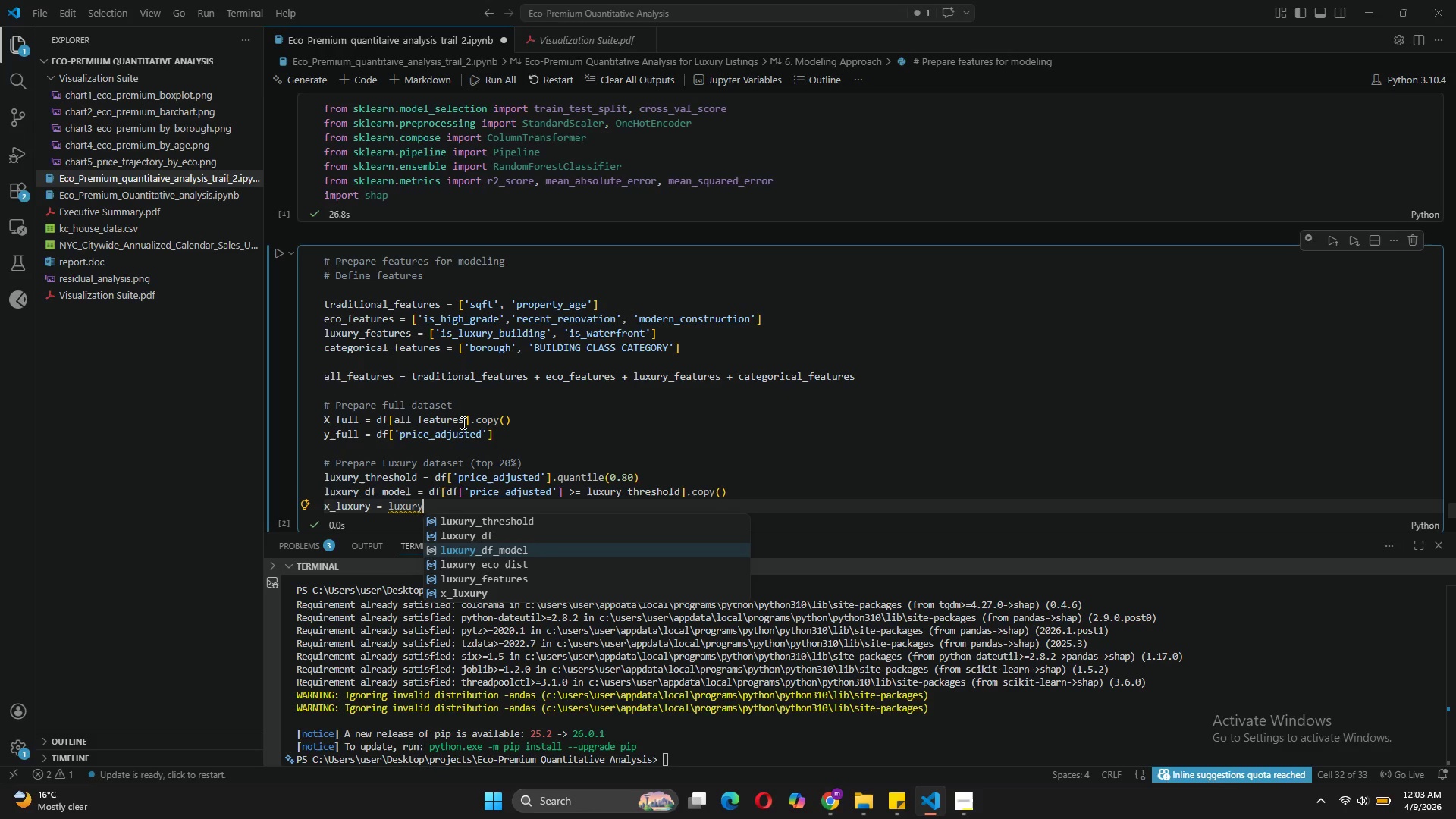 
key(ArrowDown)
 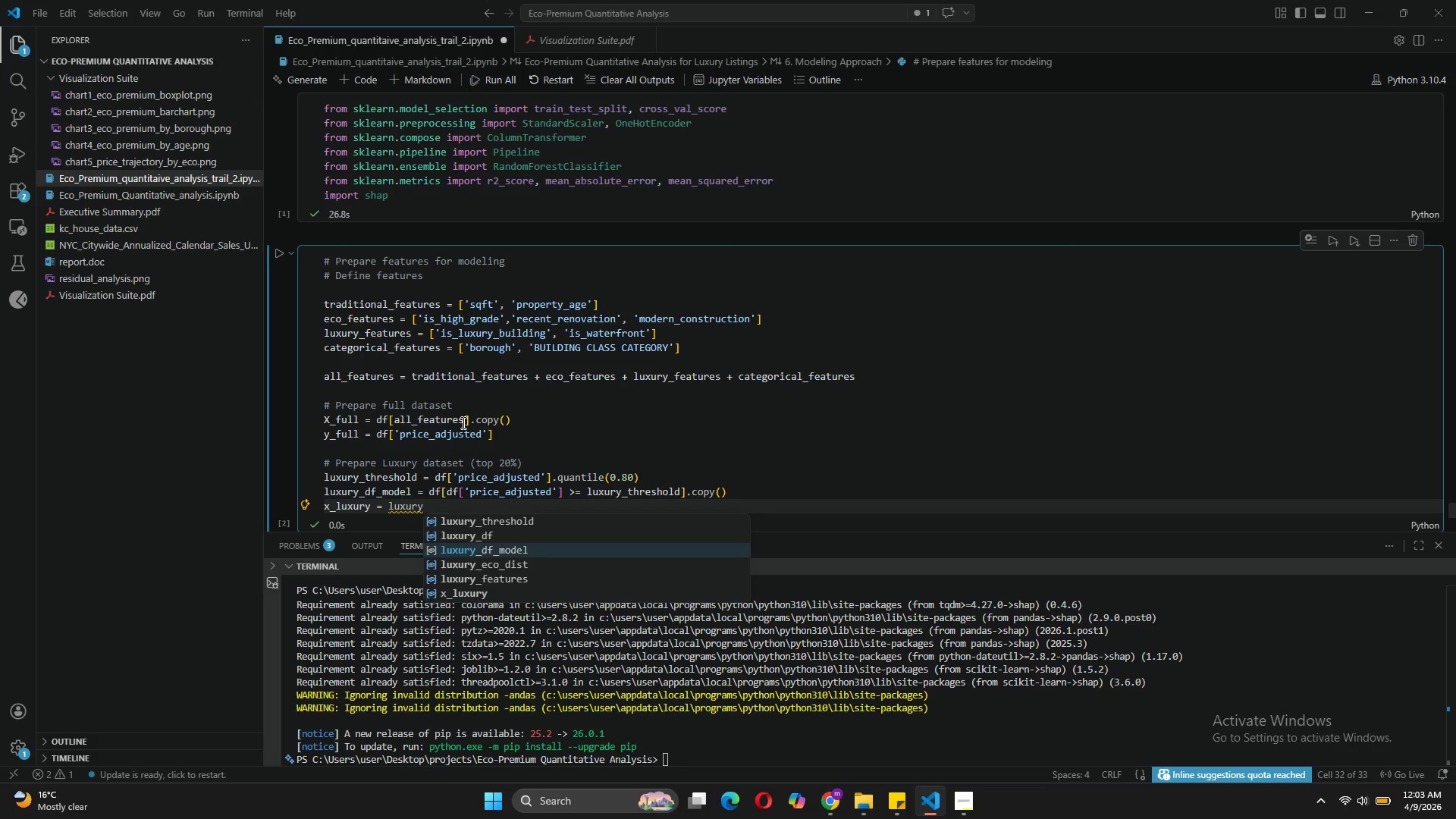 
key(Tab)
type([all_featr)
key(Tab)
 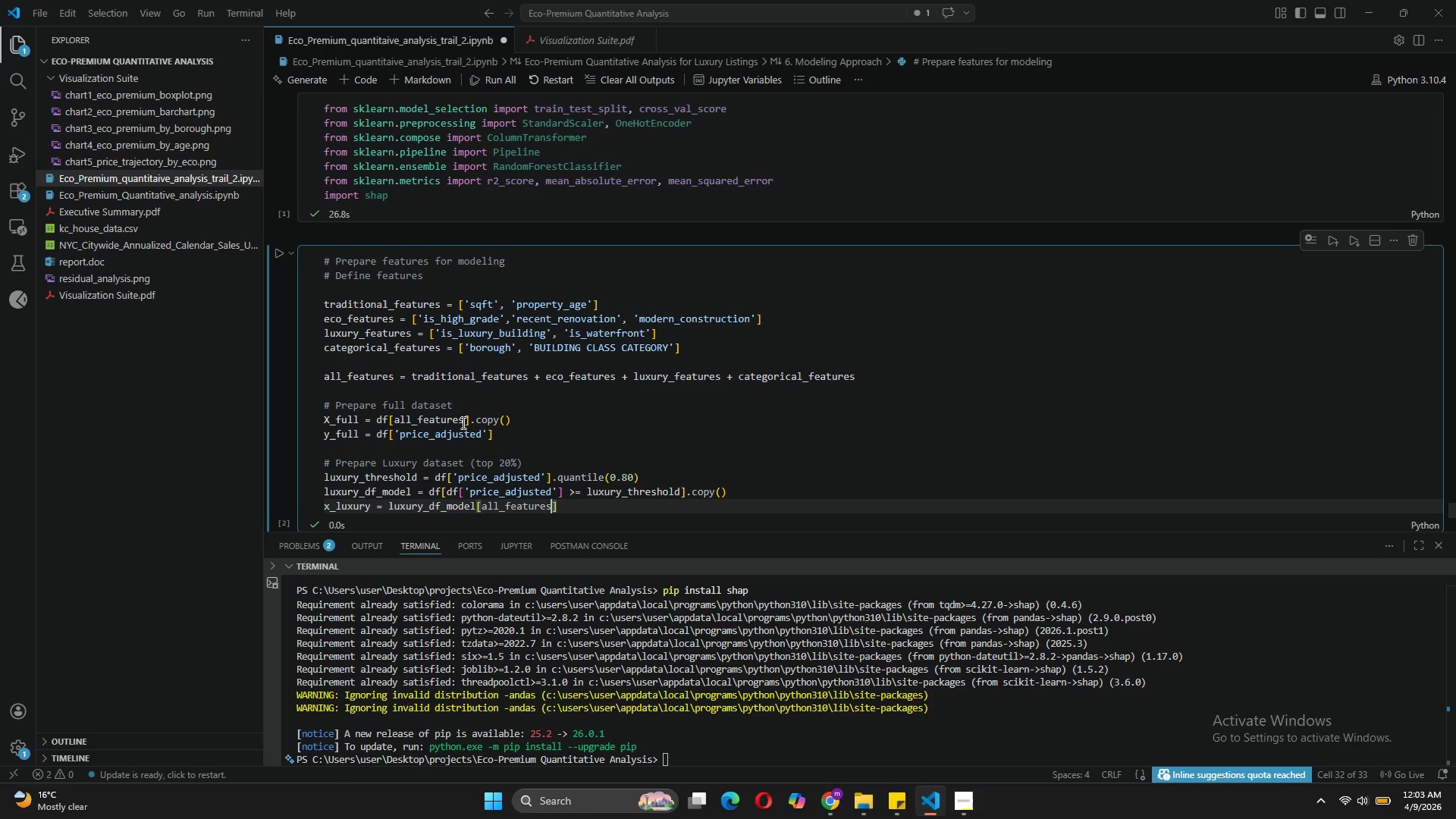 
key(ArrowRight)
 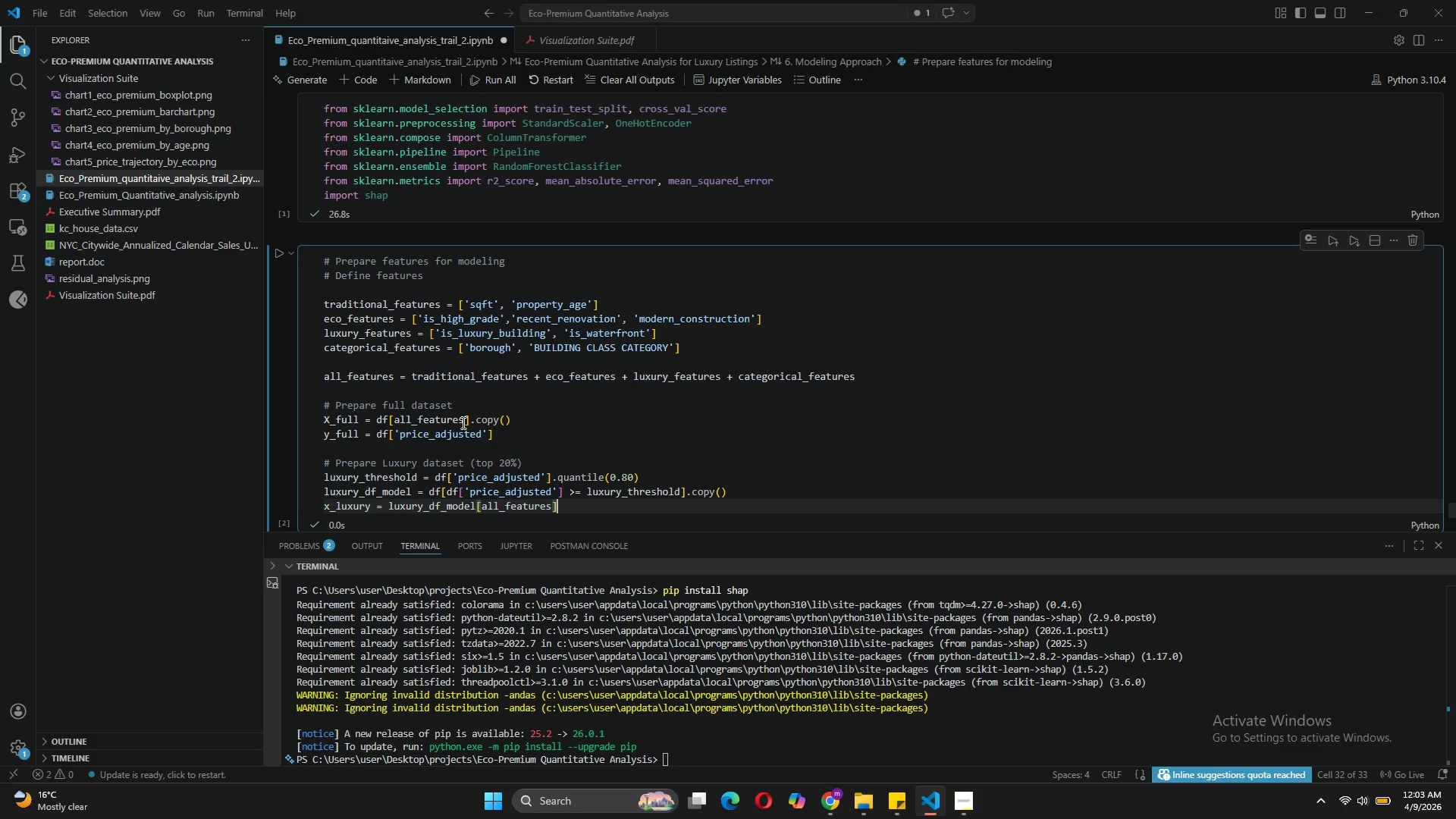 
type(.copy()
 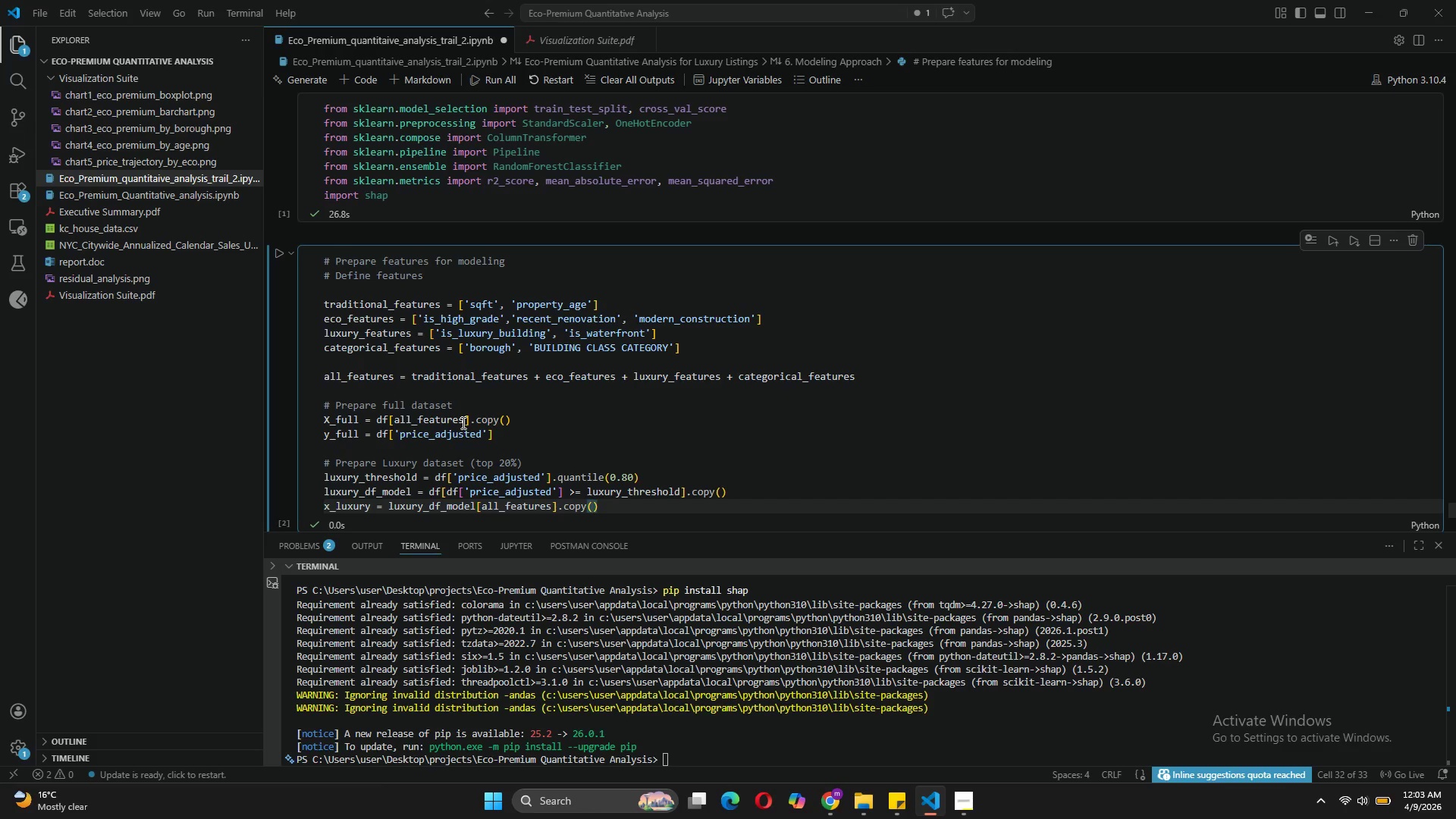 
 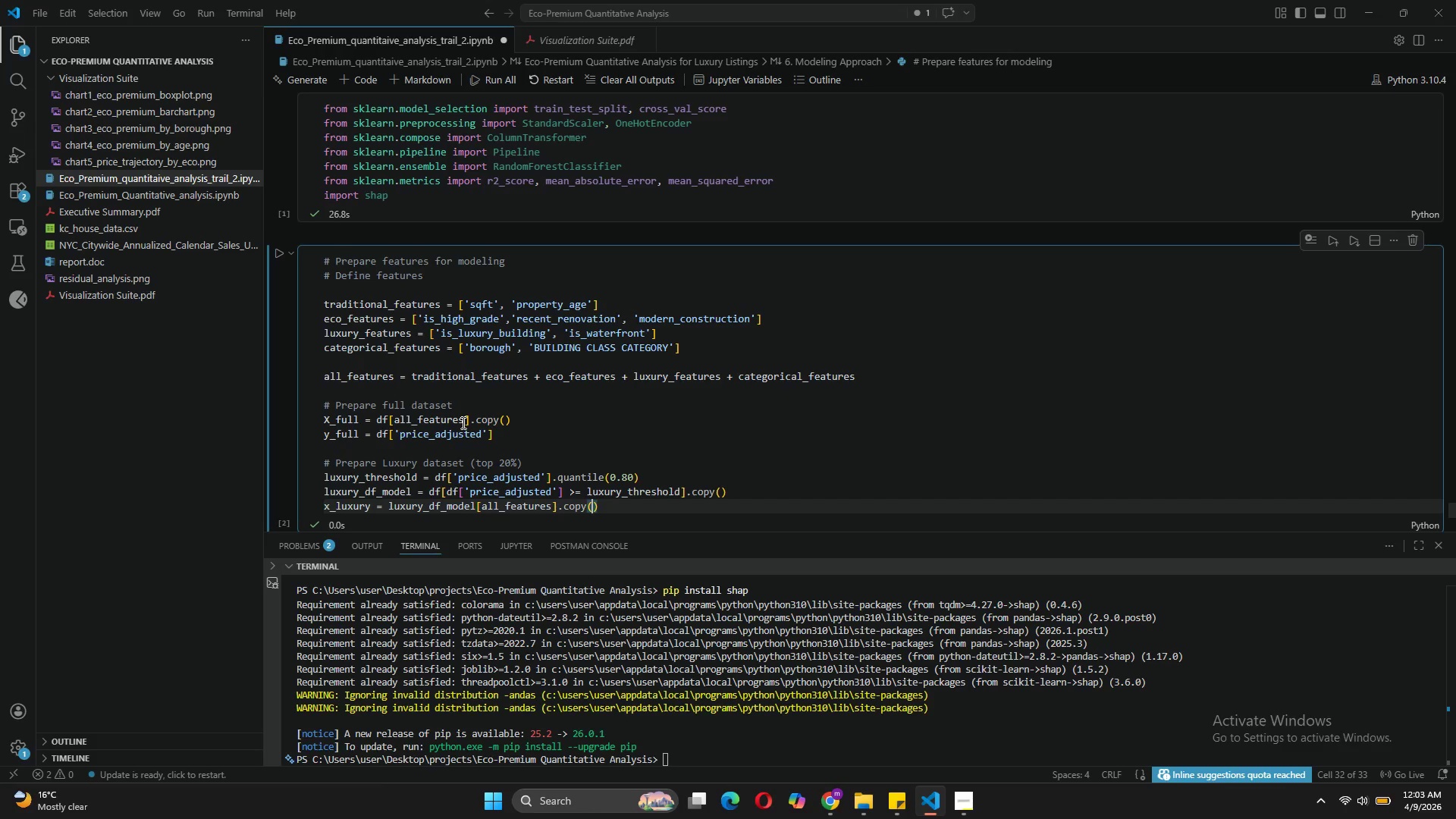 
key(ArrowRight)
 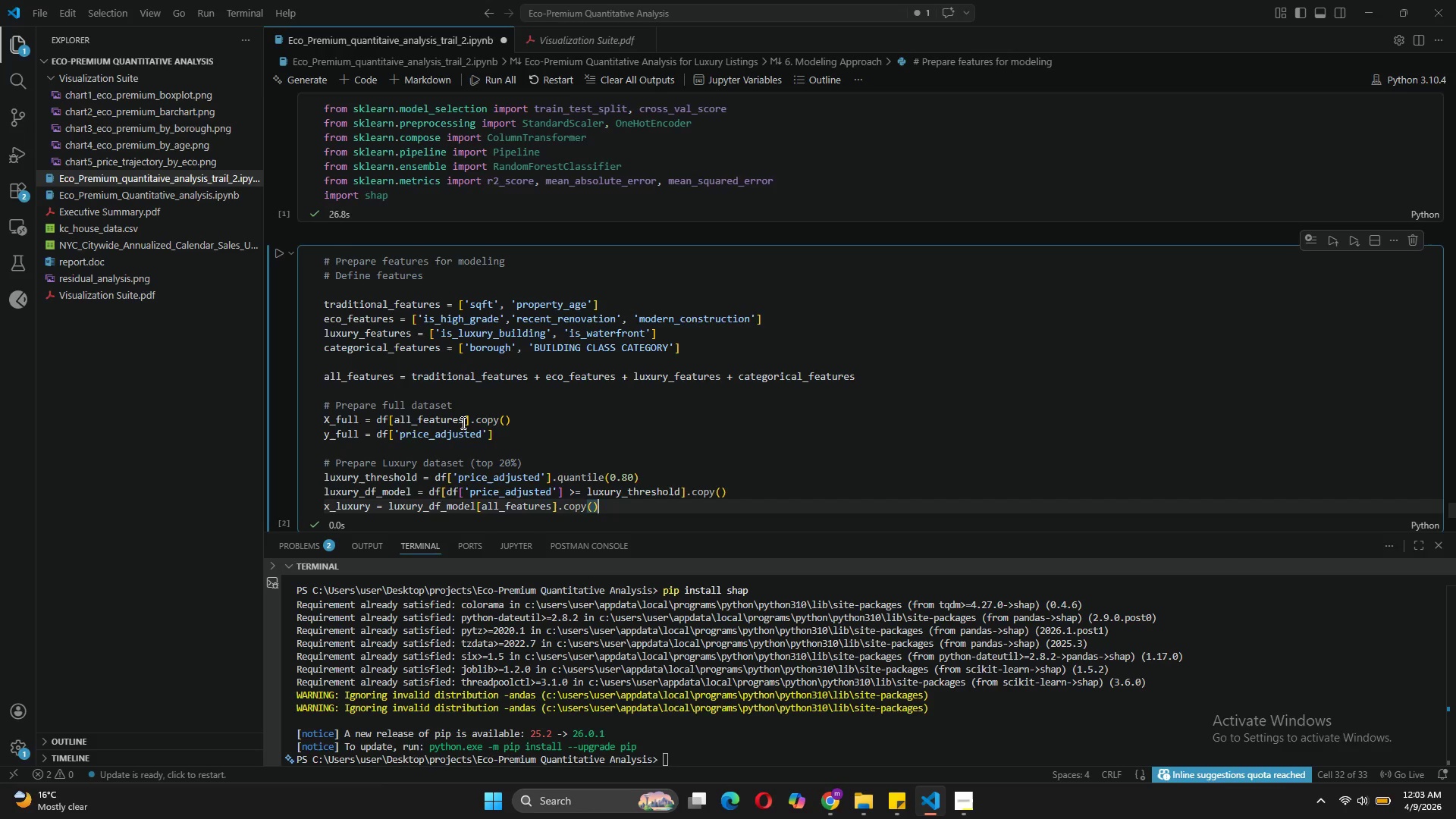 
key(Enter)
 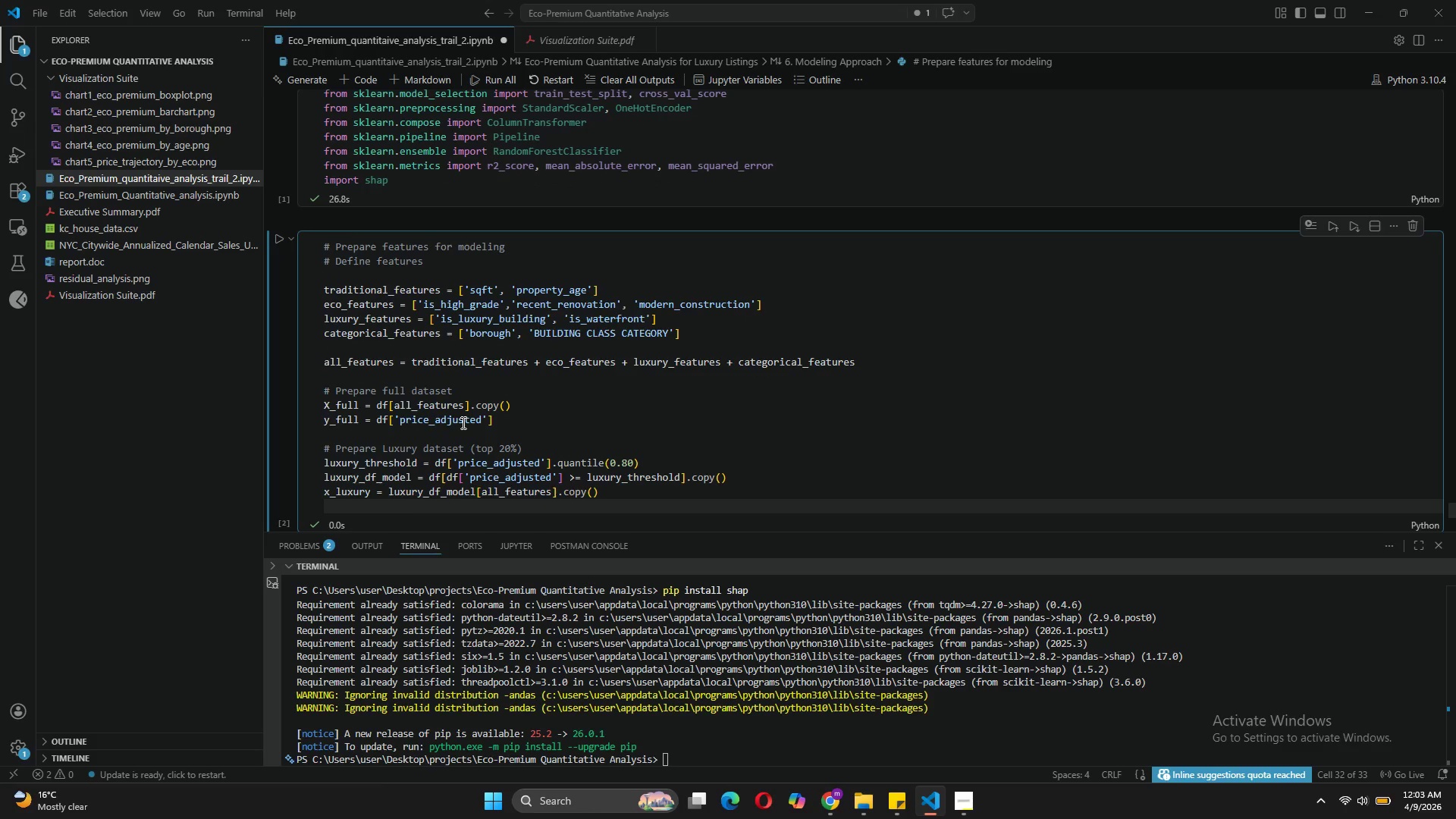 
type(y_luxury = luxury)
key(Tab)
type(['price_adjusted)
 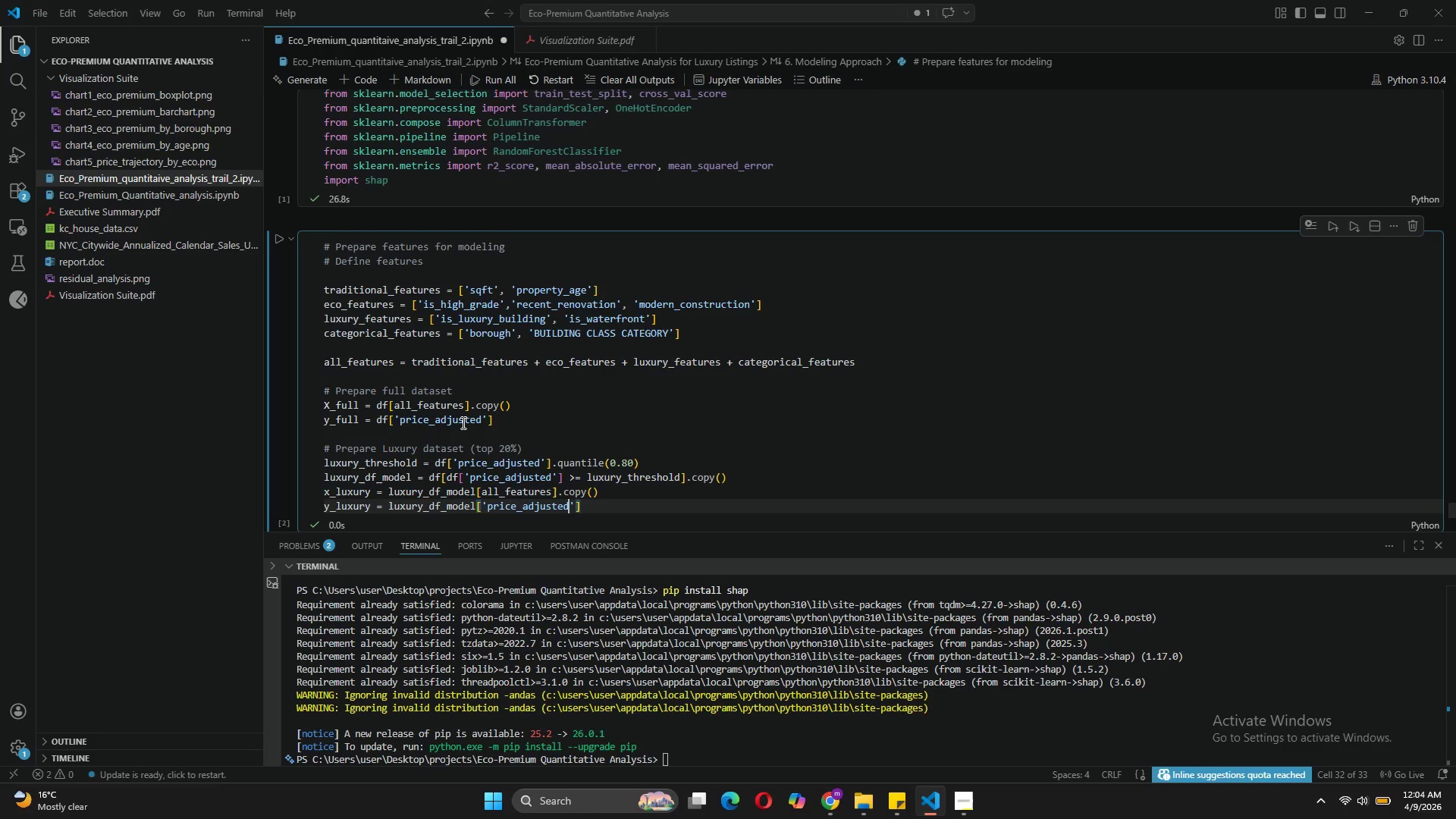 
key(ArrowRight)
 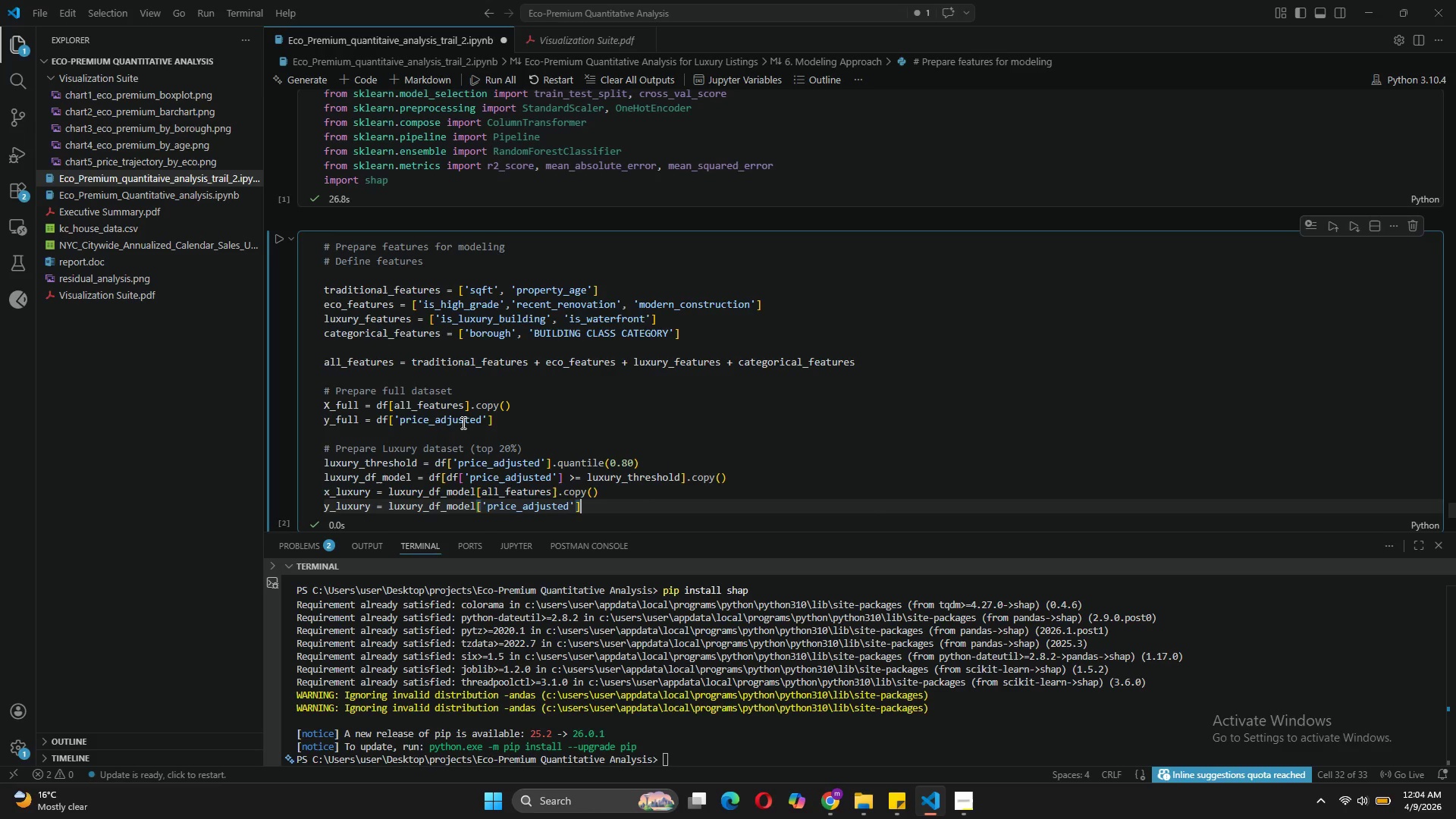 
key(ArrowRight)
 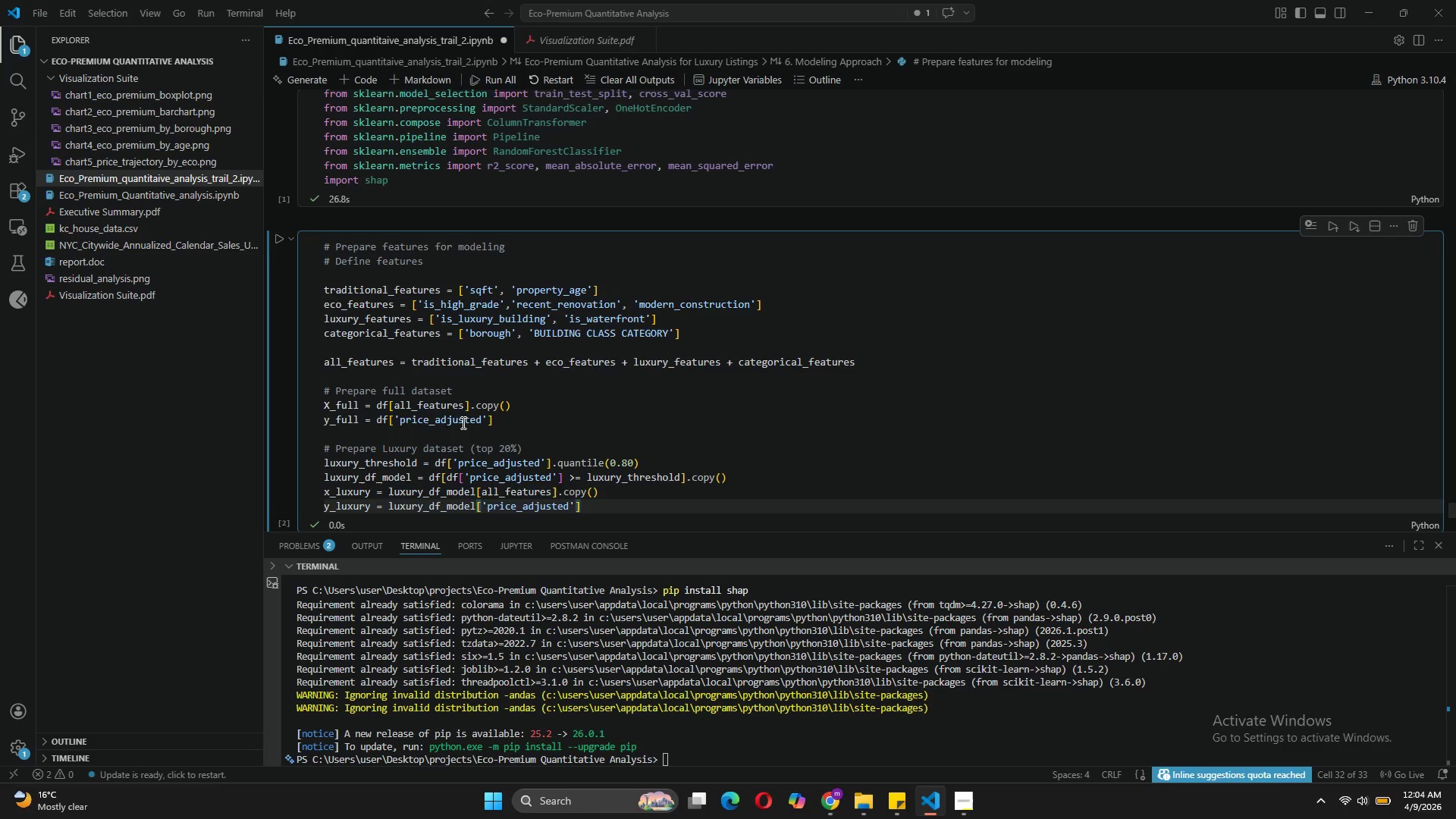 
key(Enter)
 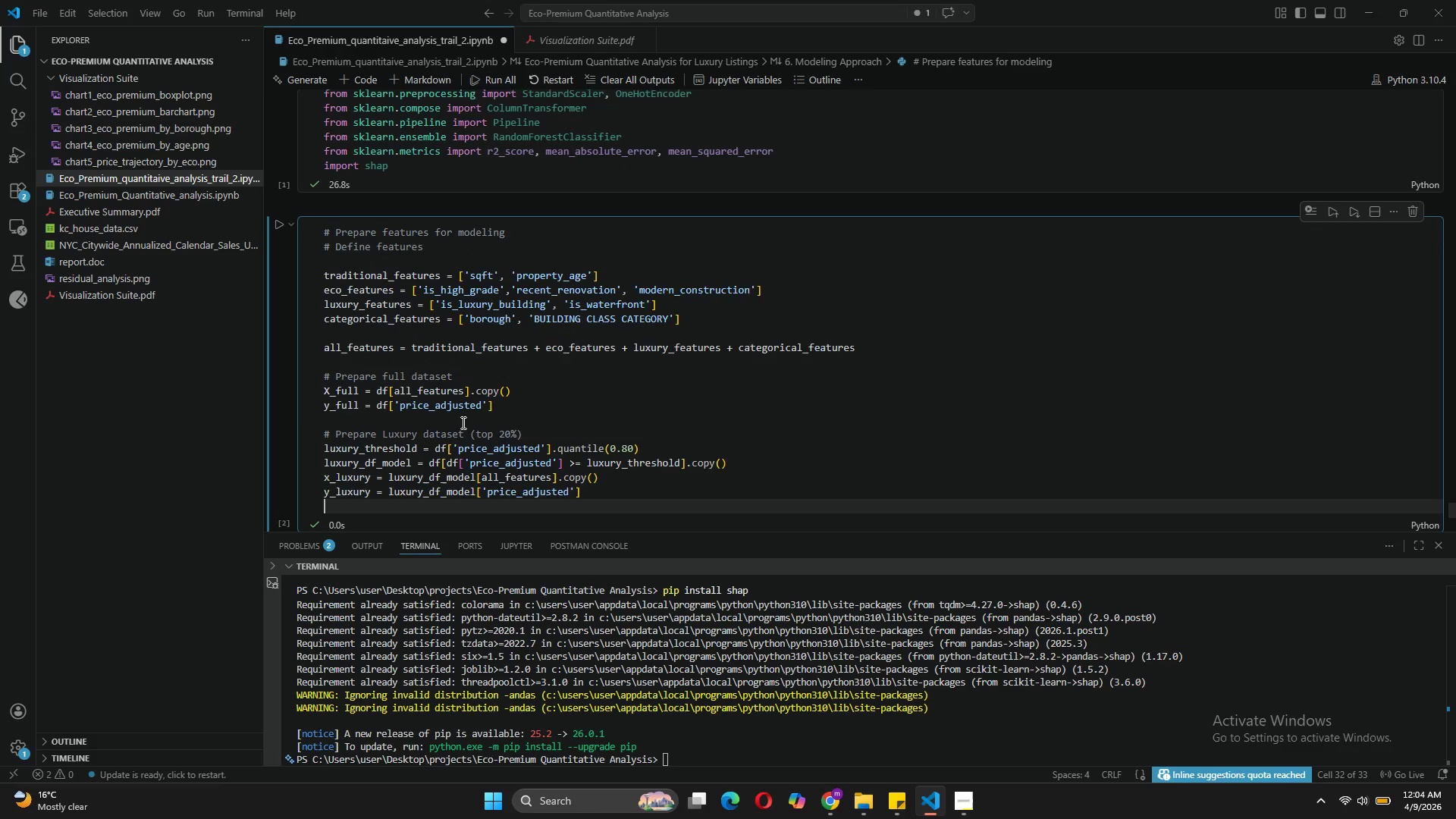 
key(Enter)
 